 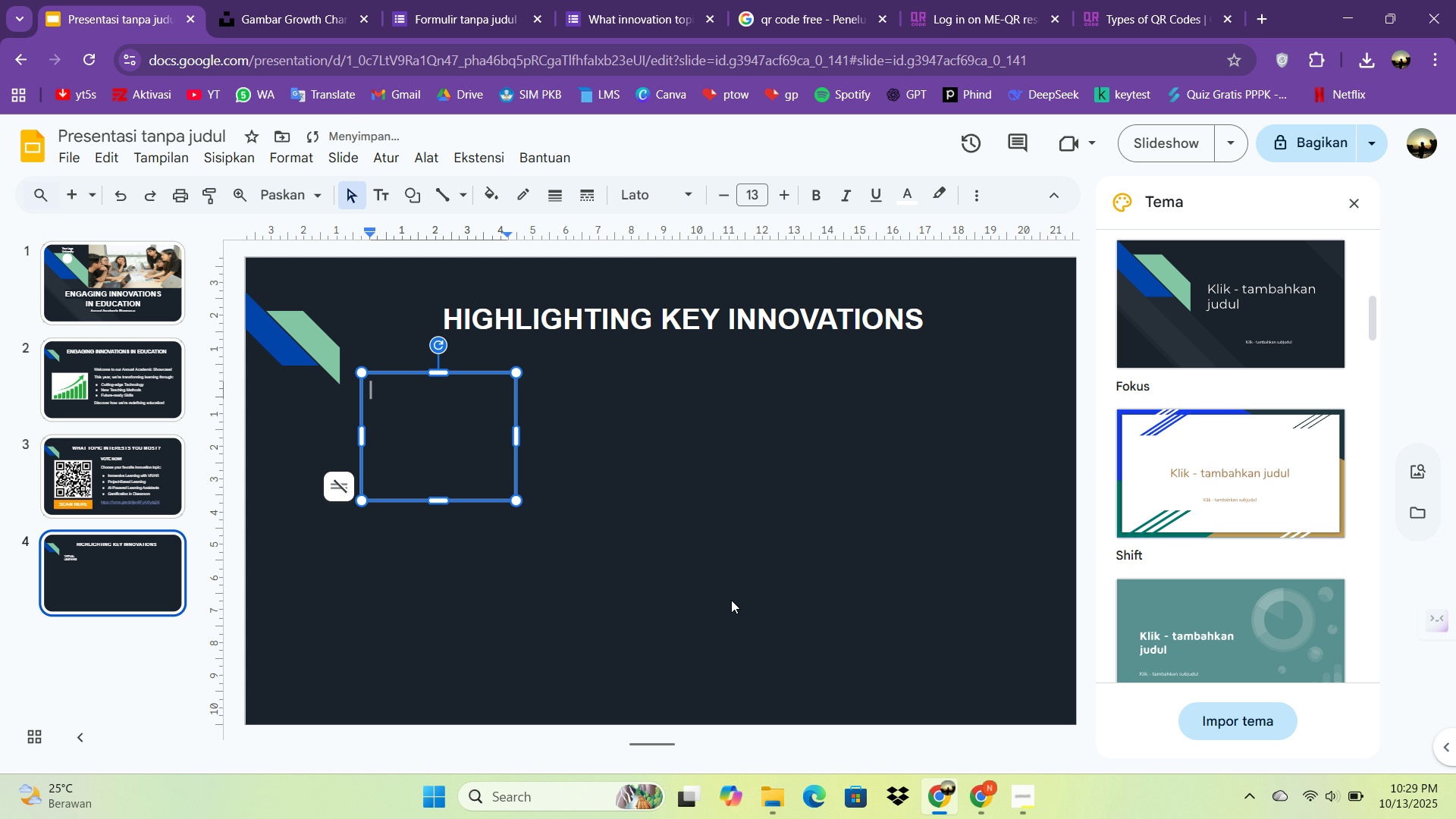 
type(Imm)
key(Backspace)
key(Backspace)
key(Backspace)
type(immersive vrr la)
key(Backspace)
key(Backspace)
key(Backspace)
key(Backspace)
type( learning)
 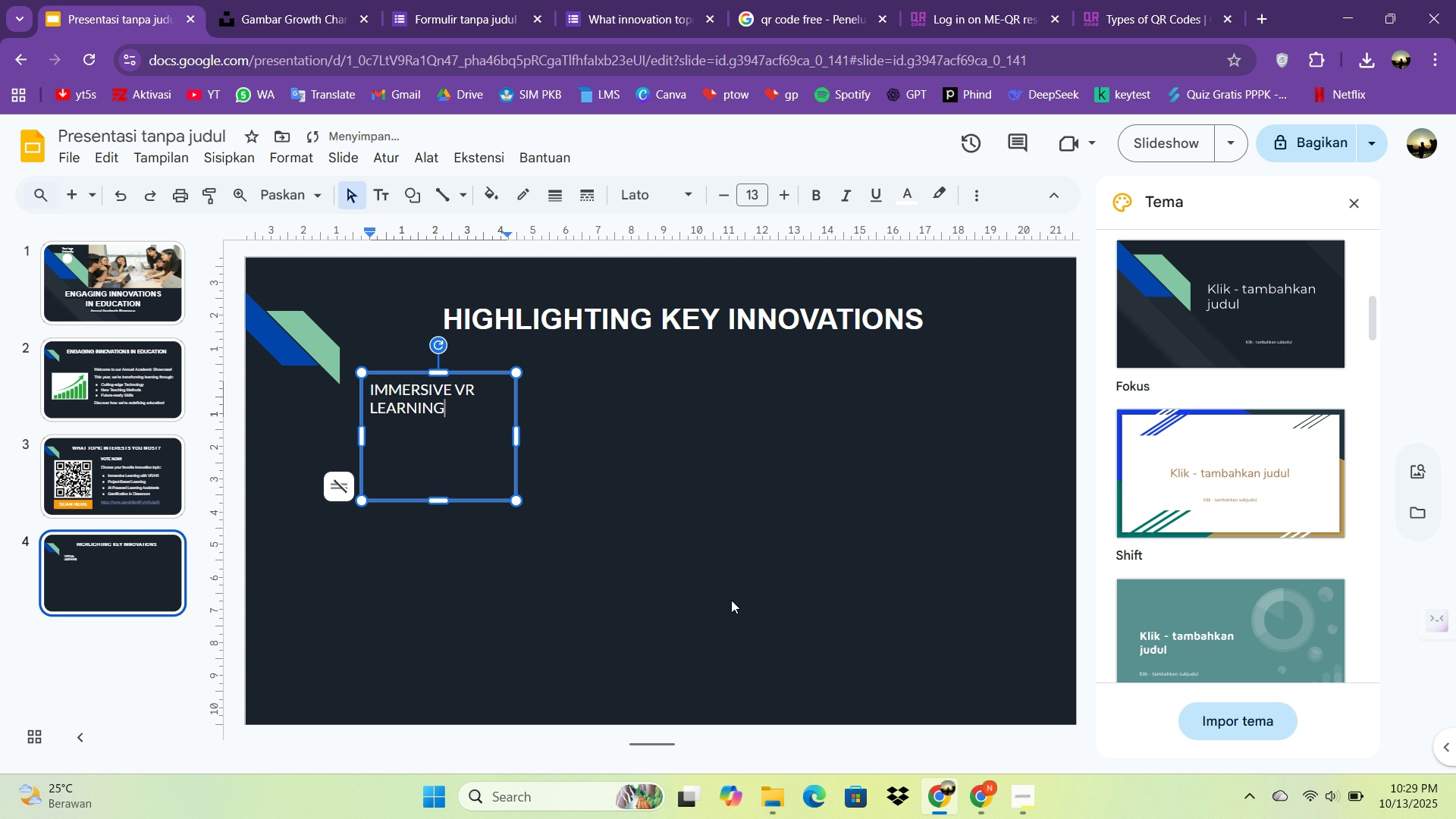 
key(Control+A)
 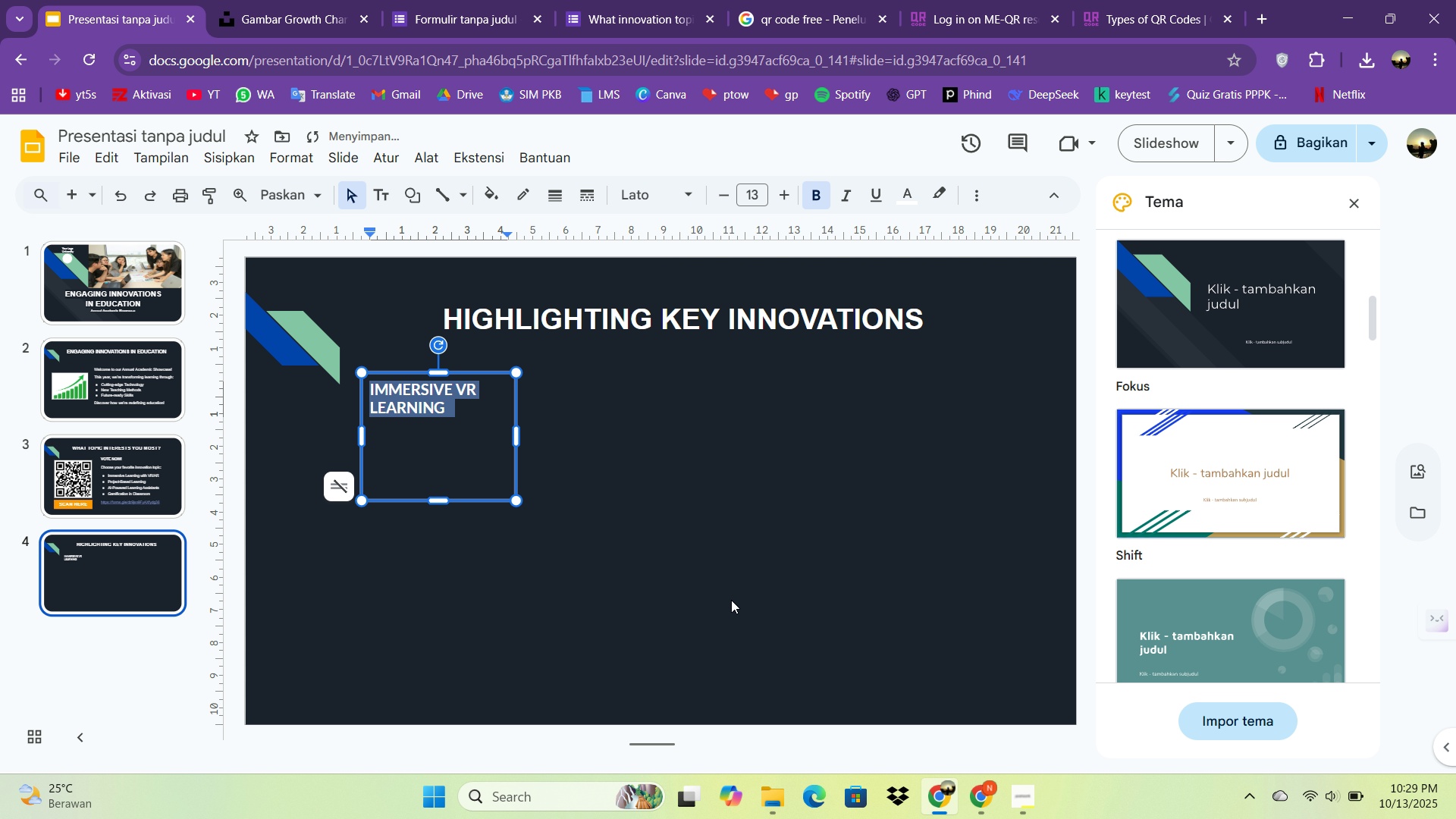 
key(Control+B)
 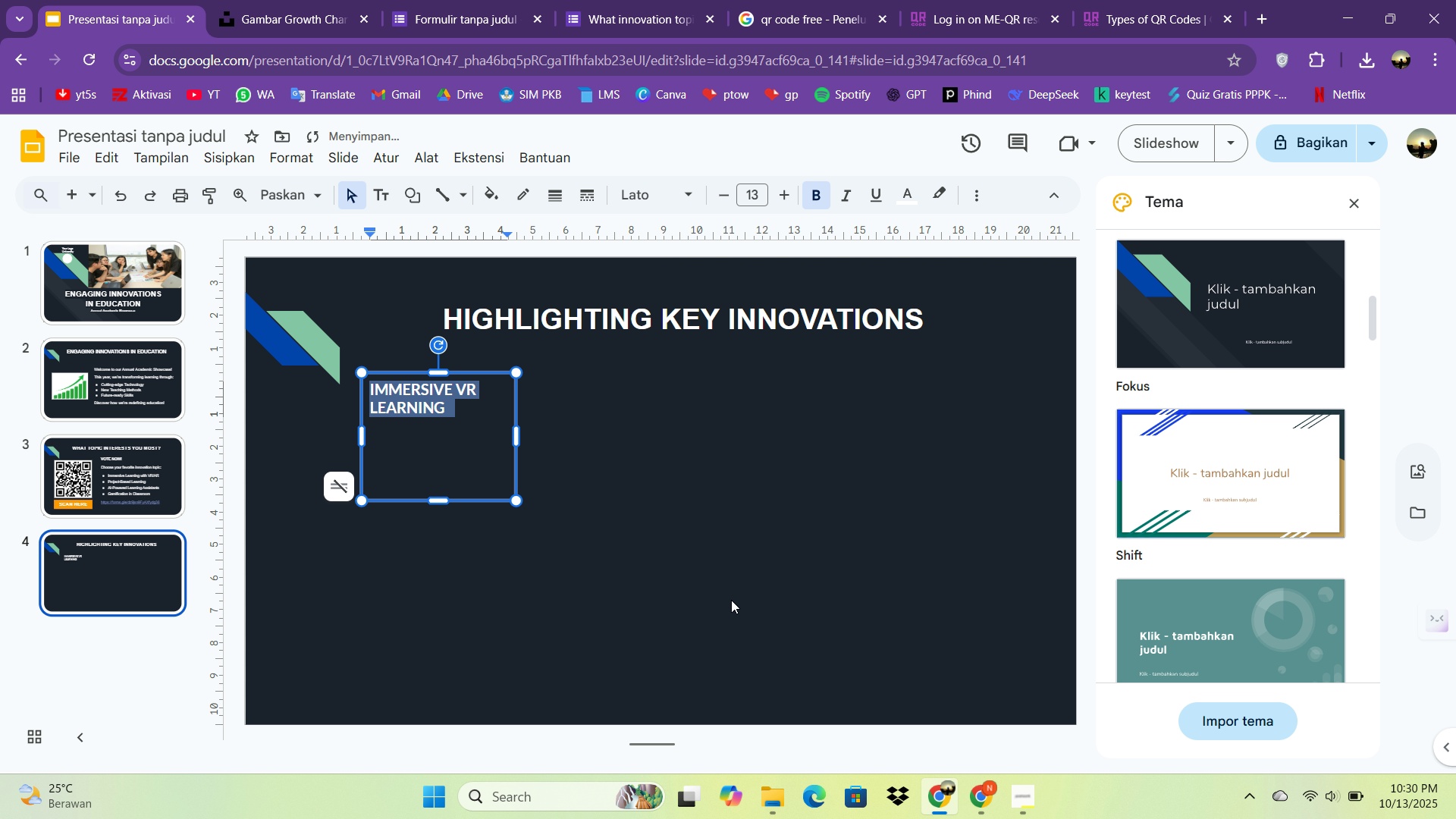 
key(Enter)
 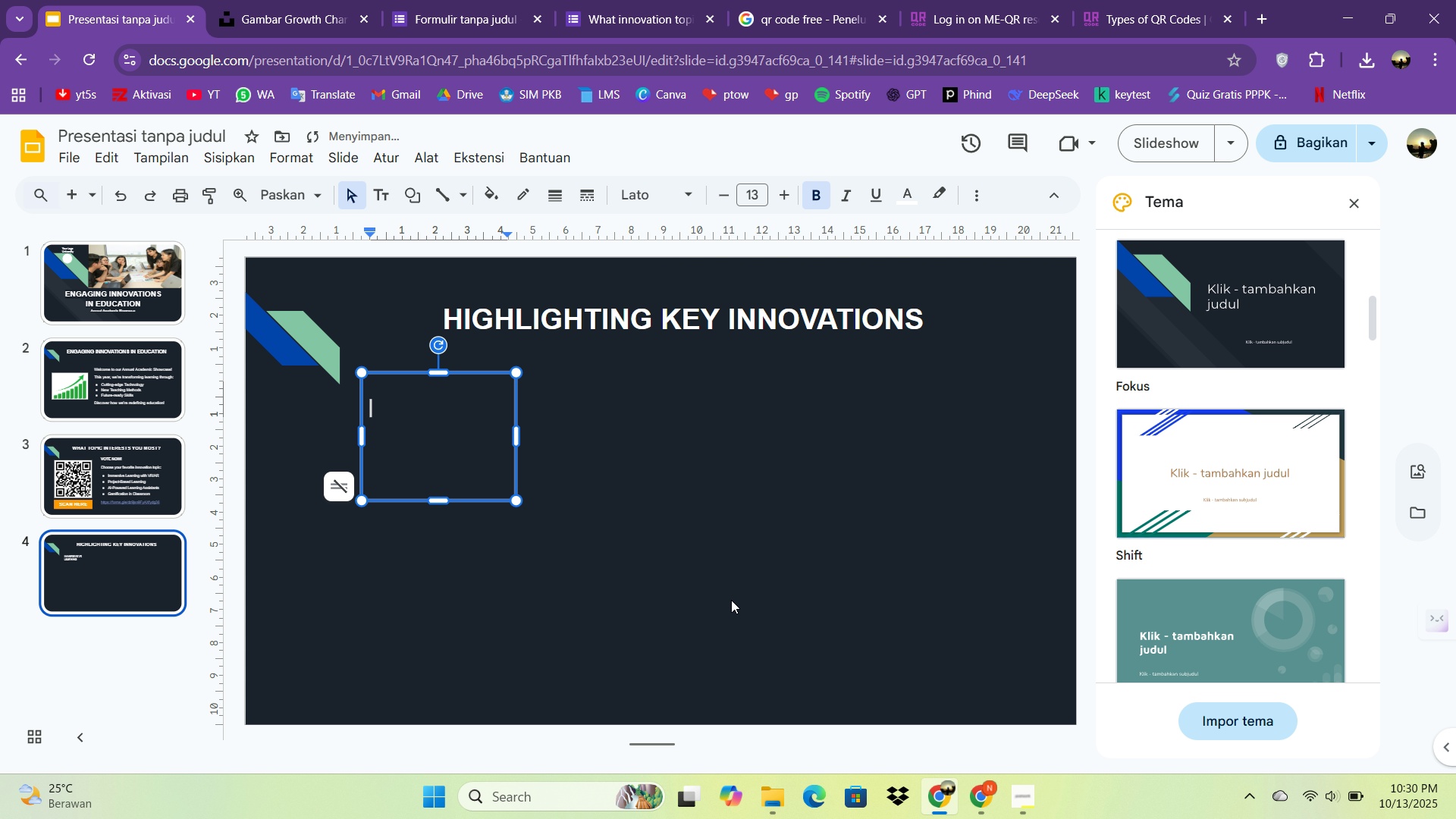 
key(Control+Z)
 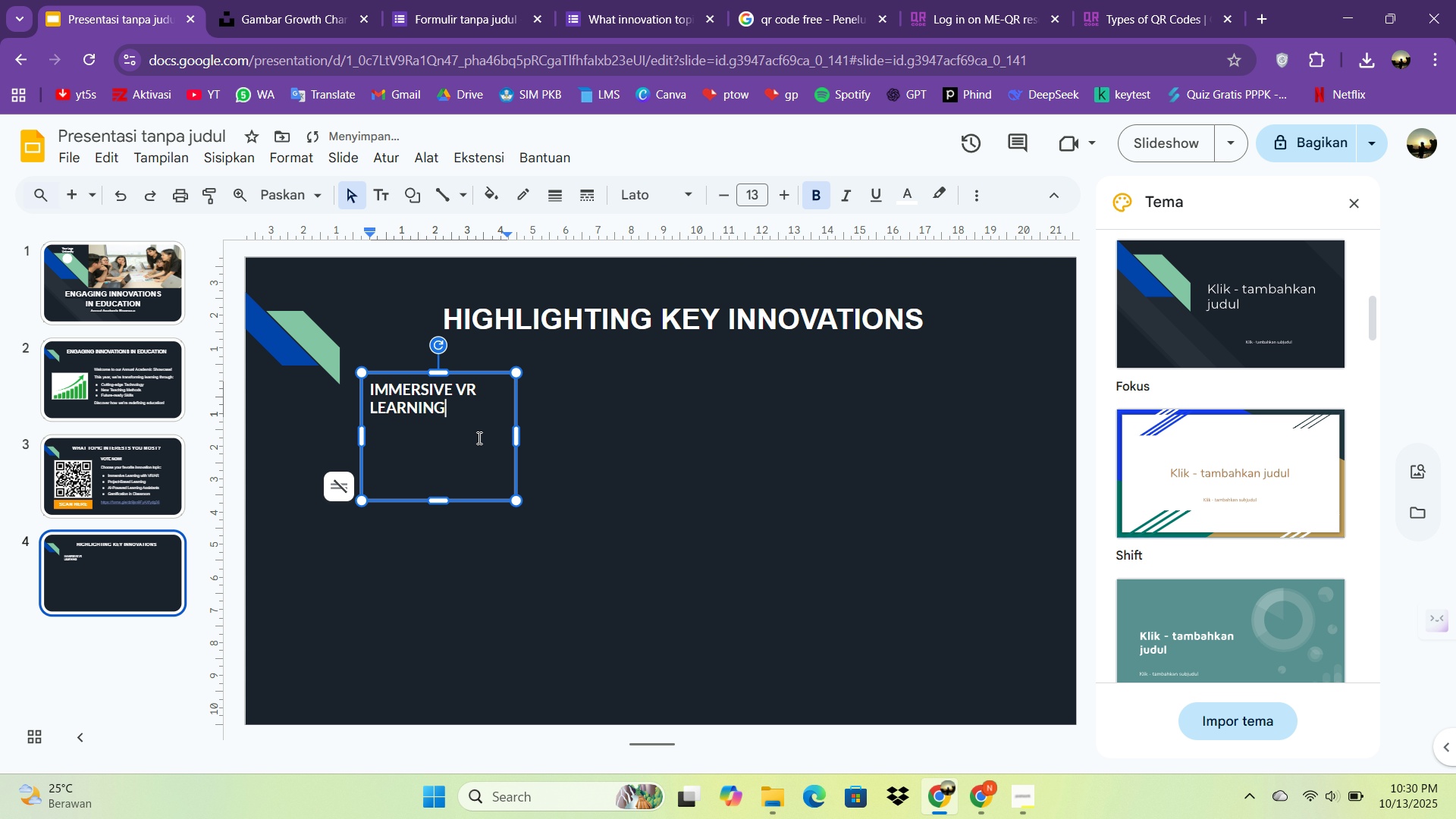 
left_click_drag(start_coordinate=[518, 437], to_coordinate=[950, 441])
 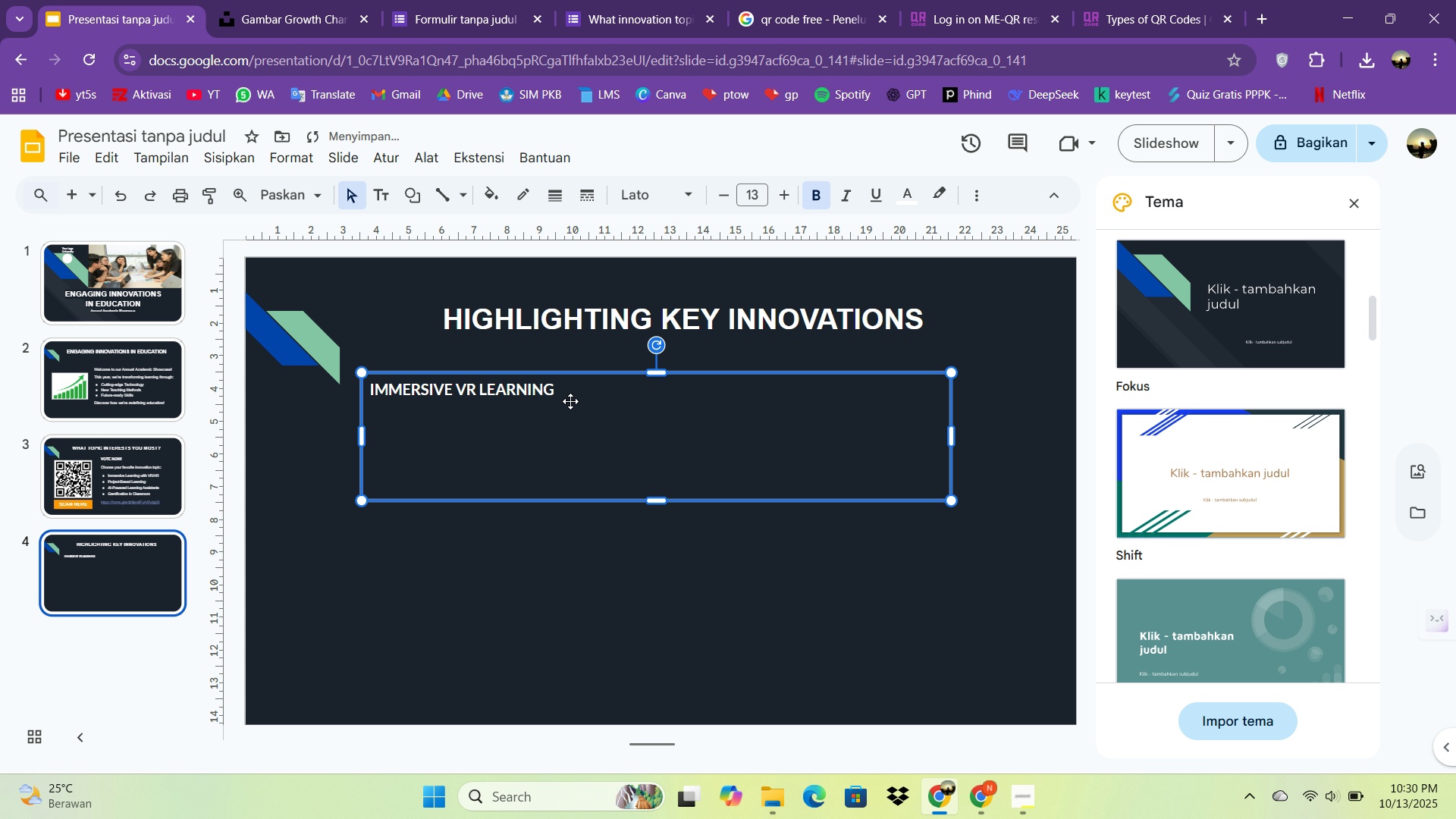 
double_click([570, 399])
 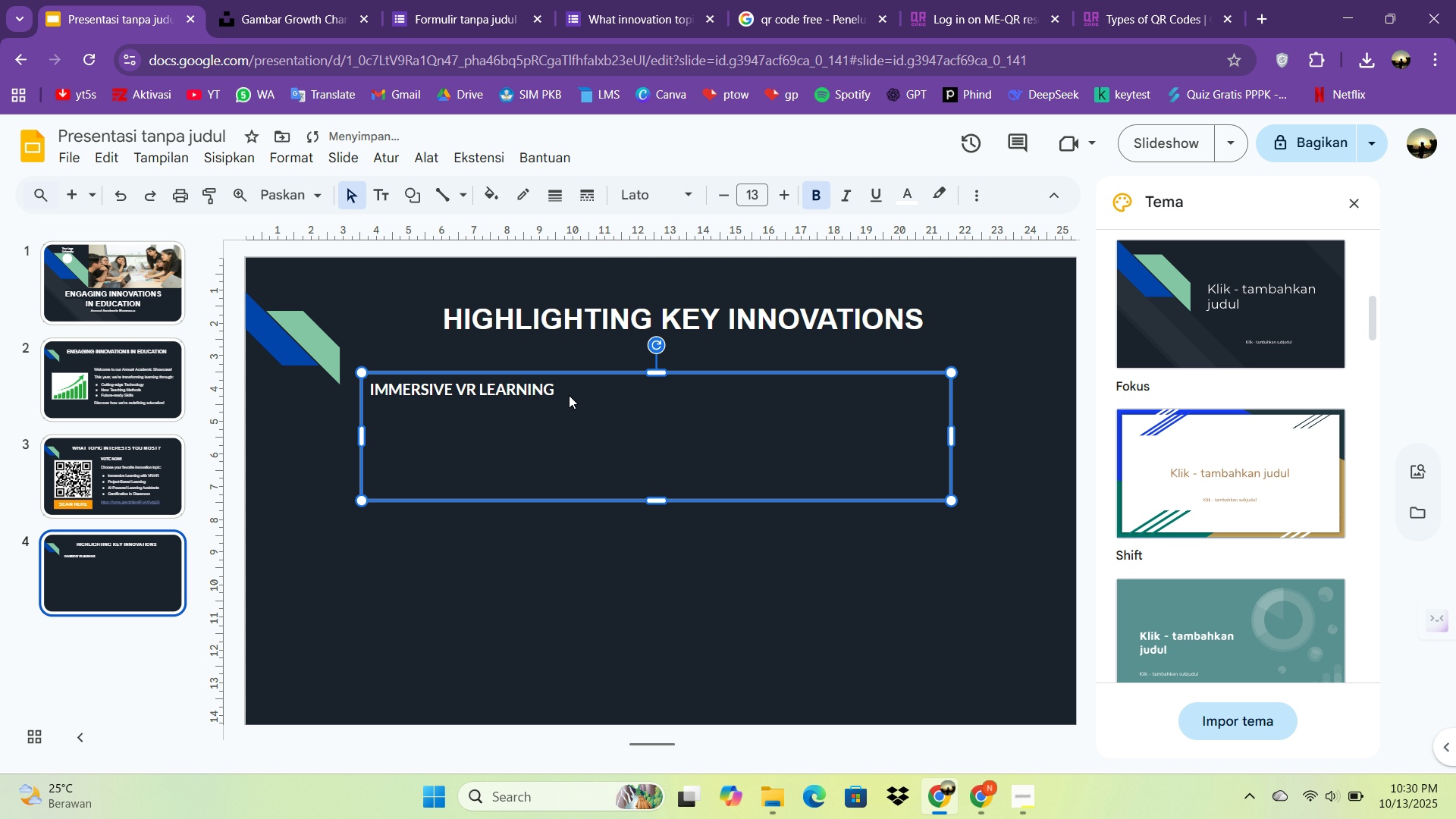 
triple_click([570, 399])
 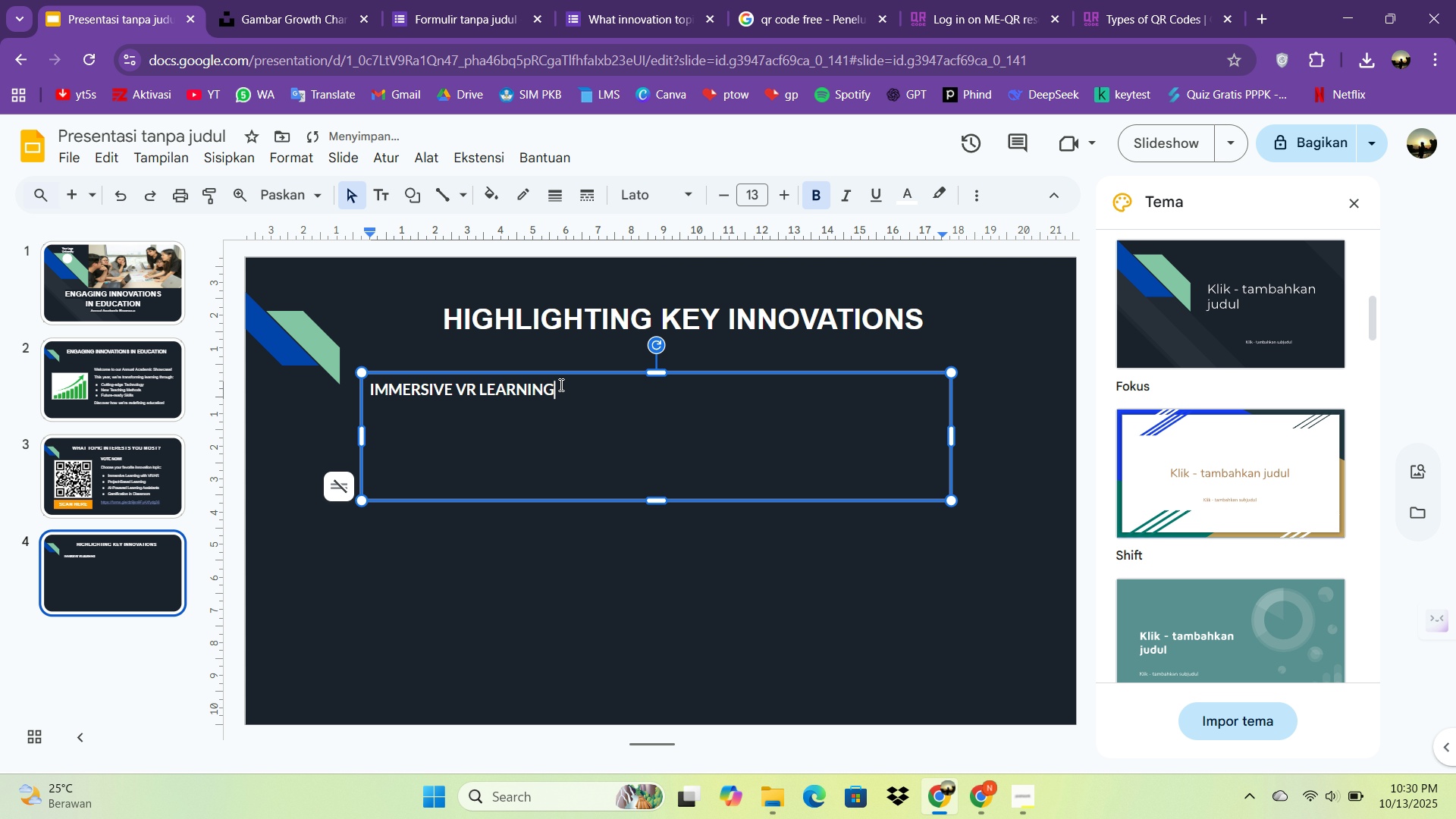 
left_click([560, 384])
 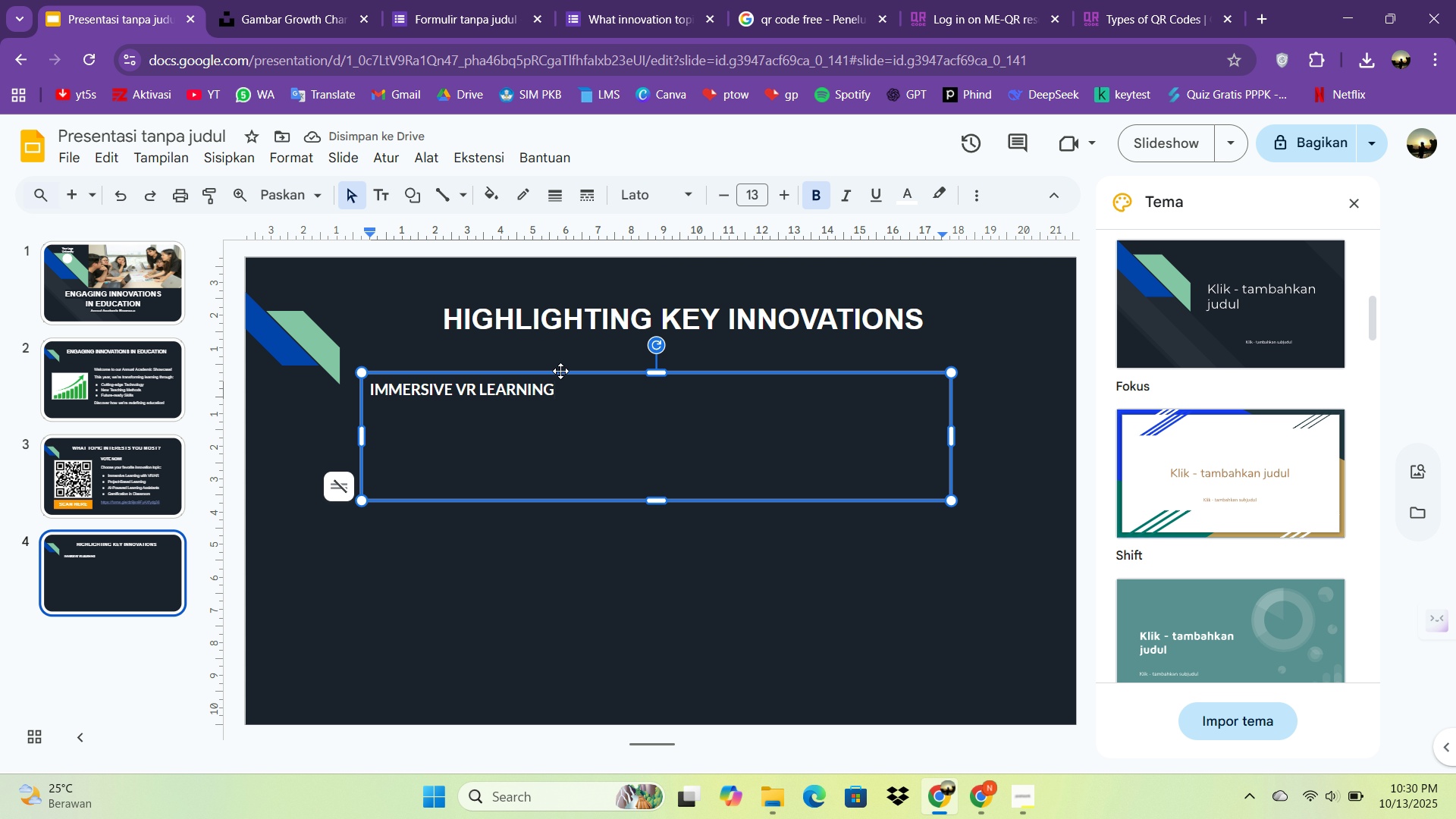 
key(Enter)
 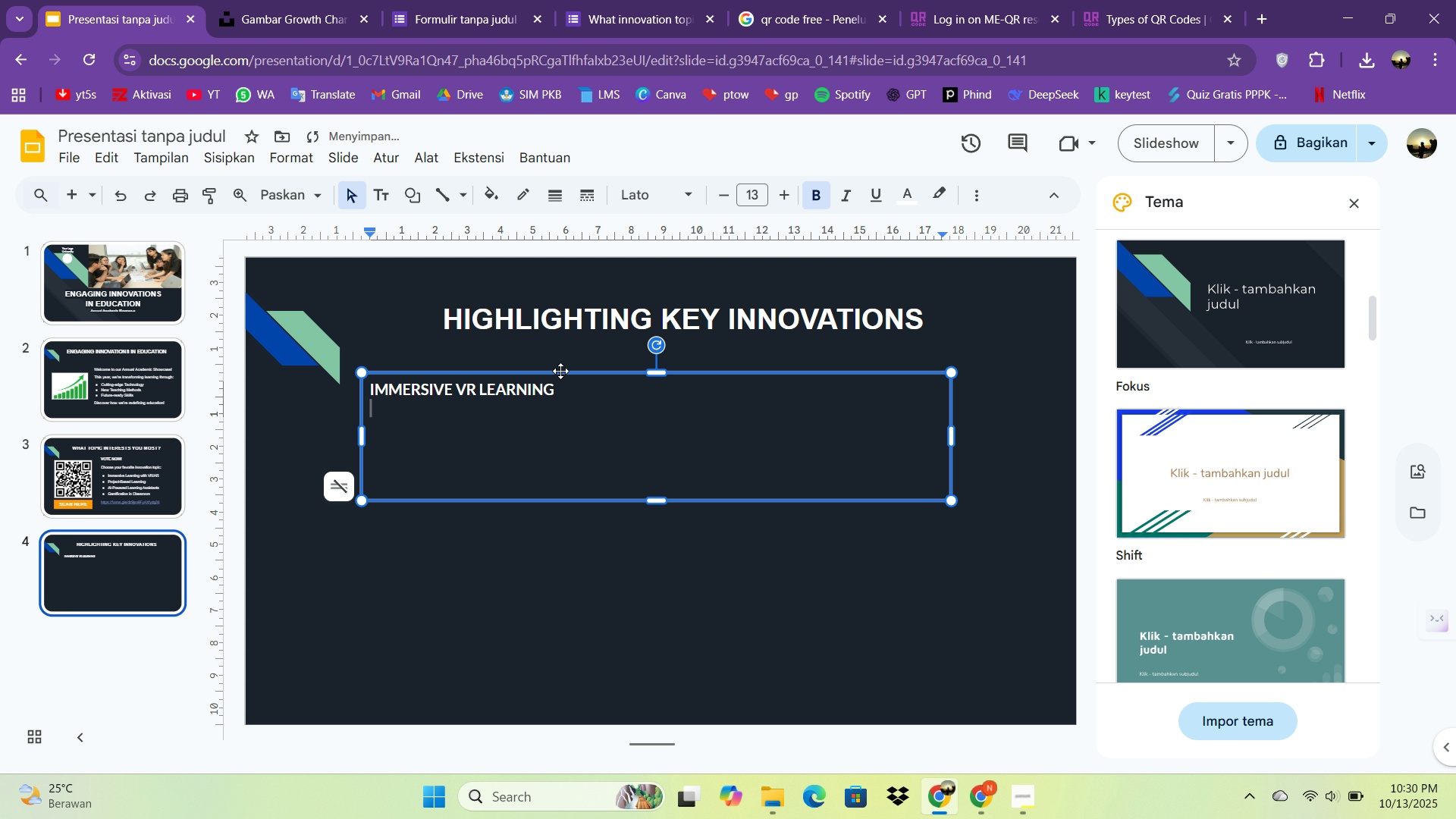 
key(Control+ControlLeft)
 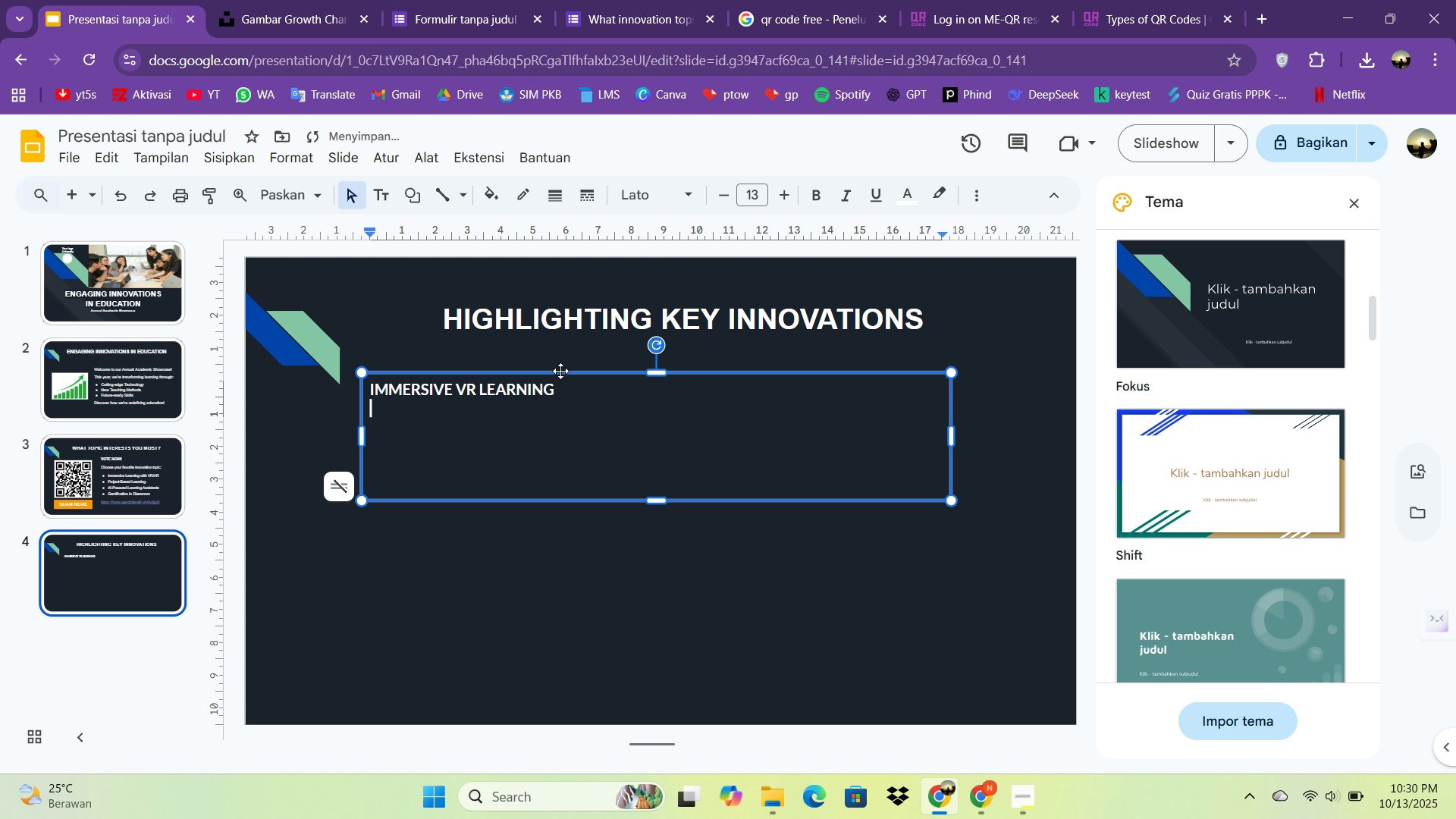 
key(Control+B)
 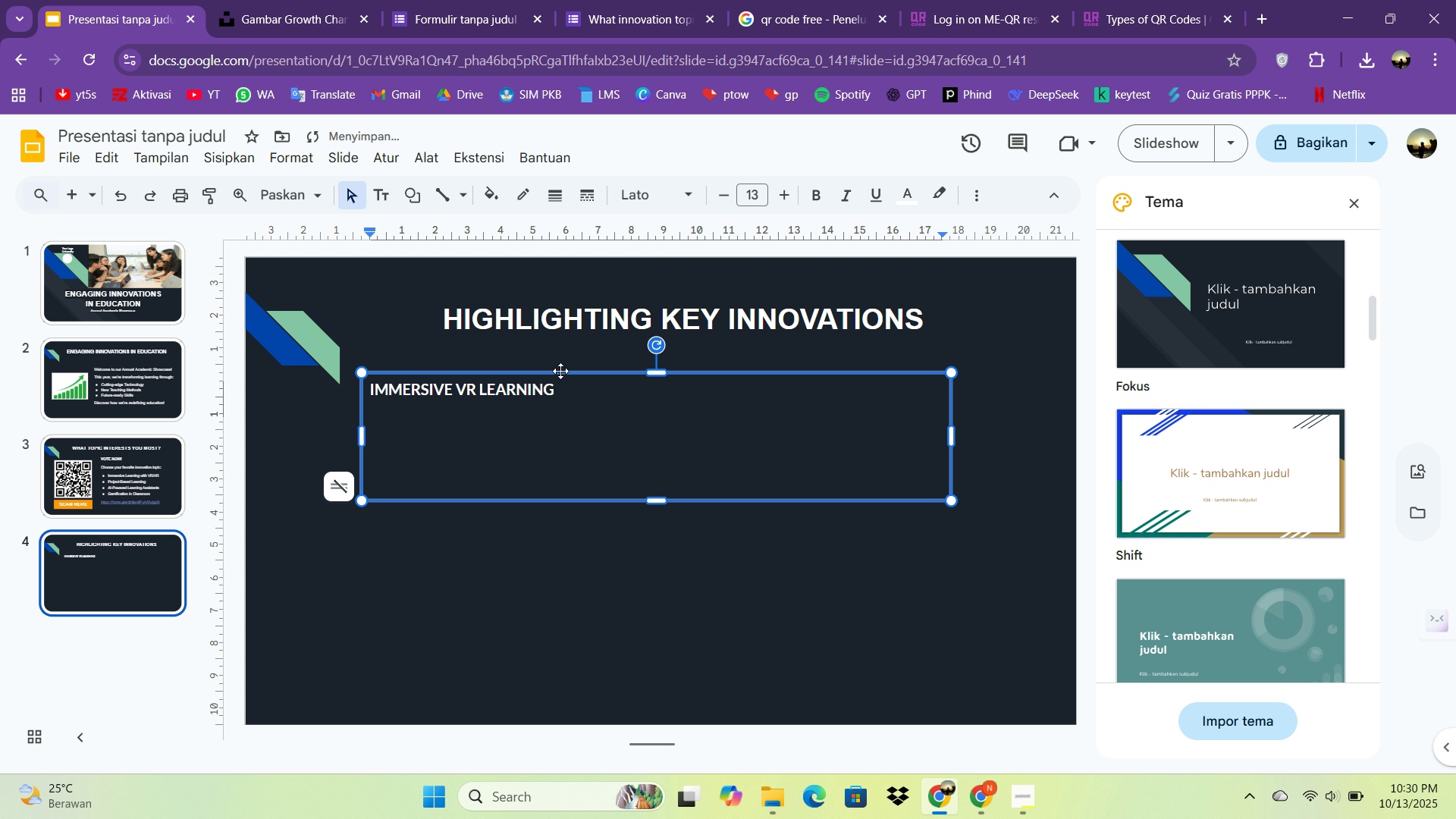 
type(Ste)
key(Backspace)
key(Backspace)
key(Backspace)
type(sTEP  INTO Aancient)
key(Backspace)
key(Backspace)
key(Backspace)
key(Backspace)
key(Backspace)
key(Backspace)
key(Backspace)
key(Backspace)
type(ANCIENT CIVILIZATIONS WITH VIRTUAL E)
key(Backspace)
type(RWA)
key(Backspace)
key(Backspace)
type(EALIT)
key(Backspace)
type(Y.)
 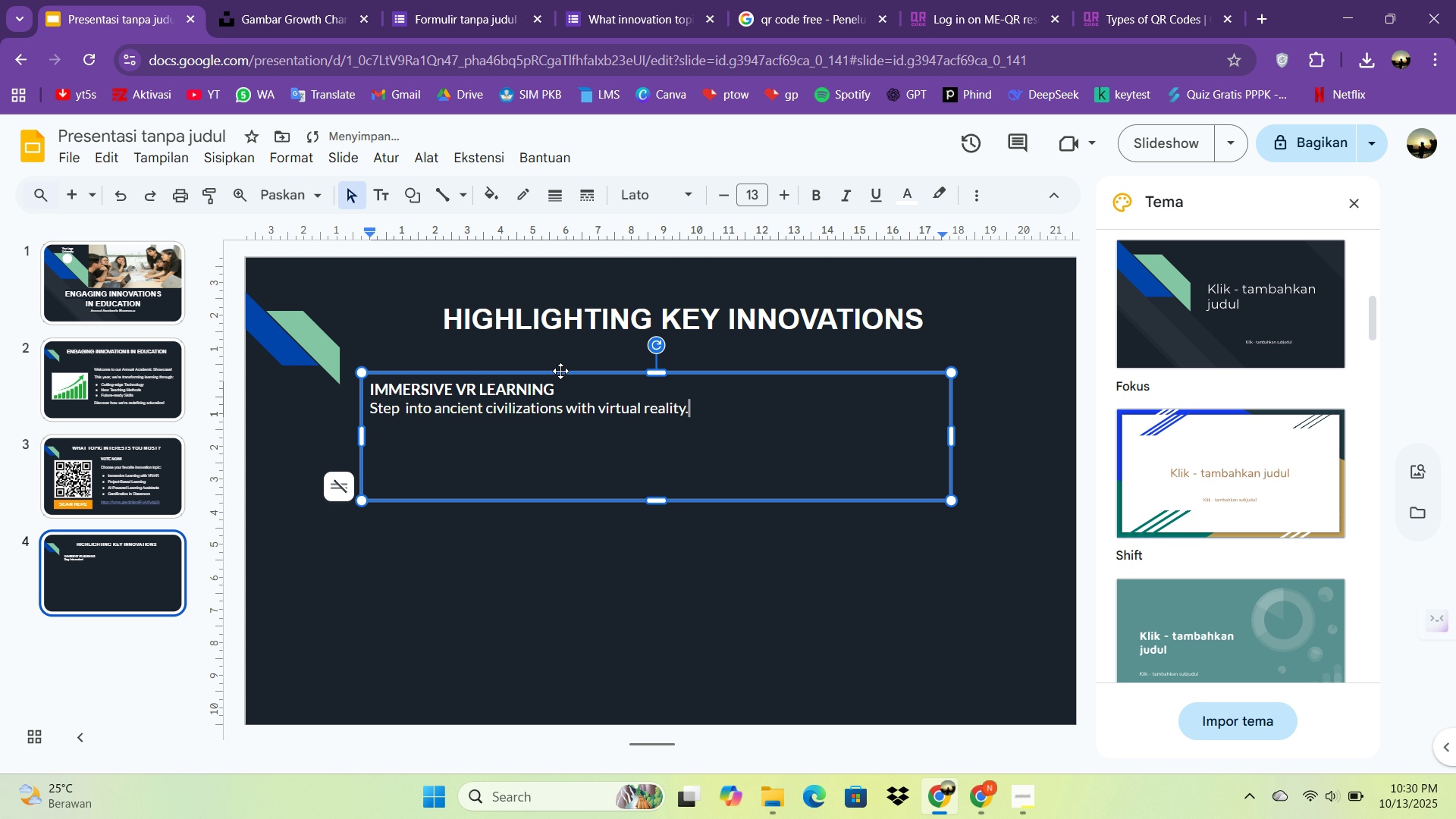 
hold_key(key=U, duration=5.02)
 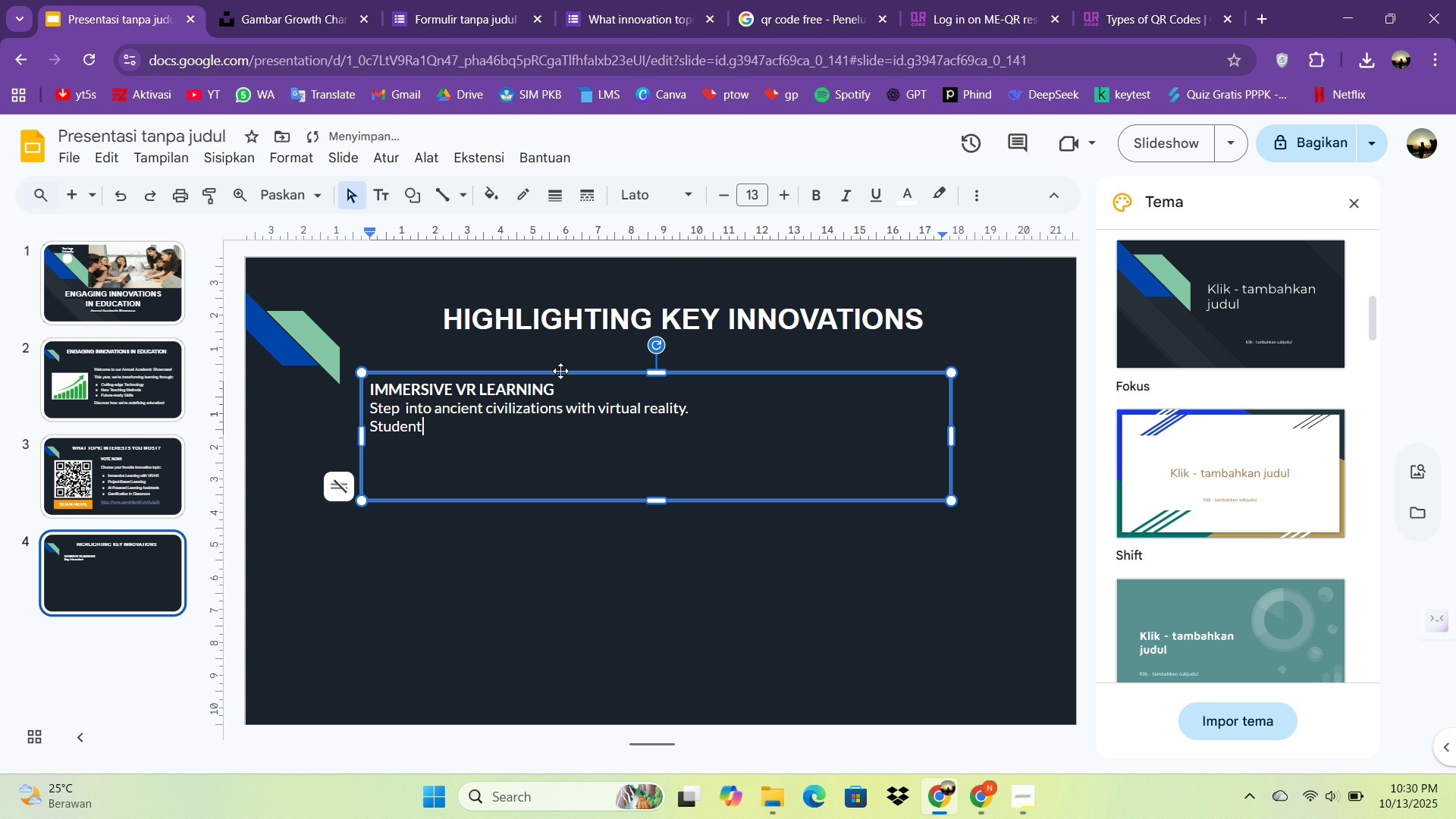 
key(Enter)
 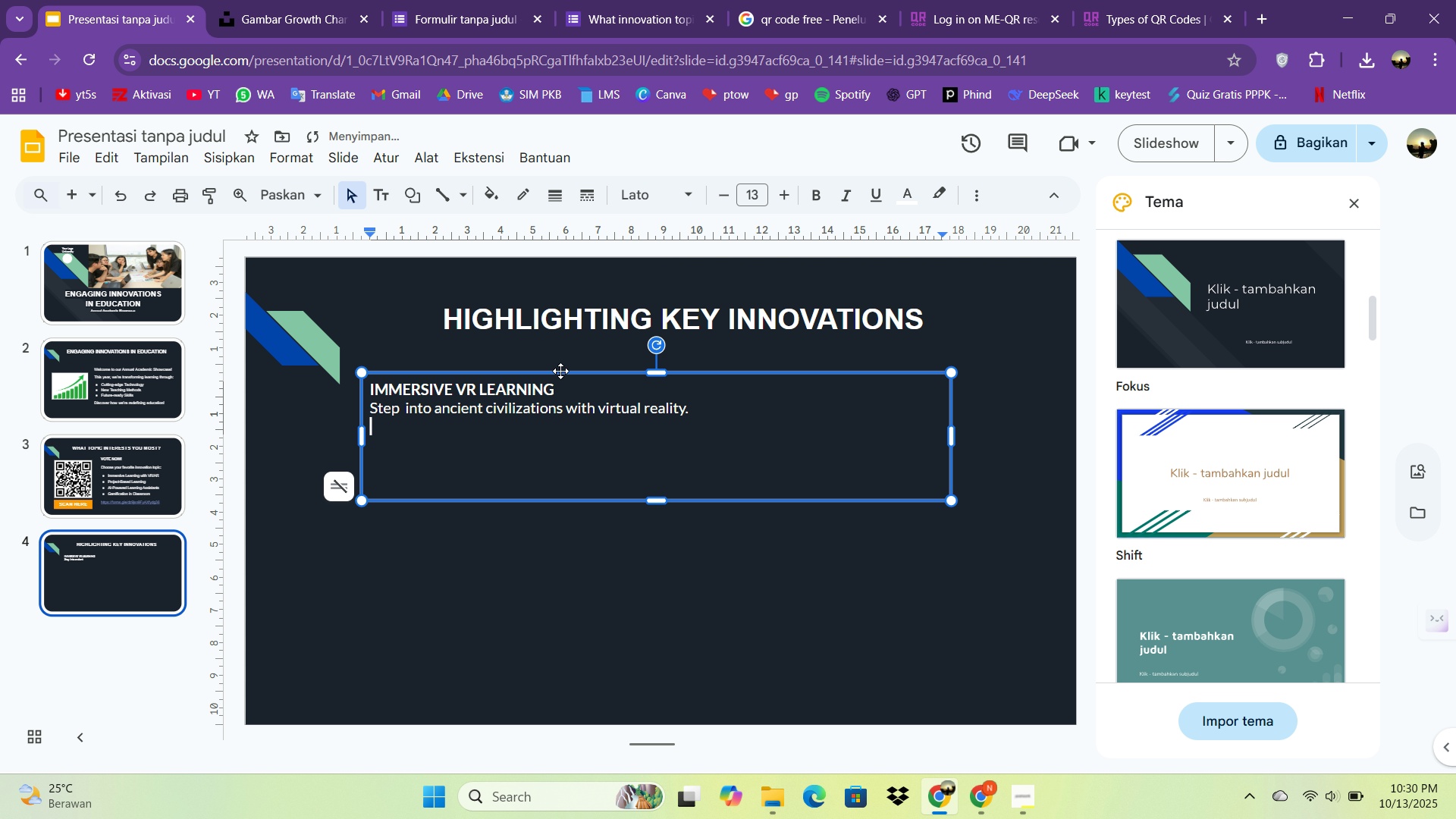 
type(Stdents ec)
key(Backspace)
type(xperience 40% higher engagement in histoey)
key(Backspace)
key(Backspace)
type(ry classes.)
 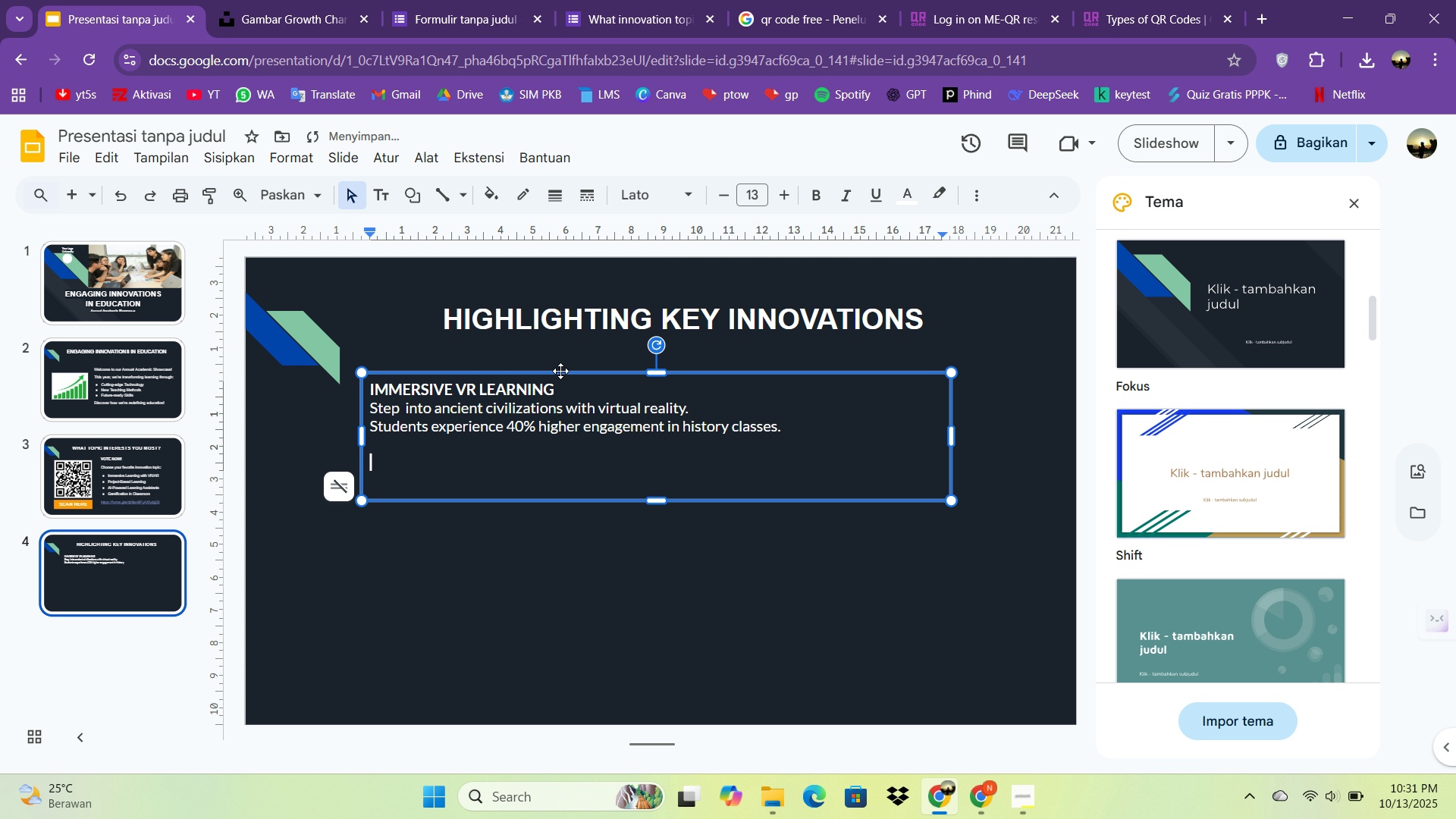 
 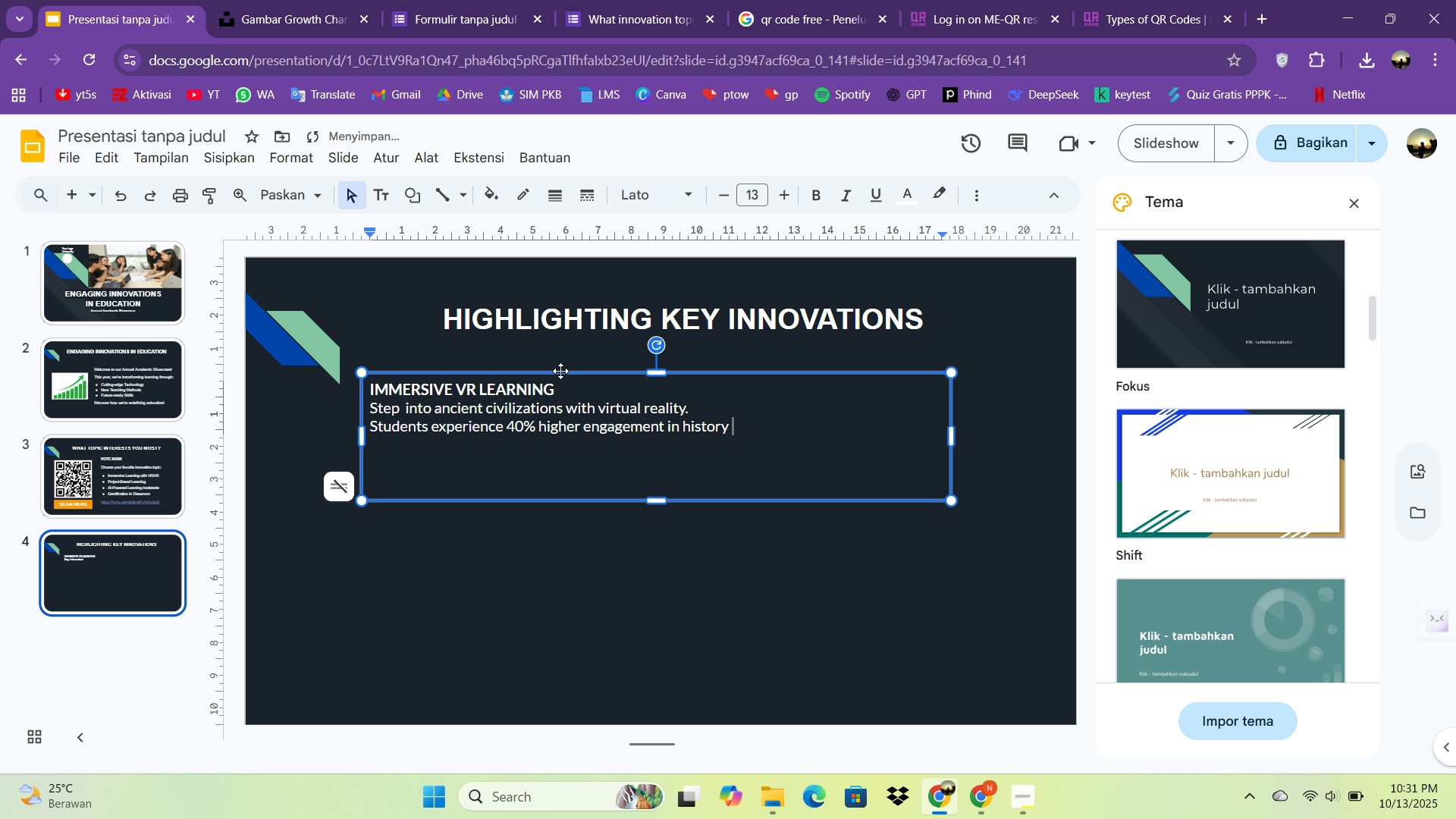 
key(Enter)
 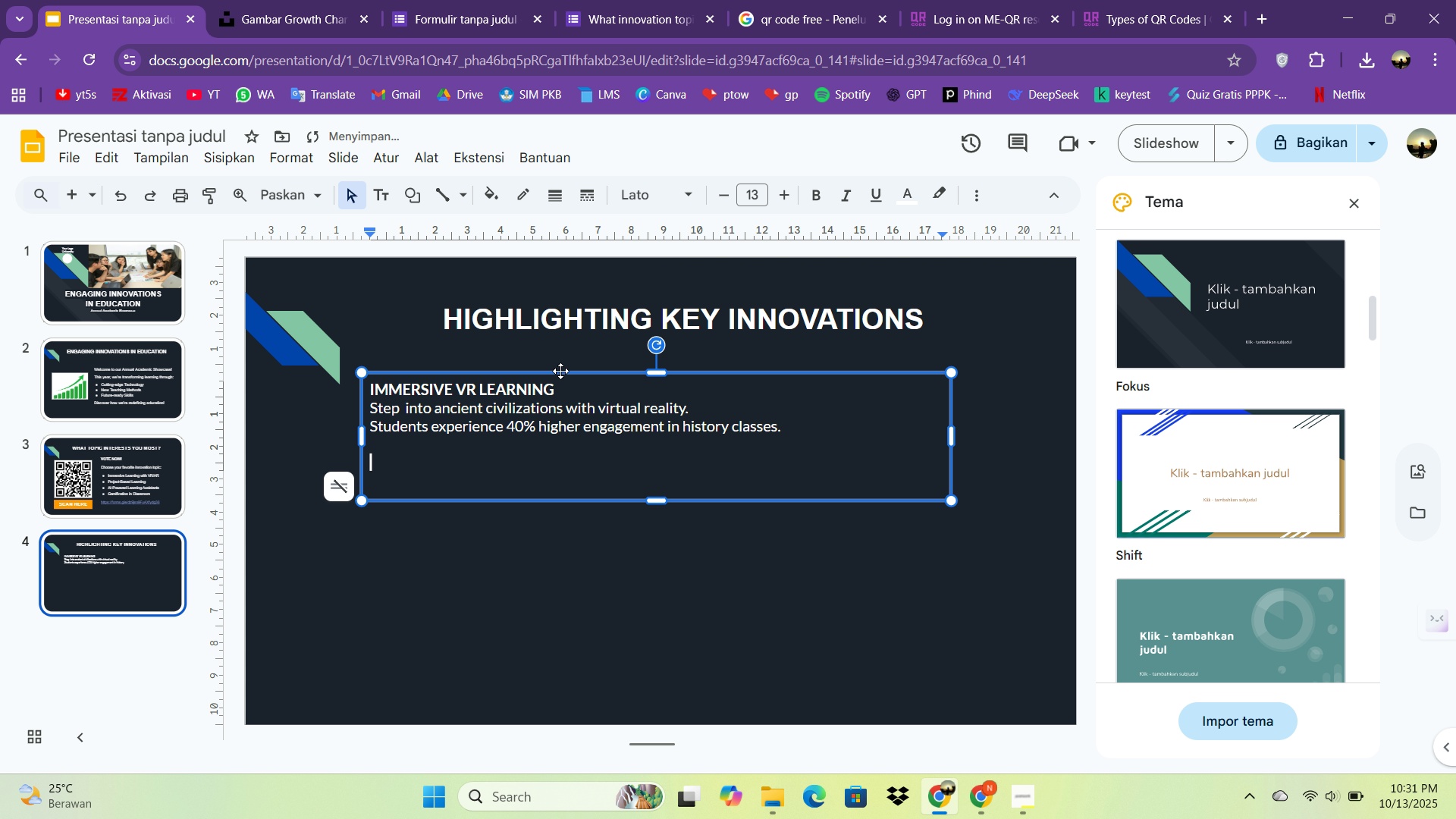 
key(Enter)
 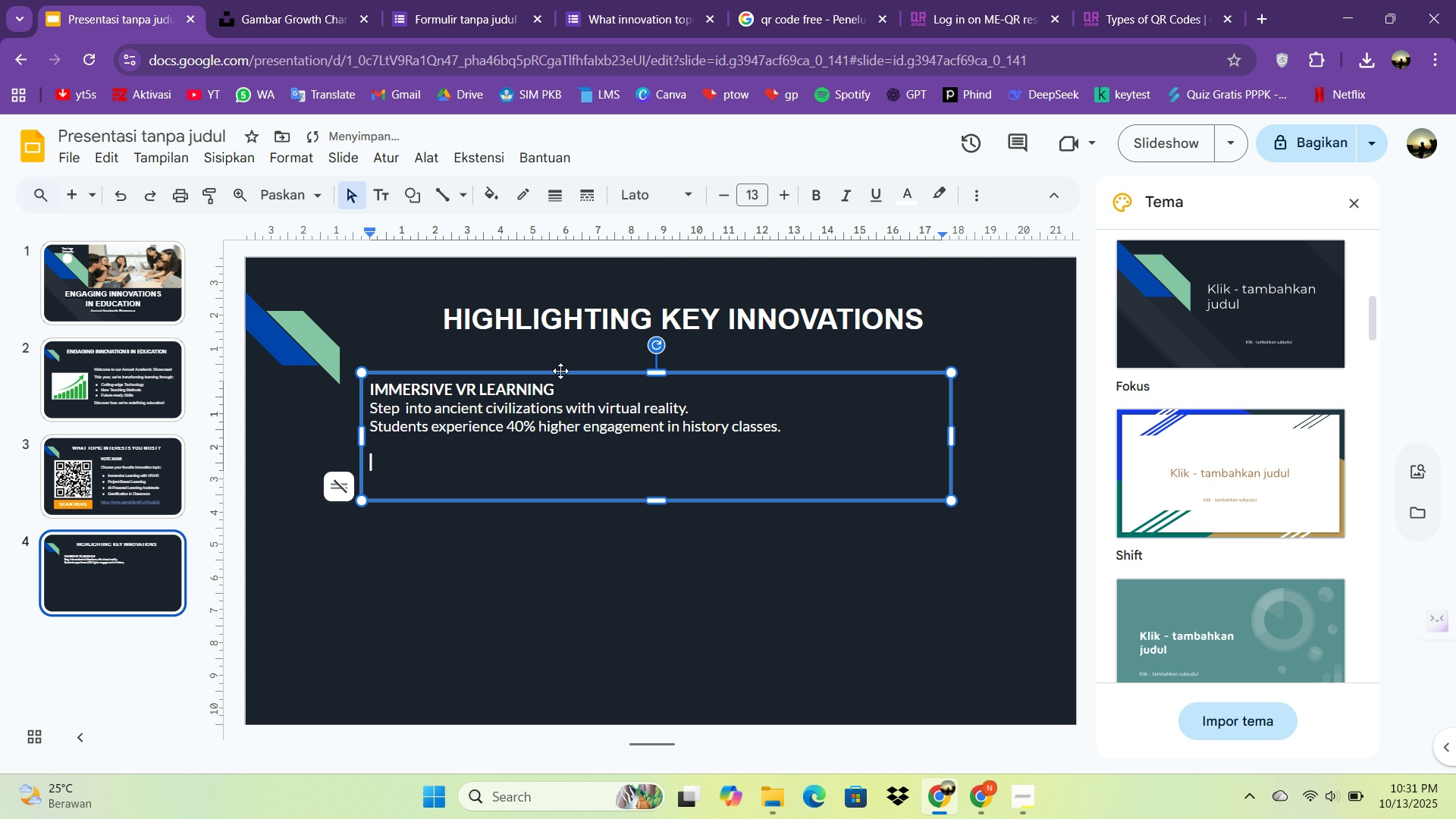 
hold_key(key=ShiftLeft, duration=0.76)
 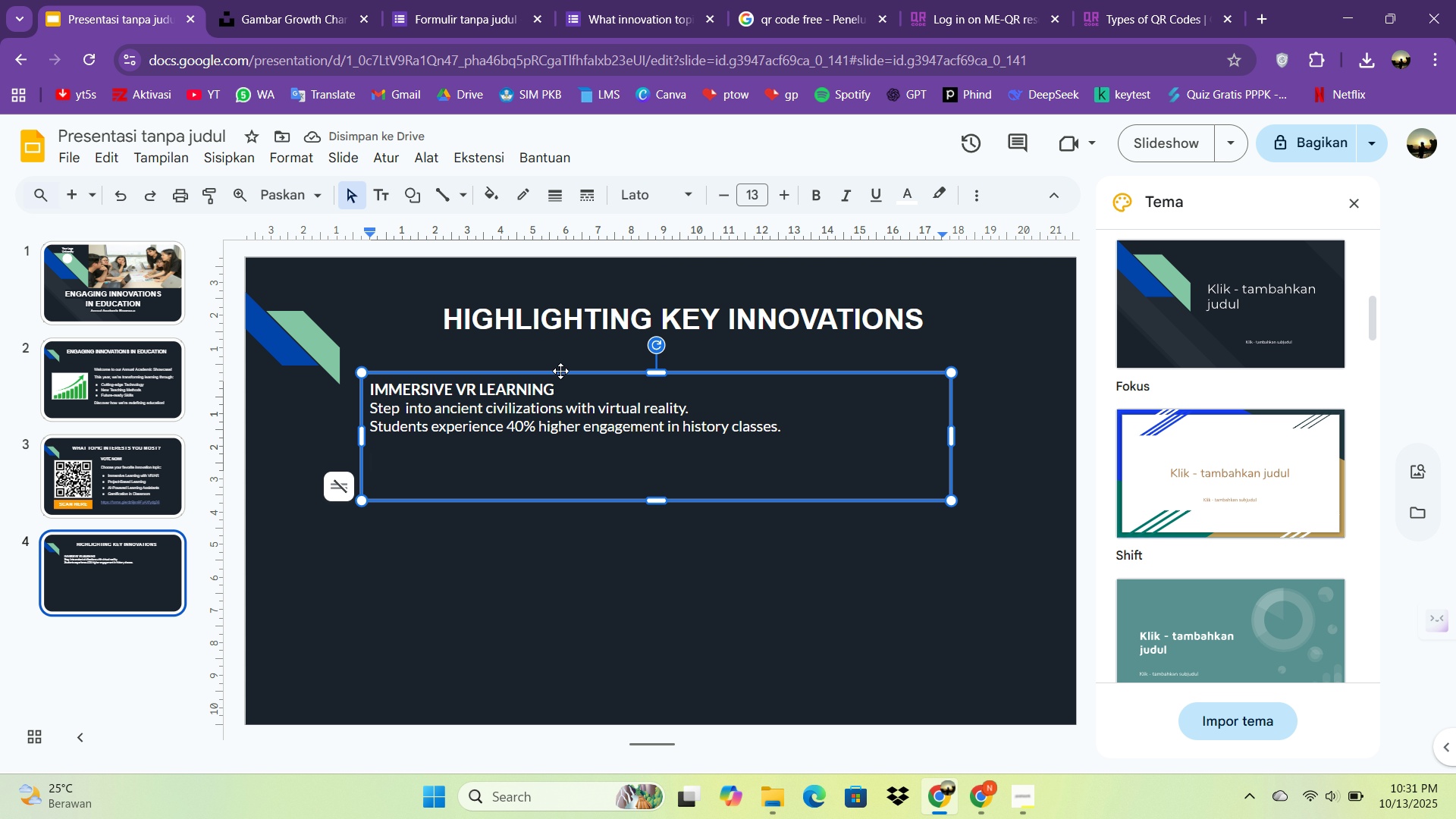 
type(PO)
key(Backspace)
type(ROJECT )
key(Backspace)
type(-BASED COLLABORATION)
 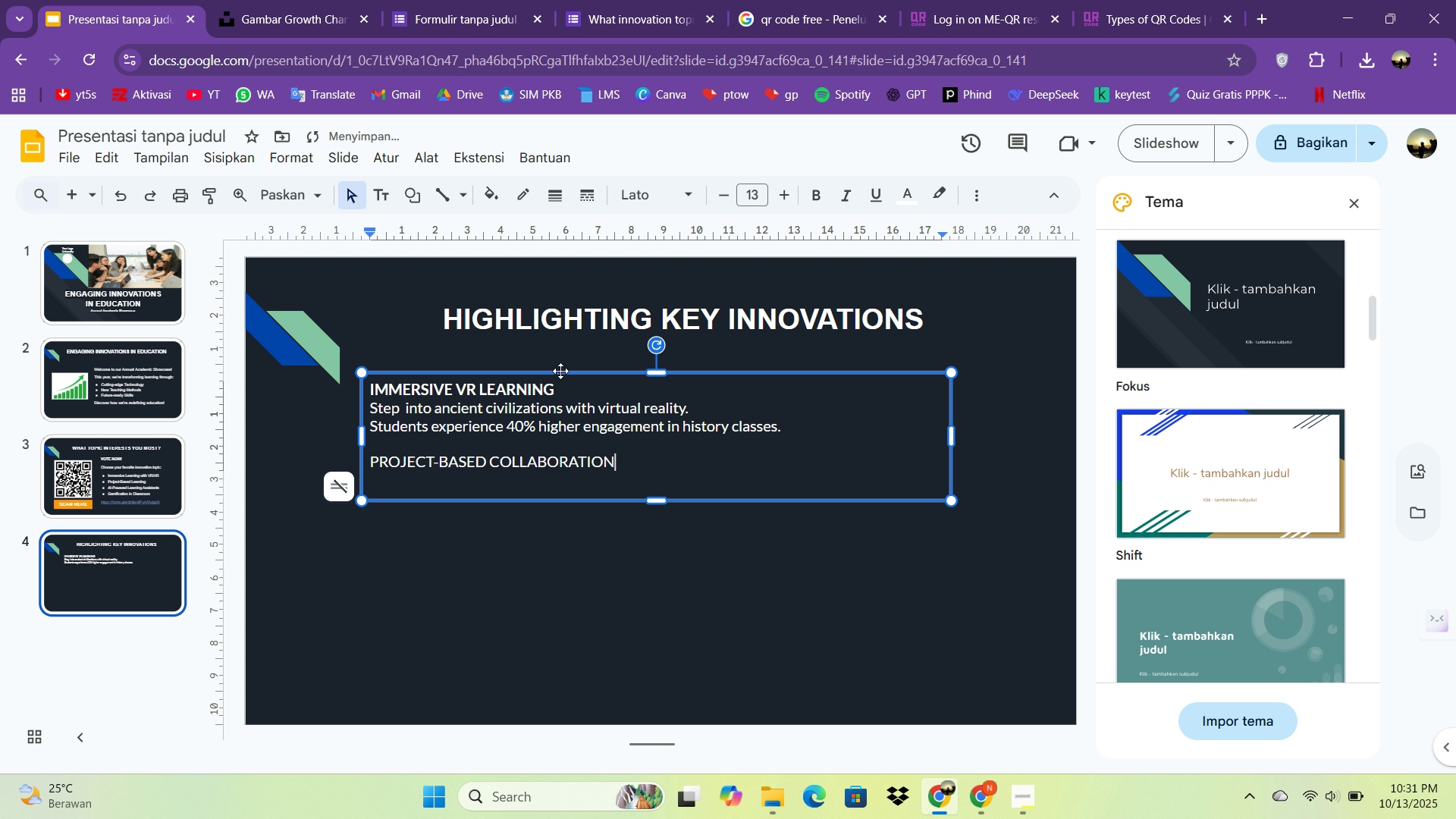 
key(Enter)
 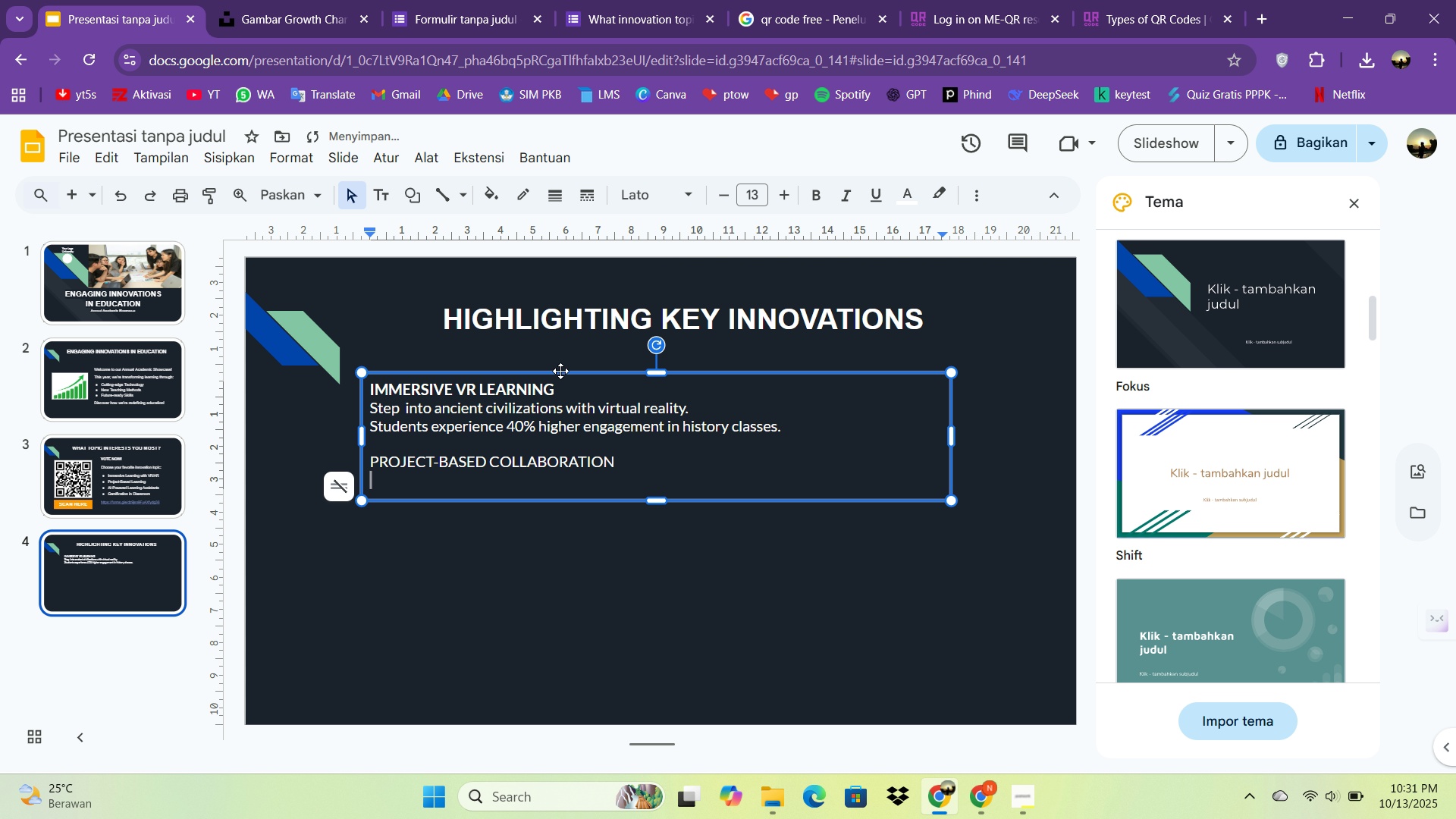 
type(Cri)
key(Backspace)
type(oss-disciplinary teams solve real business challenges.)
 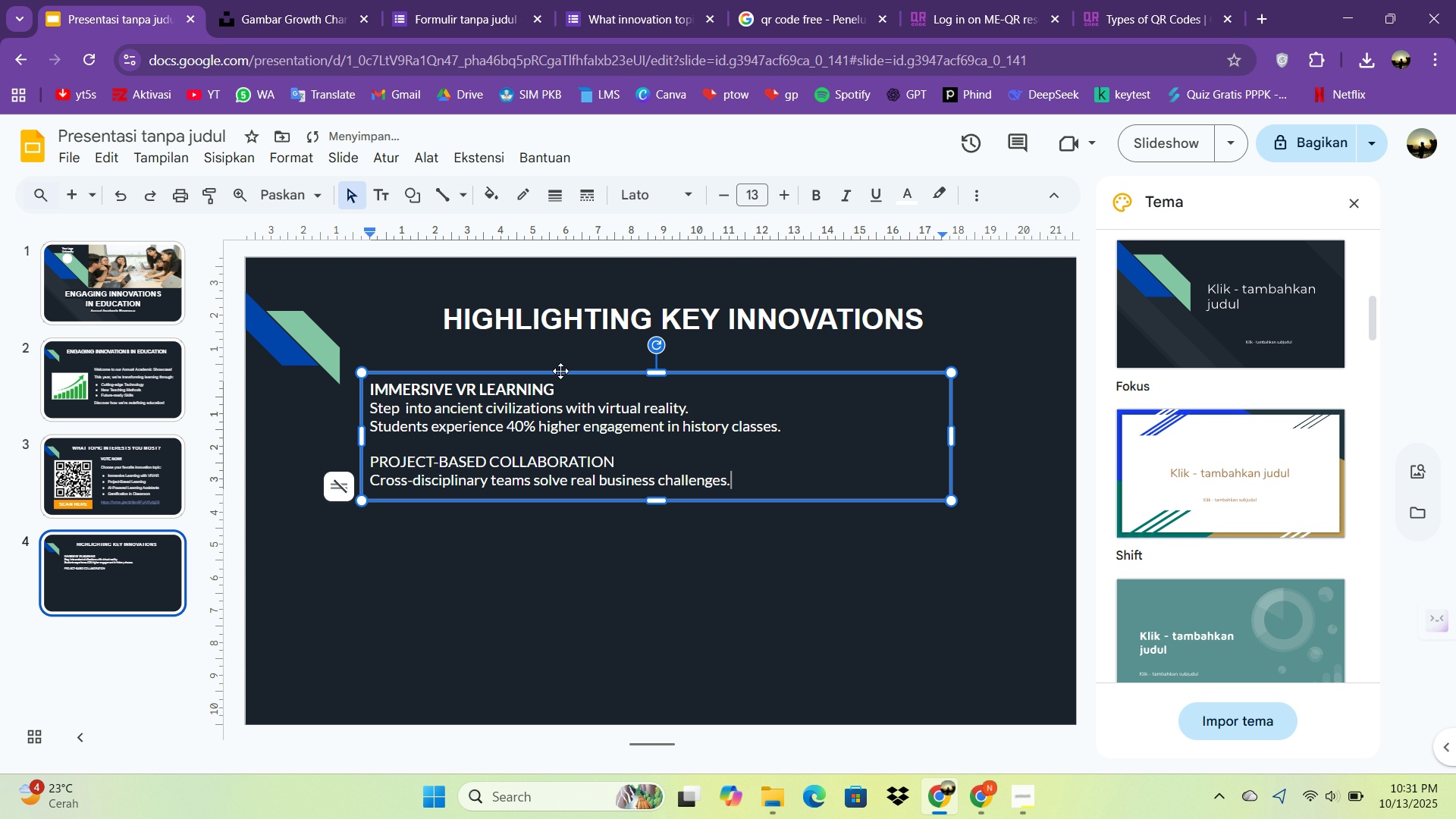 
key(Enter)
 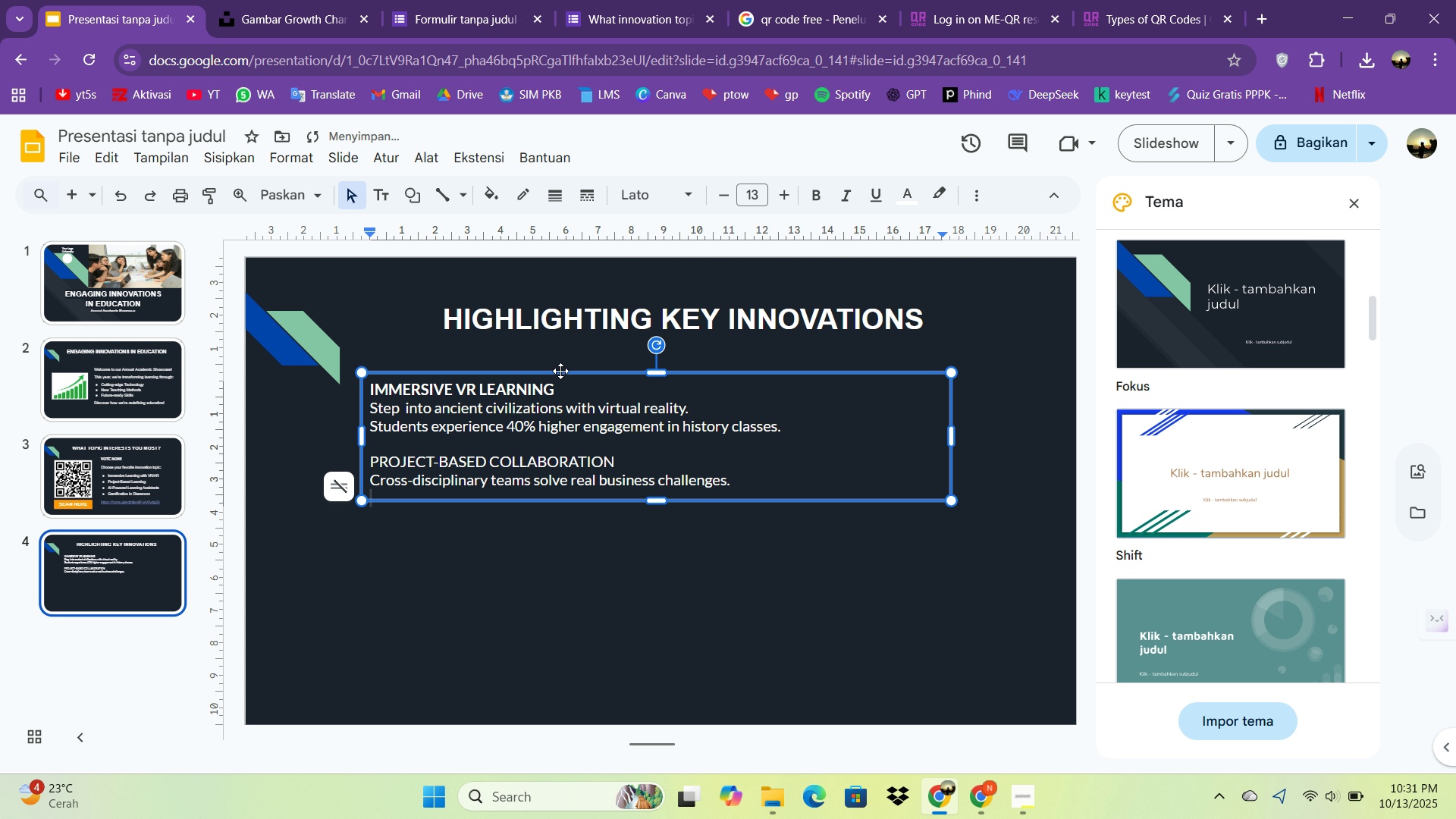 
type(Enginer)
key(Backspace)
type(ering)
 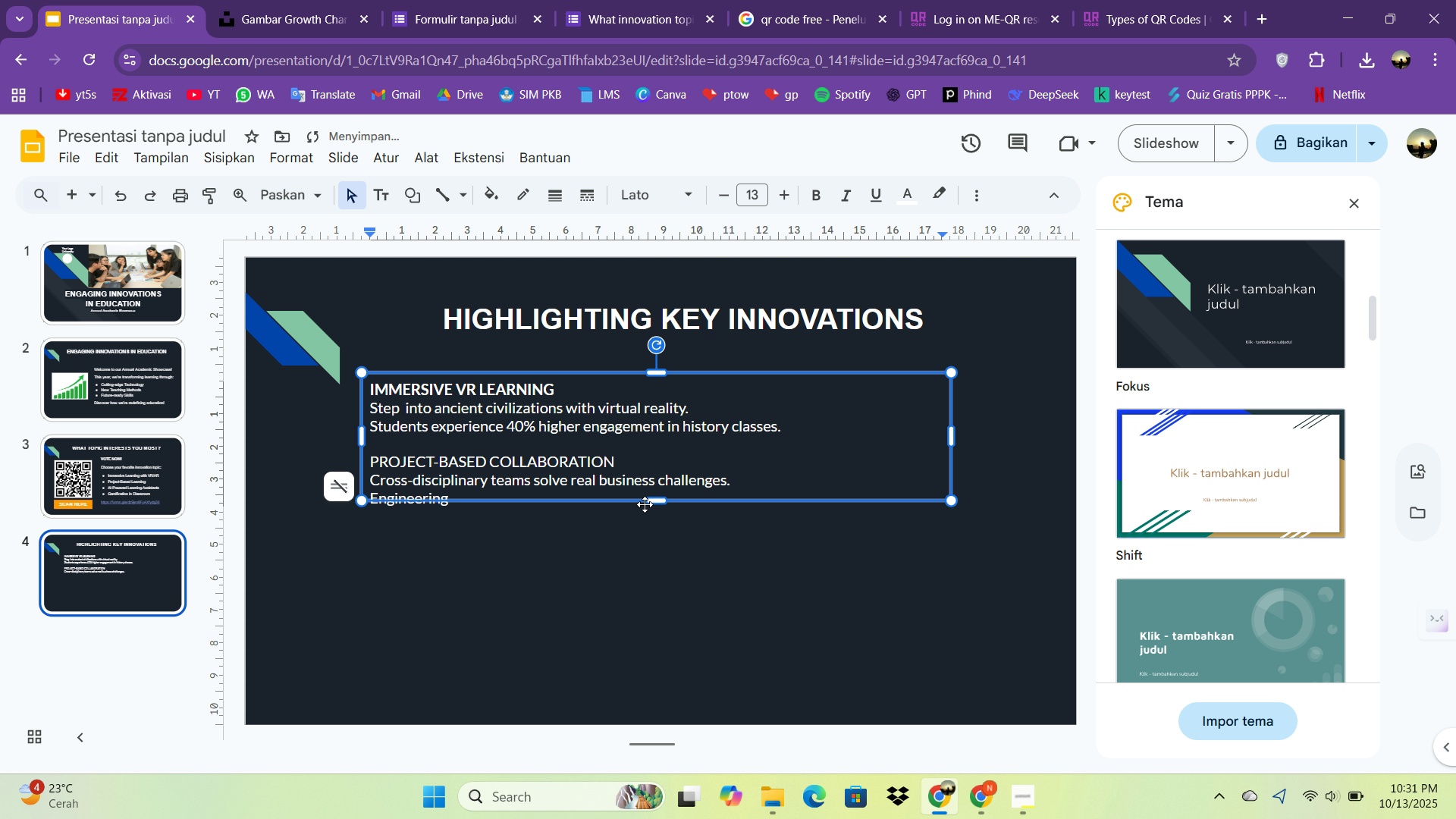 
left_click_drag(start_coordinate=[651, 498], to_coordinate=[648, 711])
 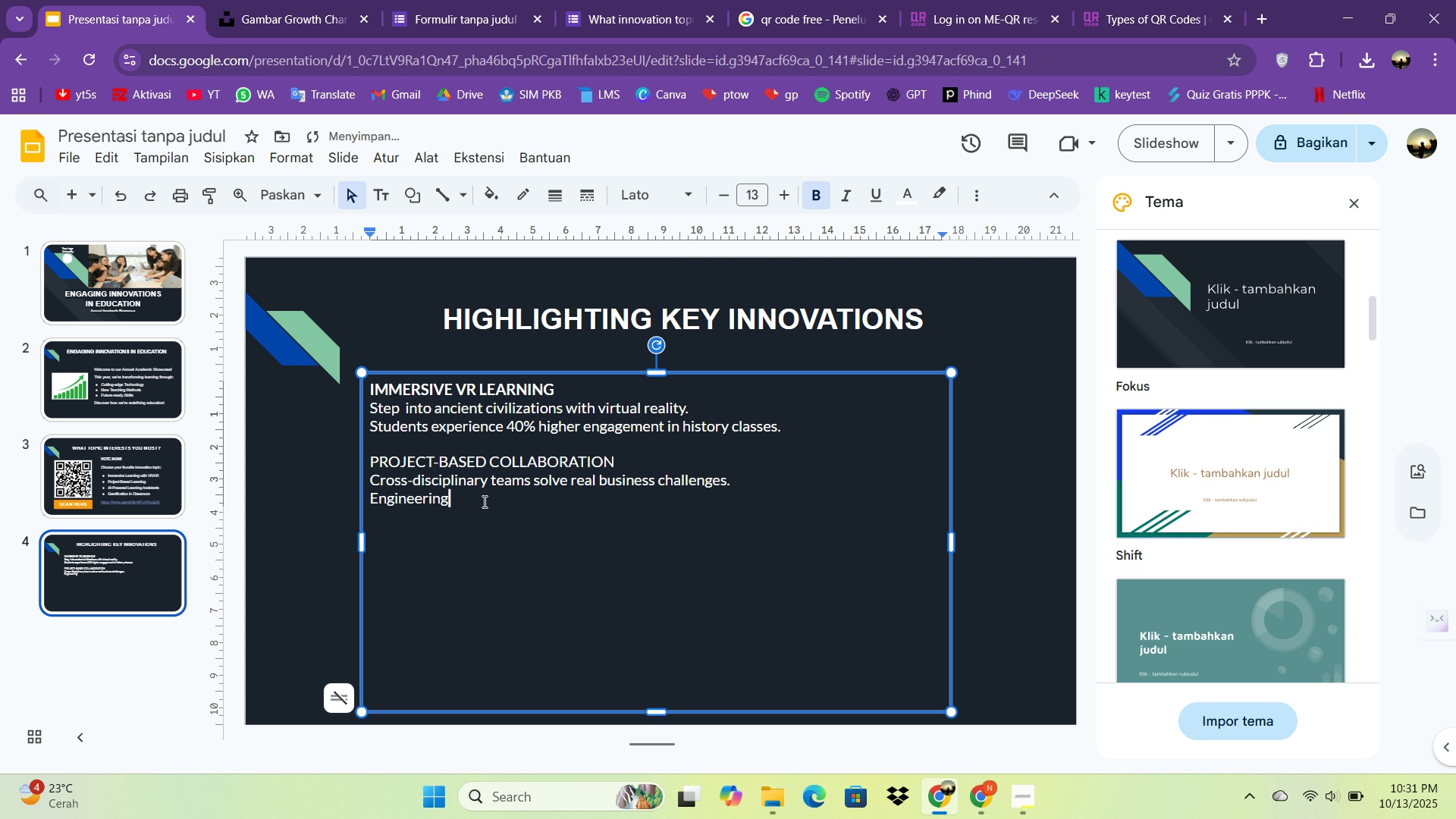 
left_click([483, 501])
 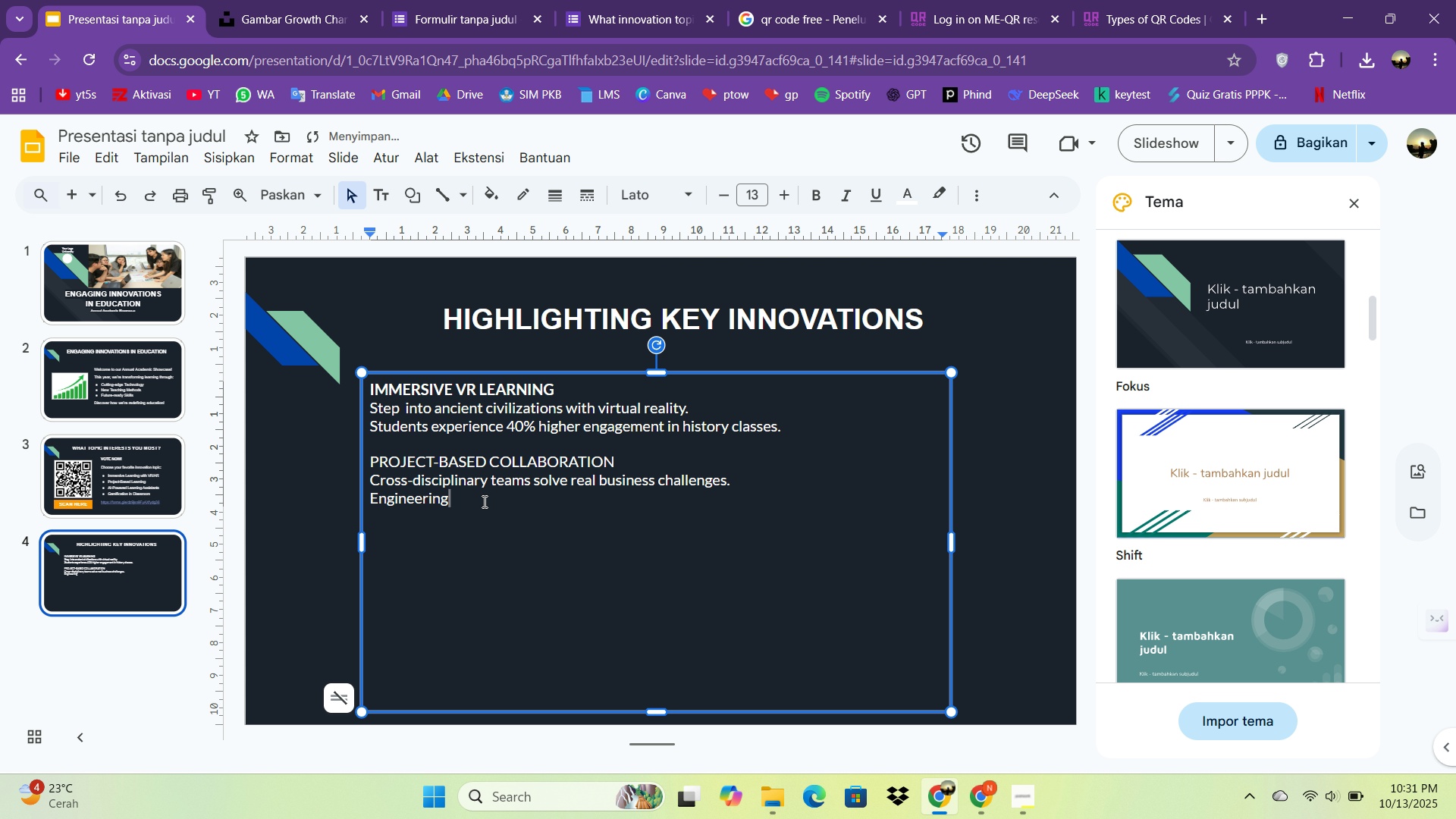 
type( + Business studemts)
key(Backspace)
key(Backspace)
key(Backspace)
type(ntes)
key(Backspace)
key(Backspace)
type(s develop practival)
key(Backspace)
key(Backspace)
type(c)
key(Backspace)
key(Backspace)
type(cal  skills.)
 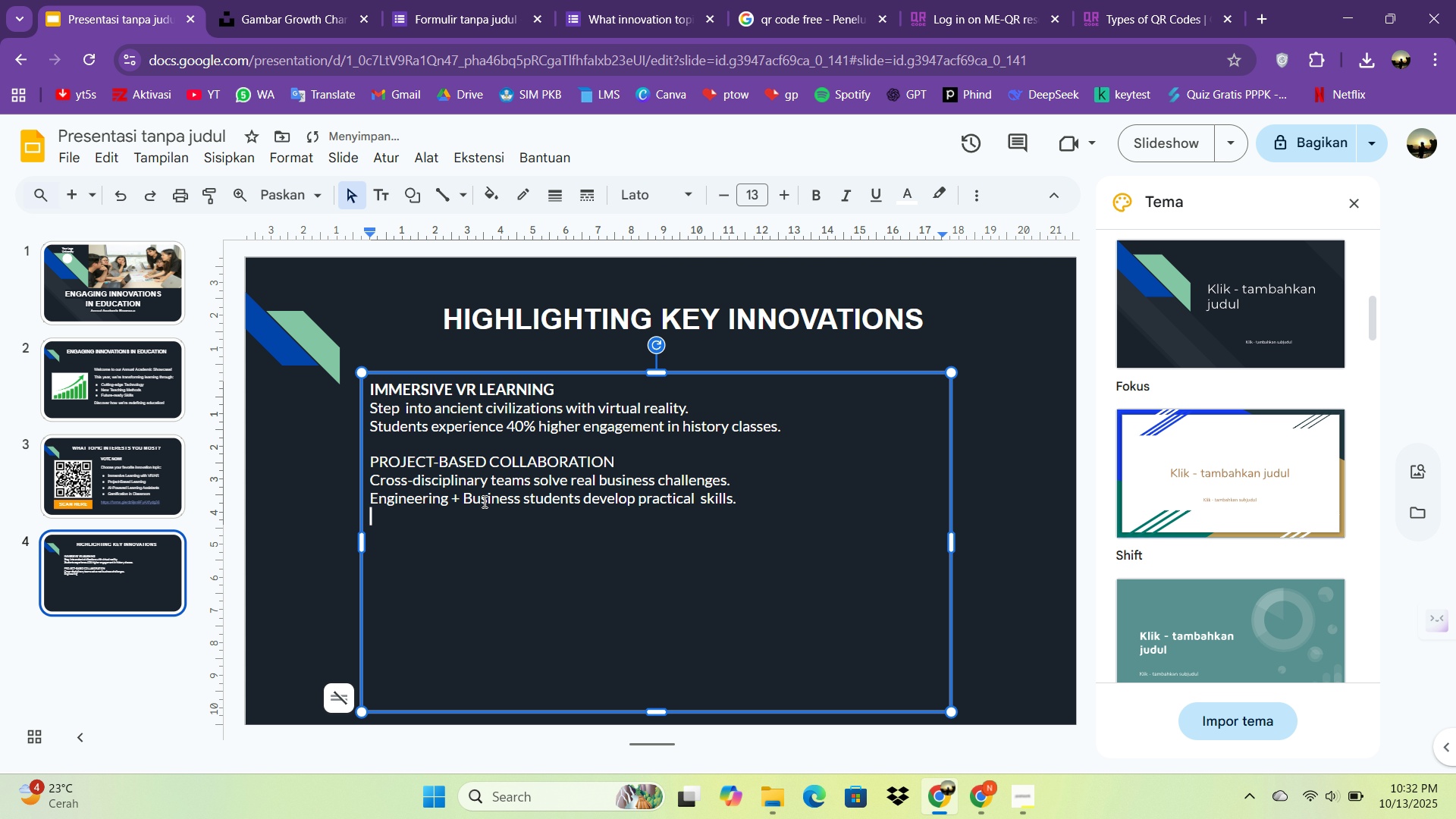 
key(Enter)
 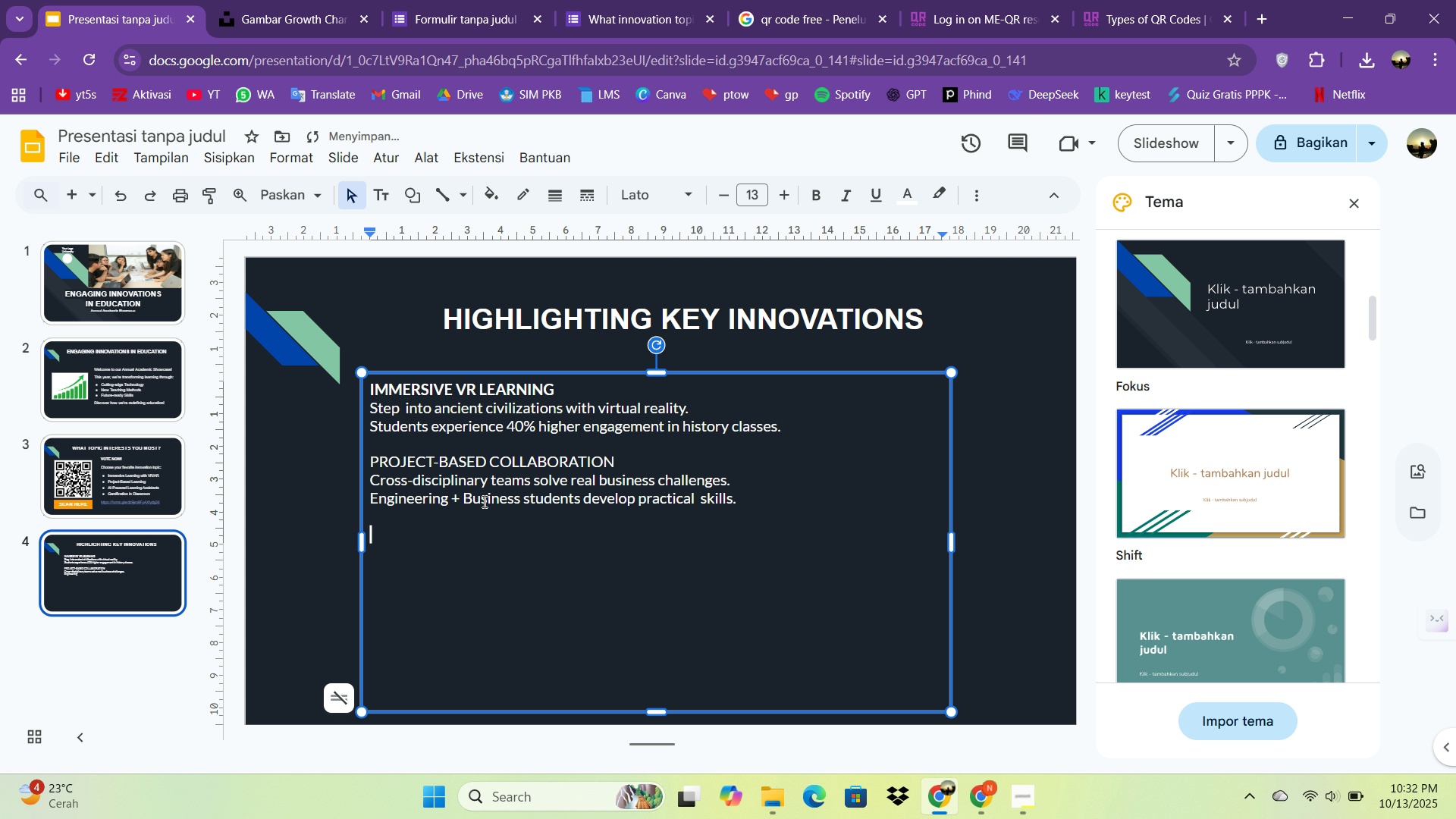 
key(Enter)
 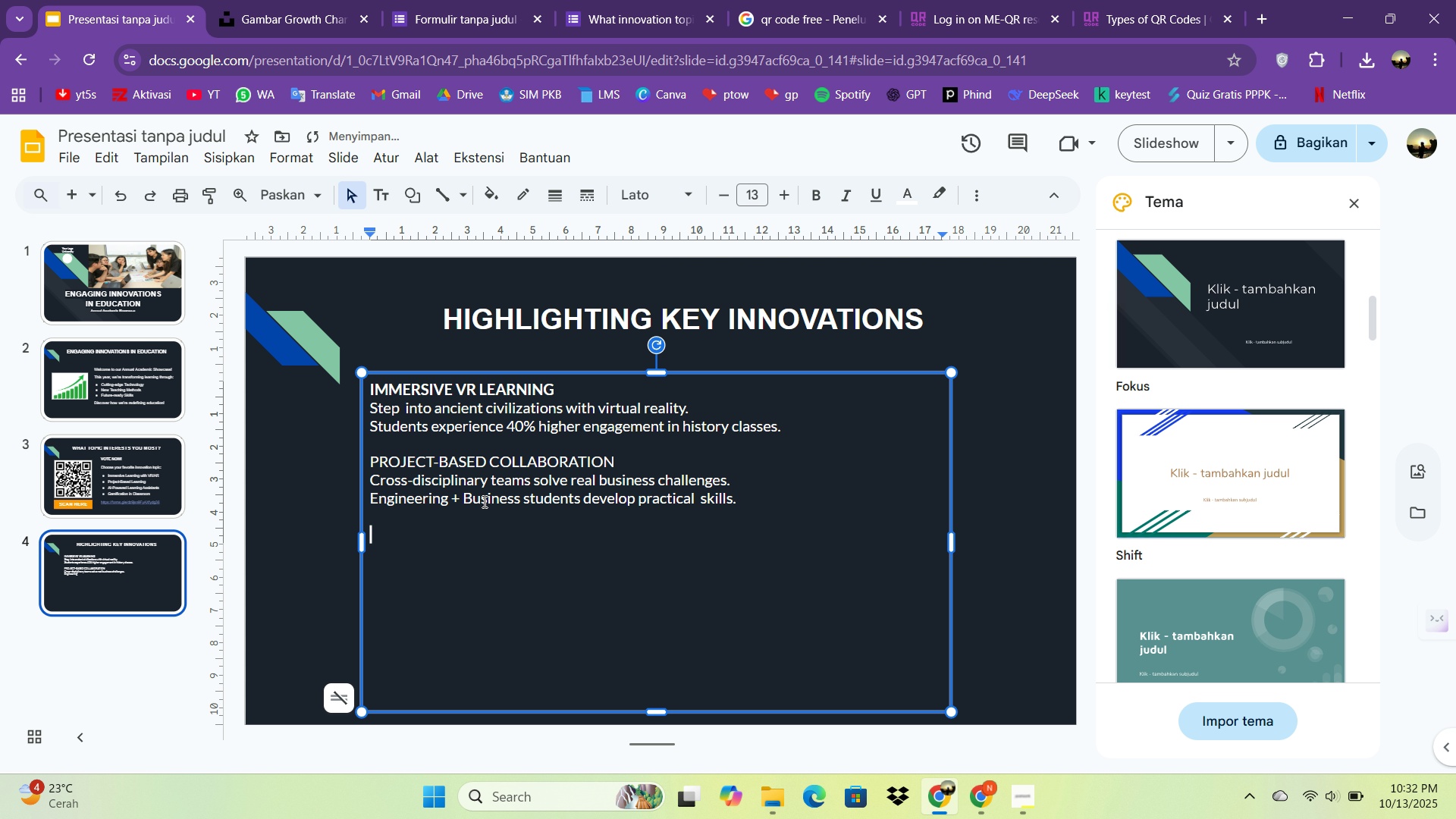 
type(AI LEARNING S)
key(Backspace)
type(ASSISTANTS)
 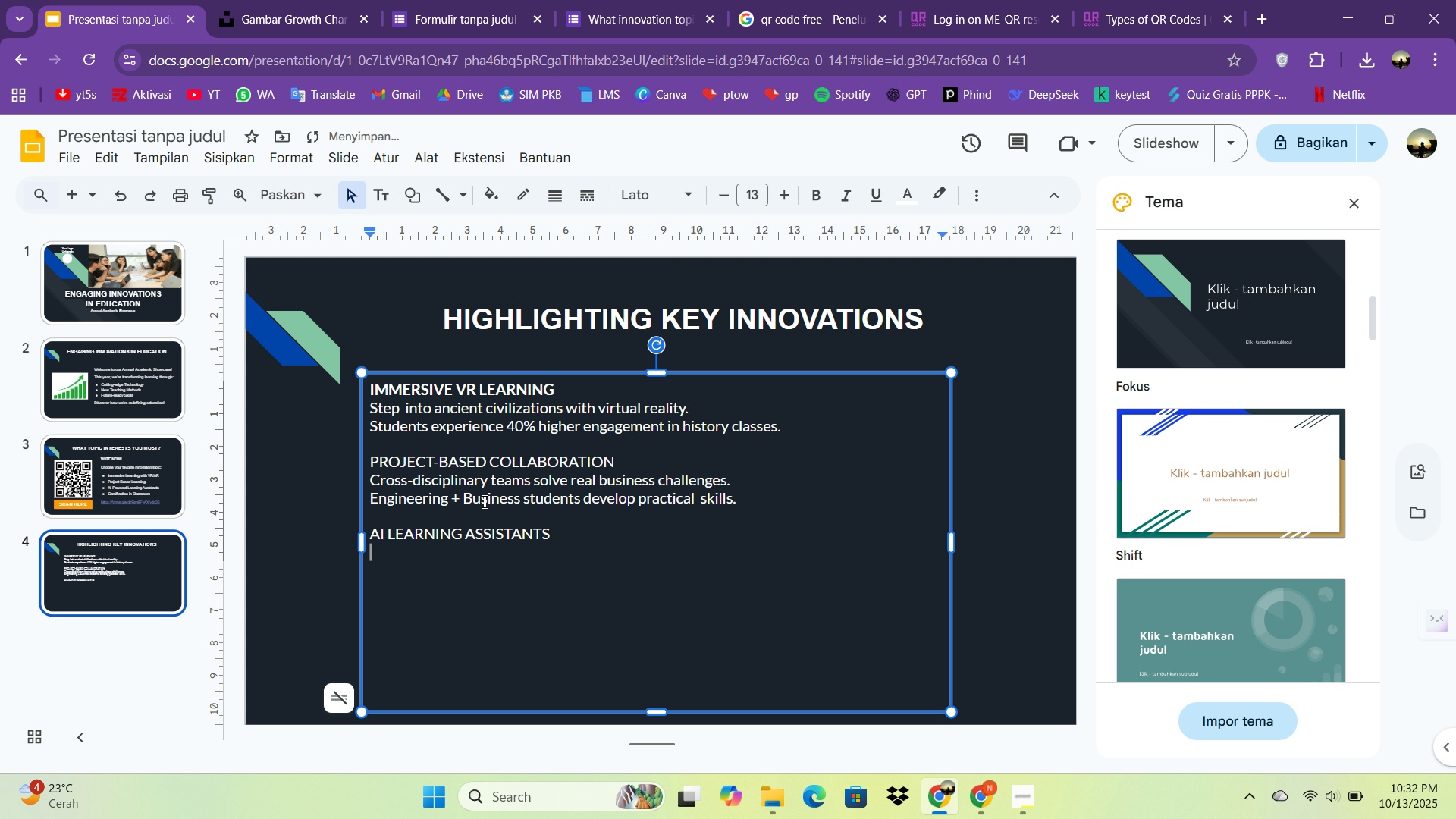 
 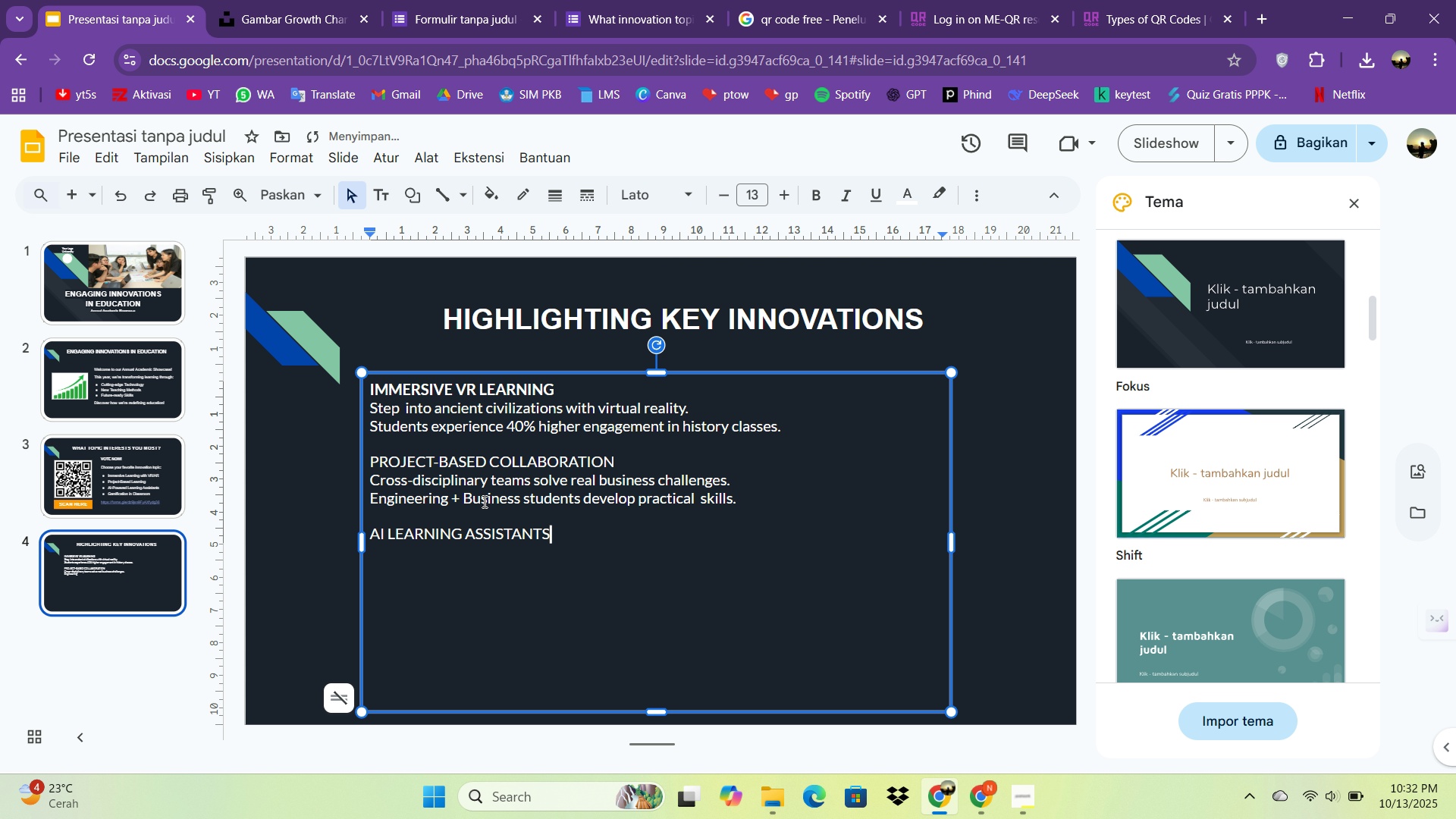 
key(Enter)
 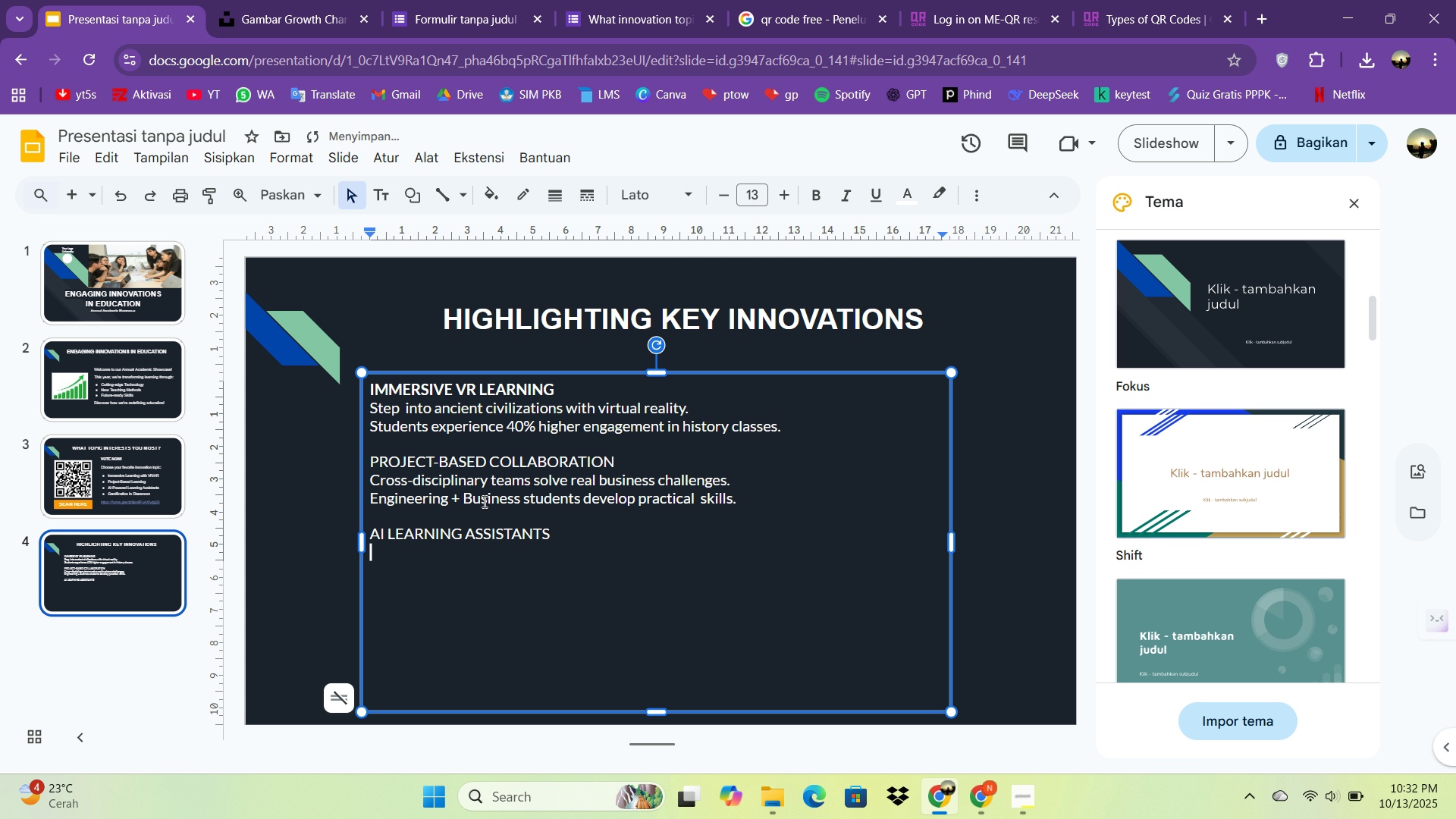 
type(Personalized math path adapt )
 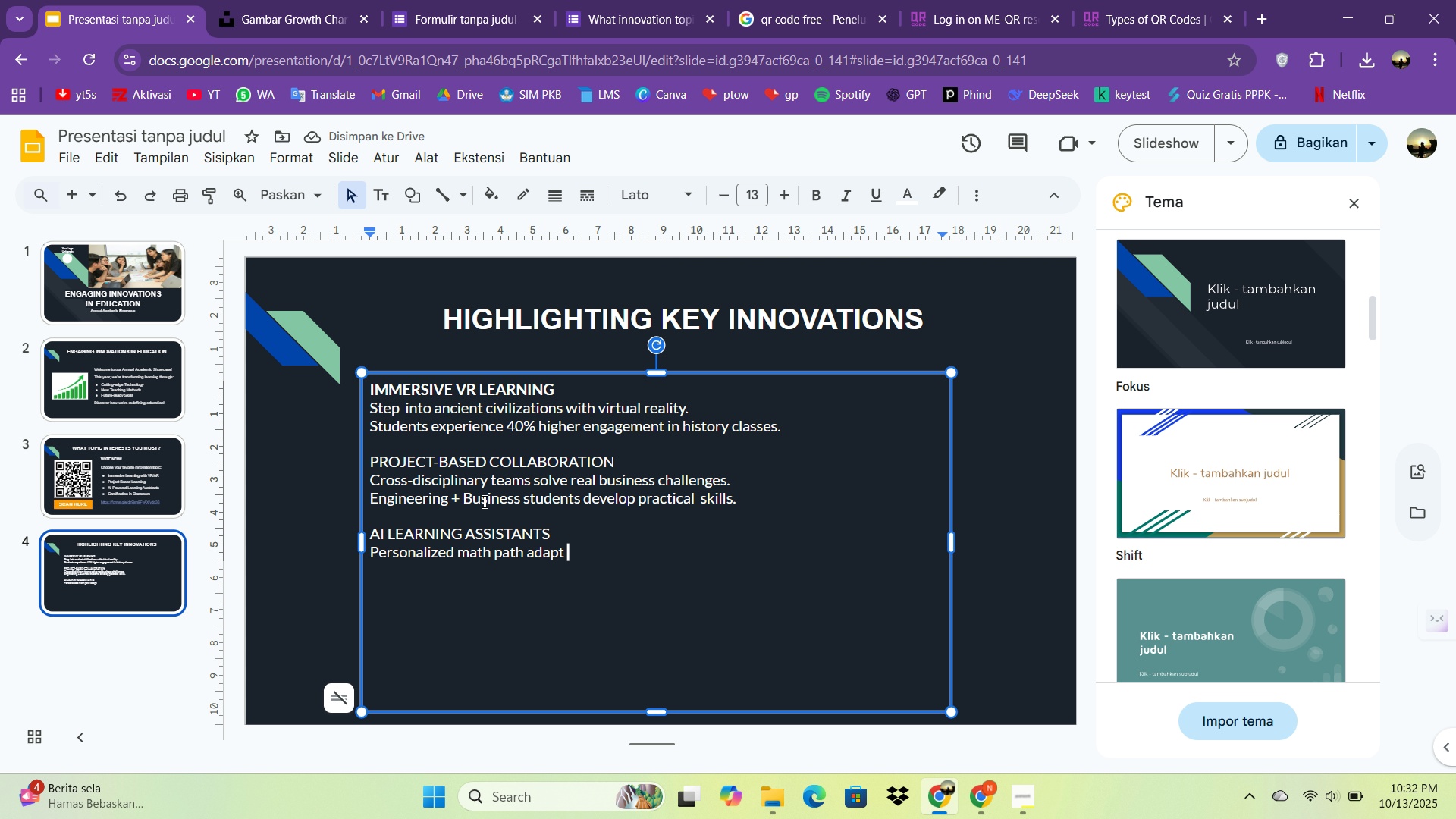 
wait(5.25)
 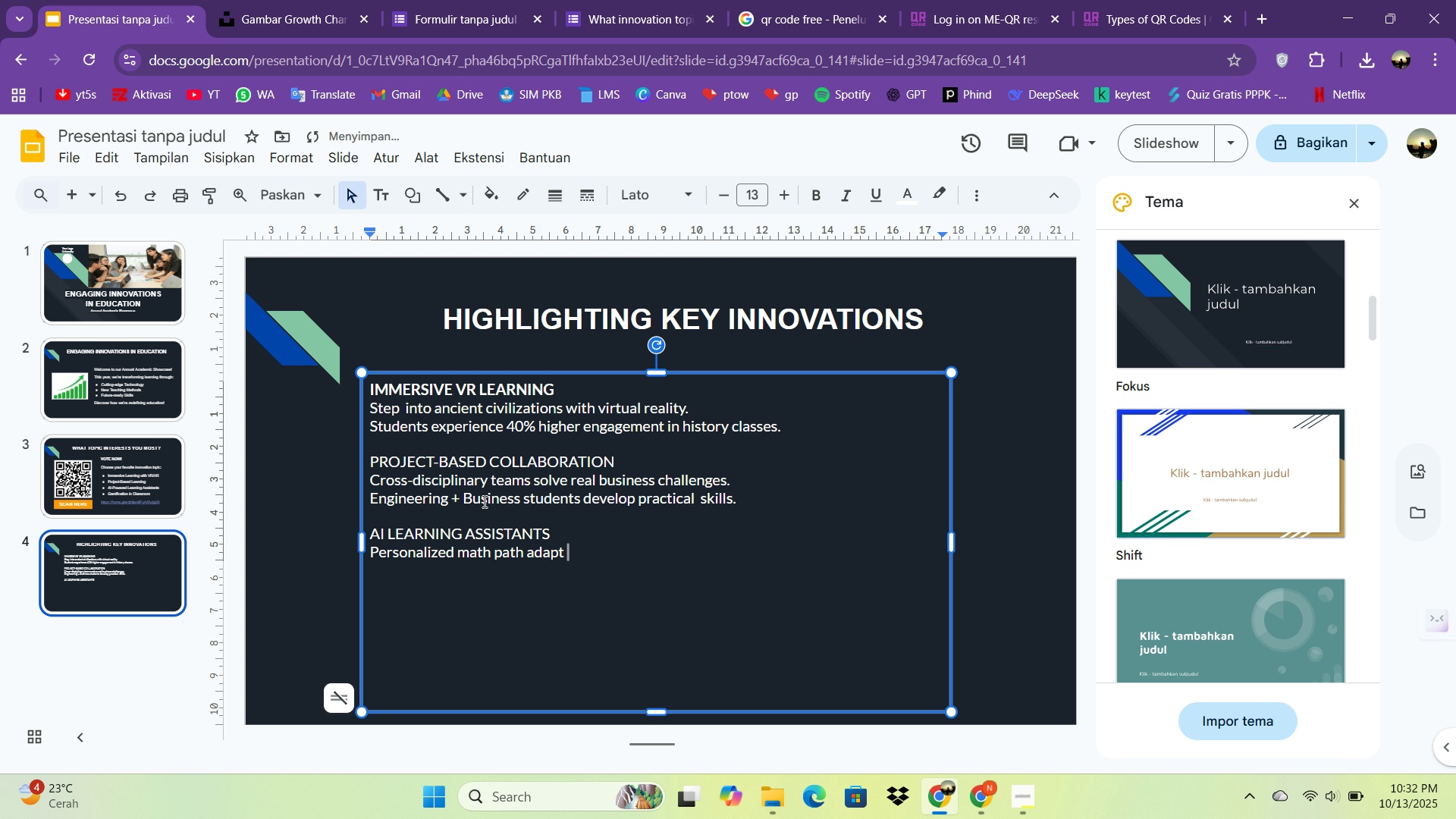 
key(ArrowLeft)
 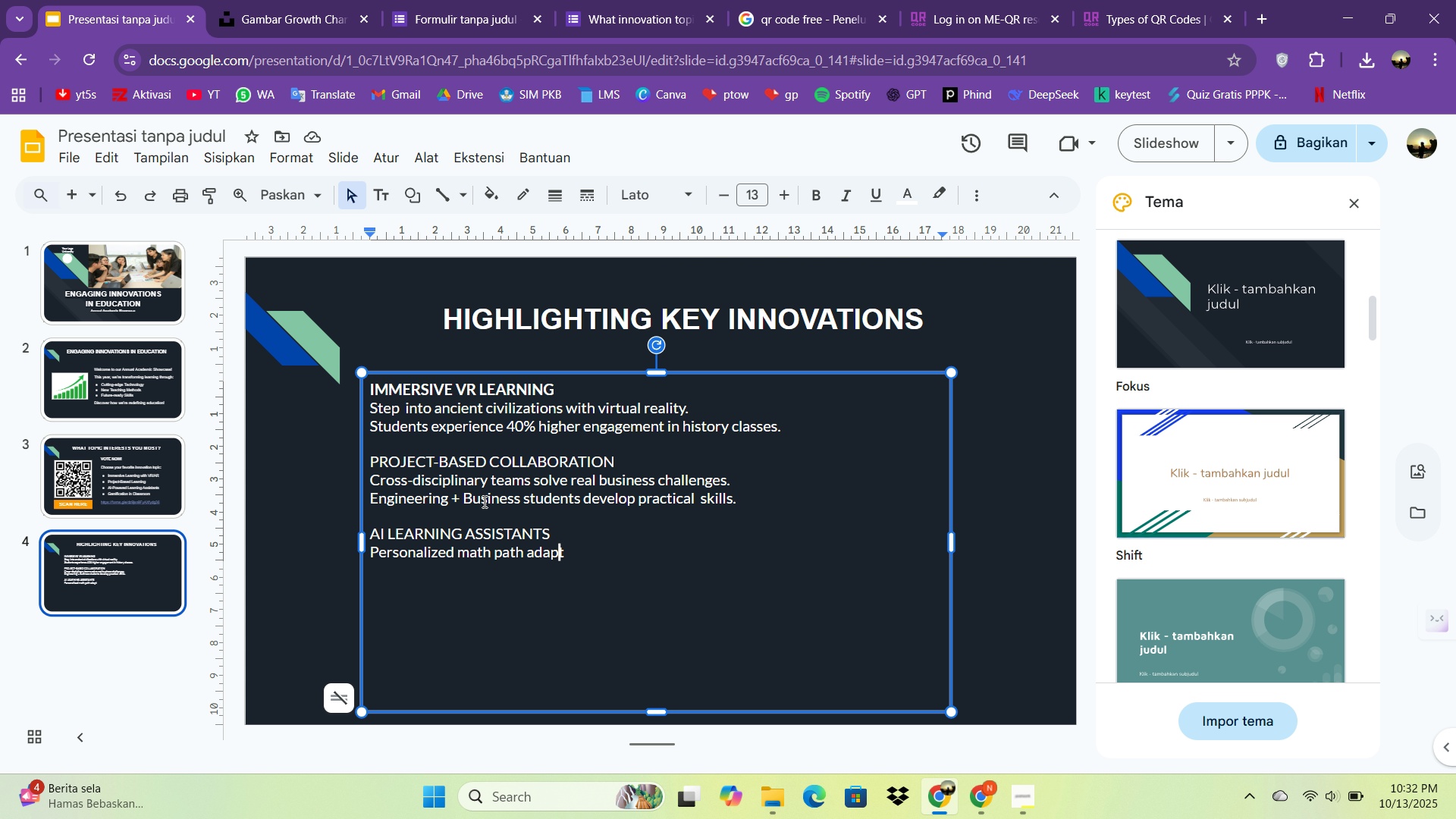 
key(ArrowLeft)
 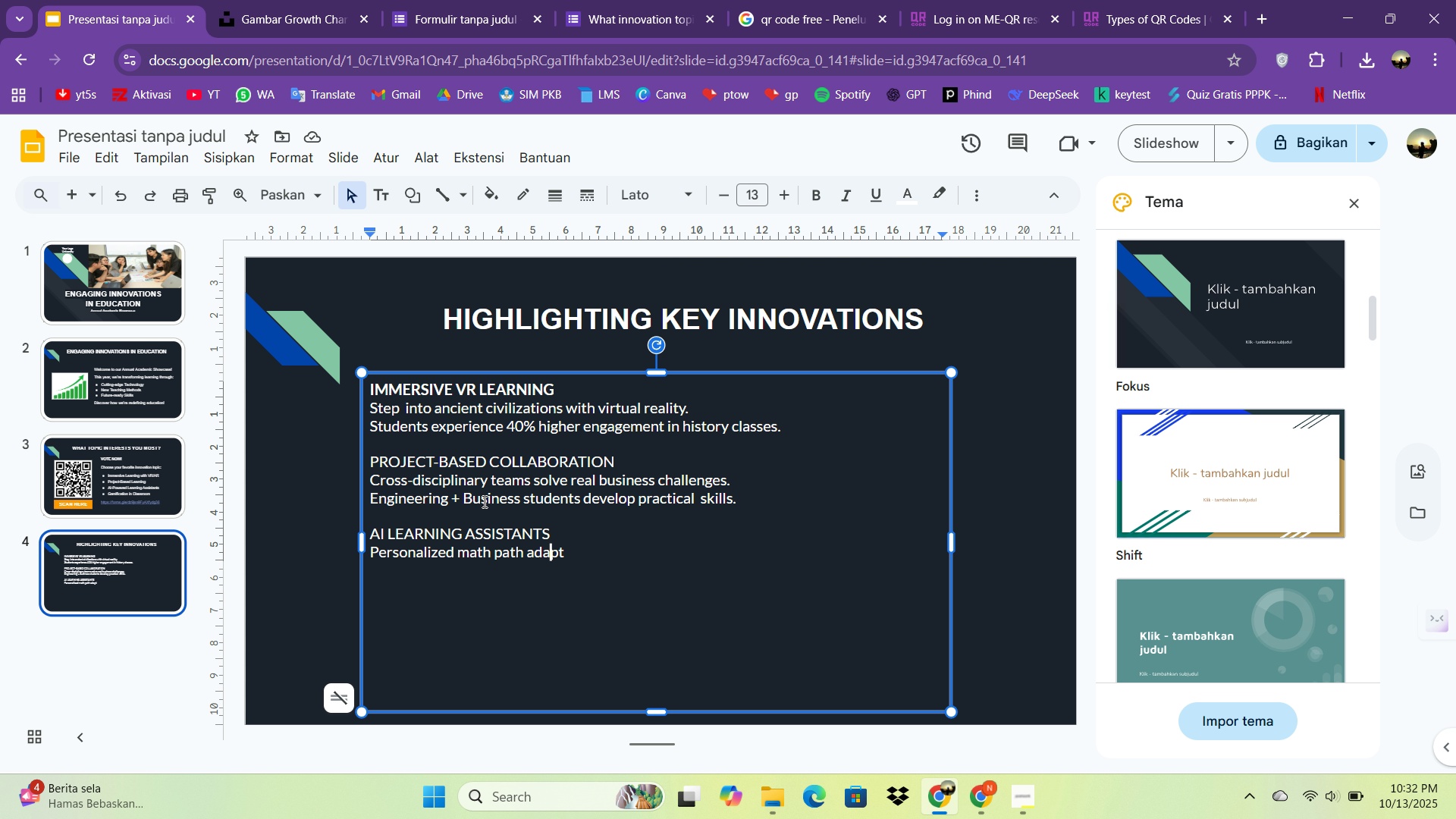 
key(ArrowLeft)
 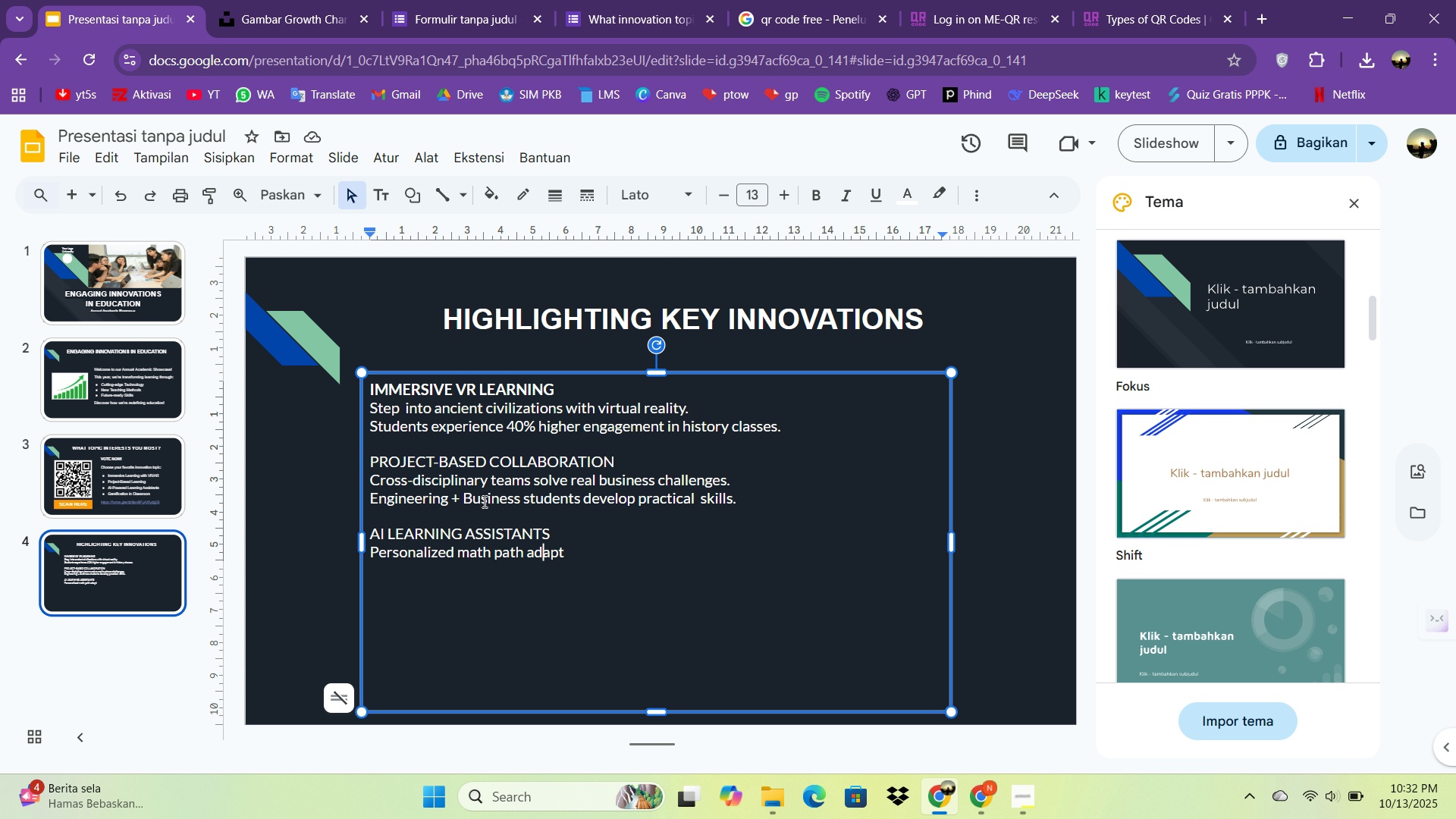 
key(ArrowLeft)
 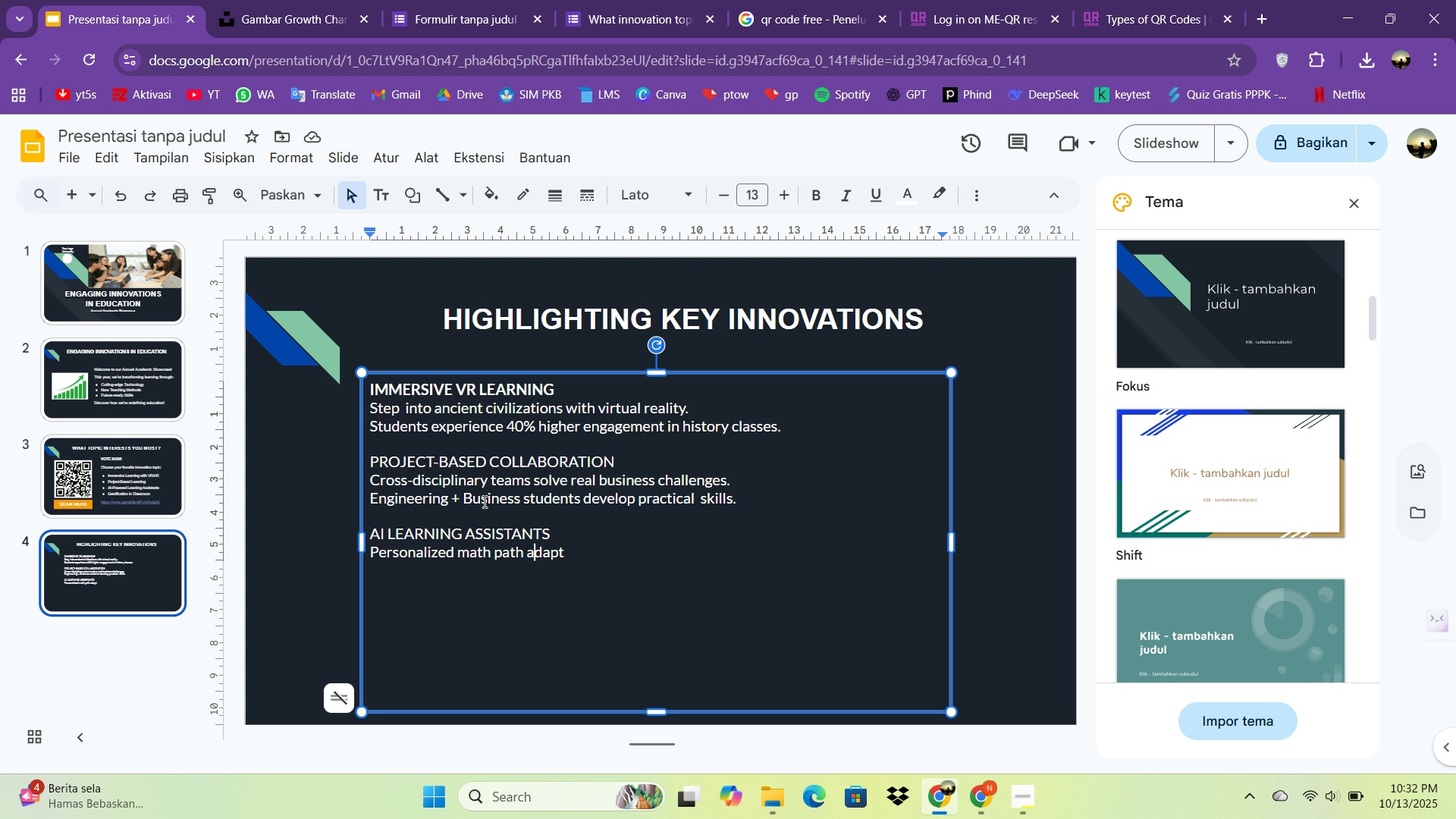 
key(ArrowLeft)
 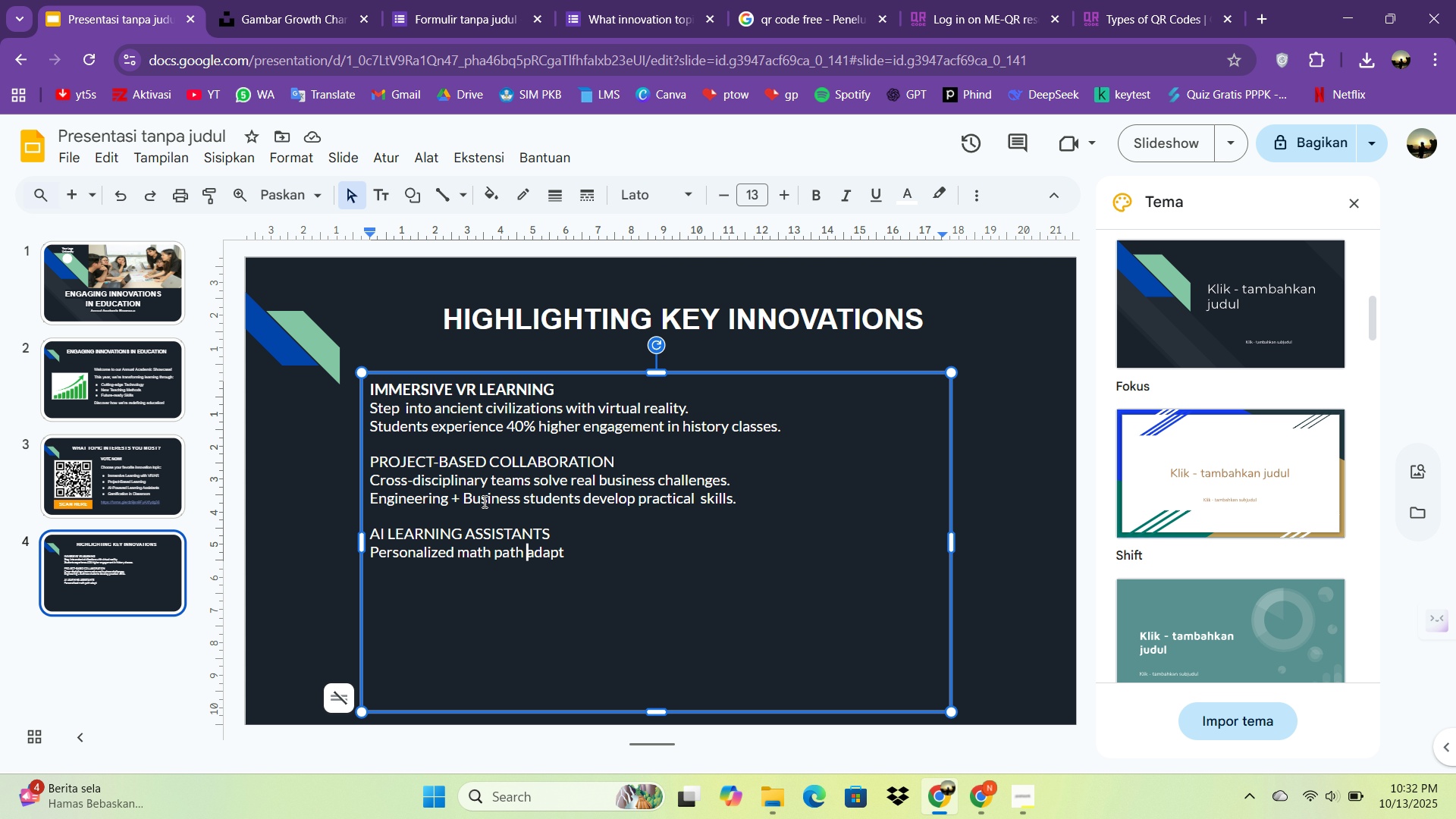 
key(ArrowLeft)
 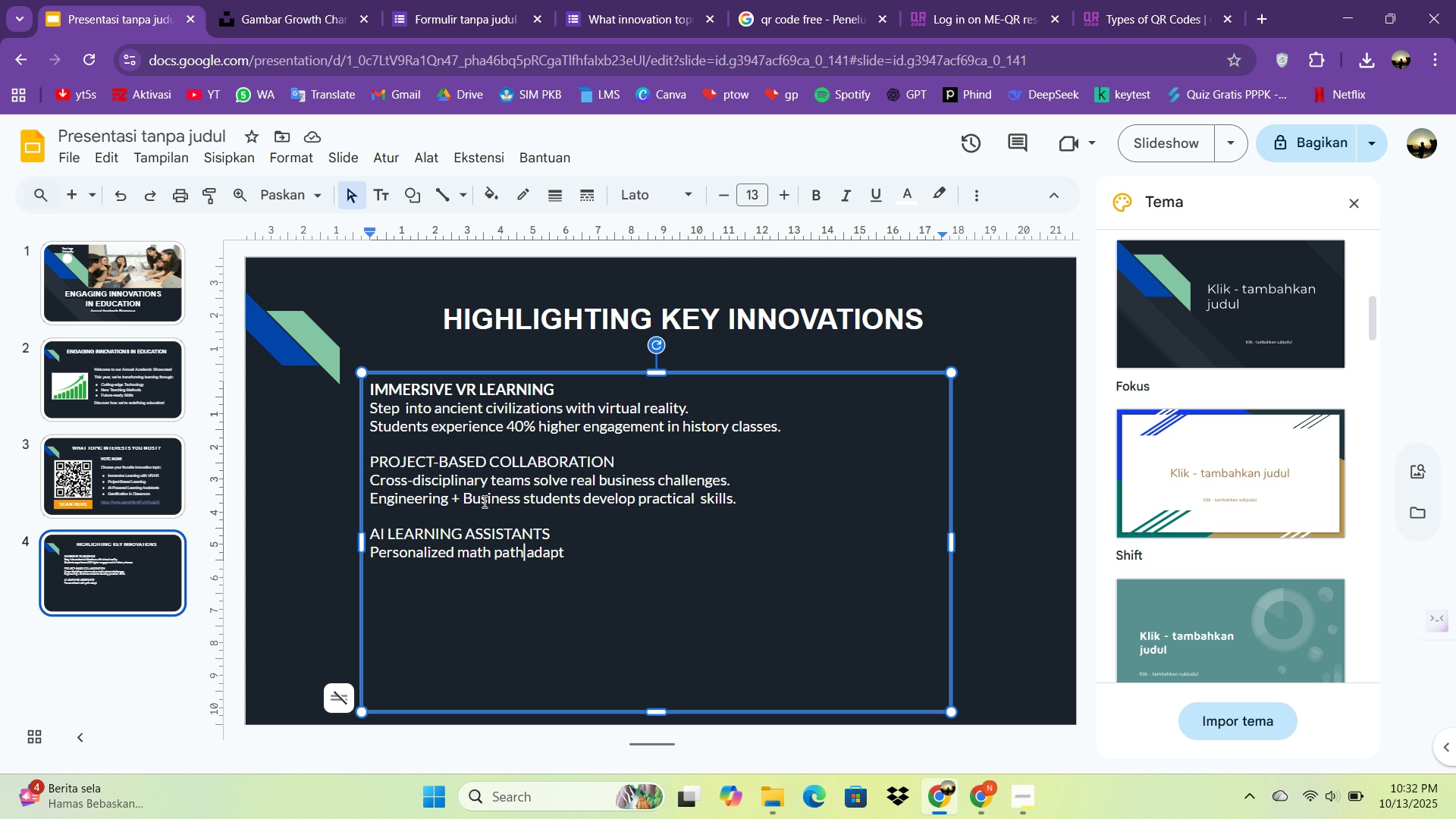 
key(ArrowLeft)
 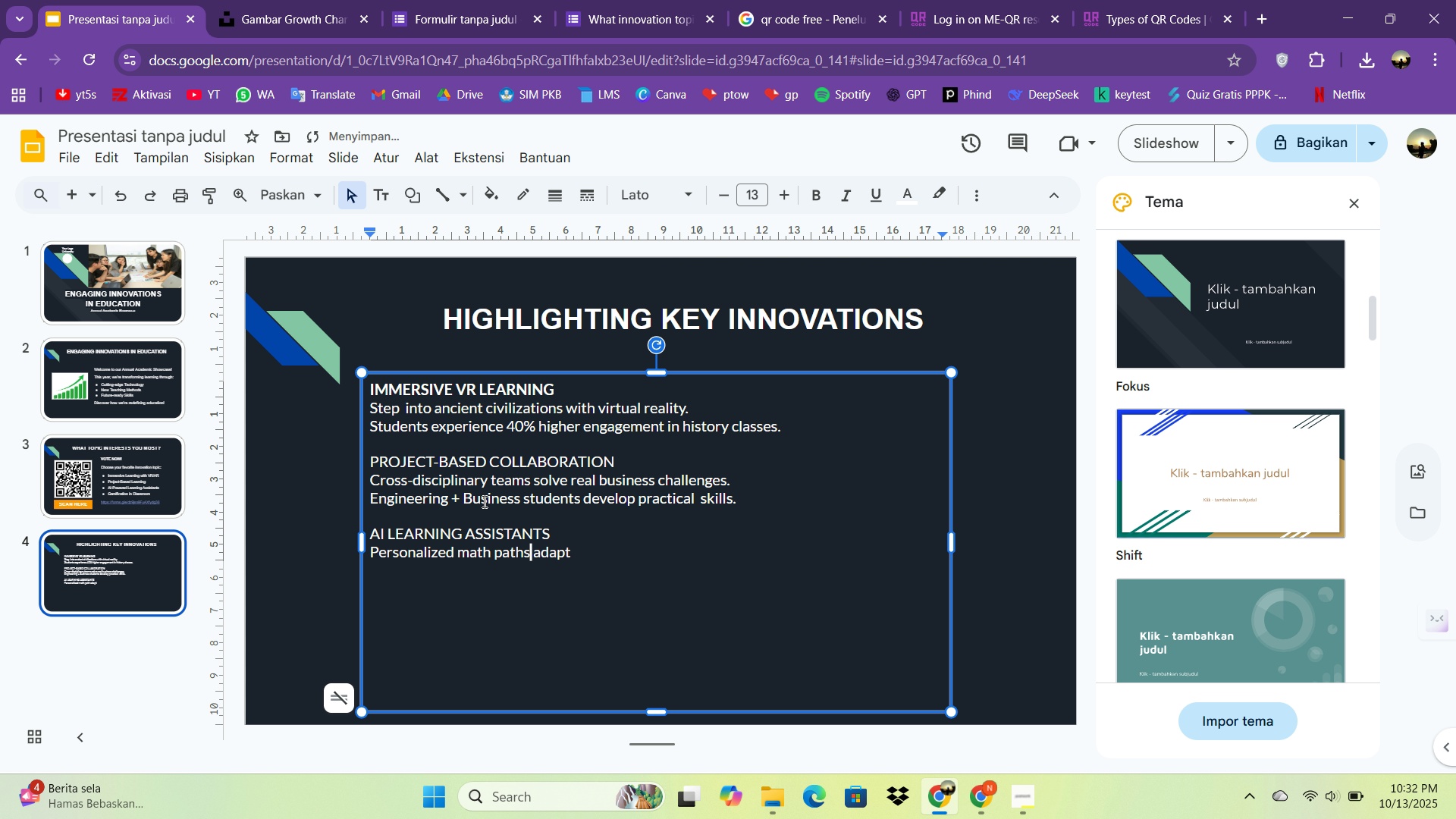 
key(S)
 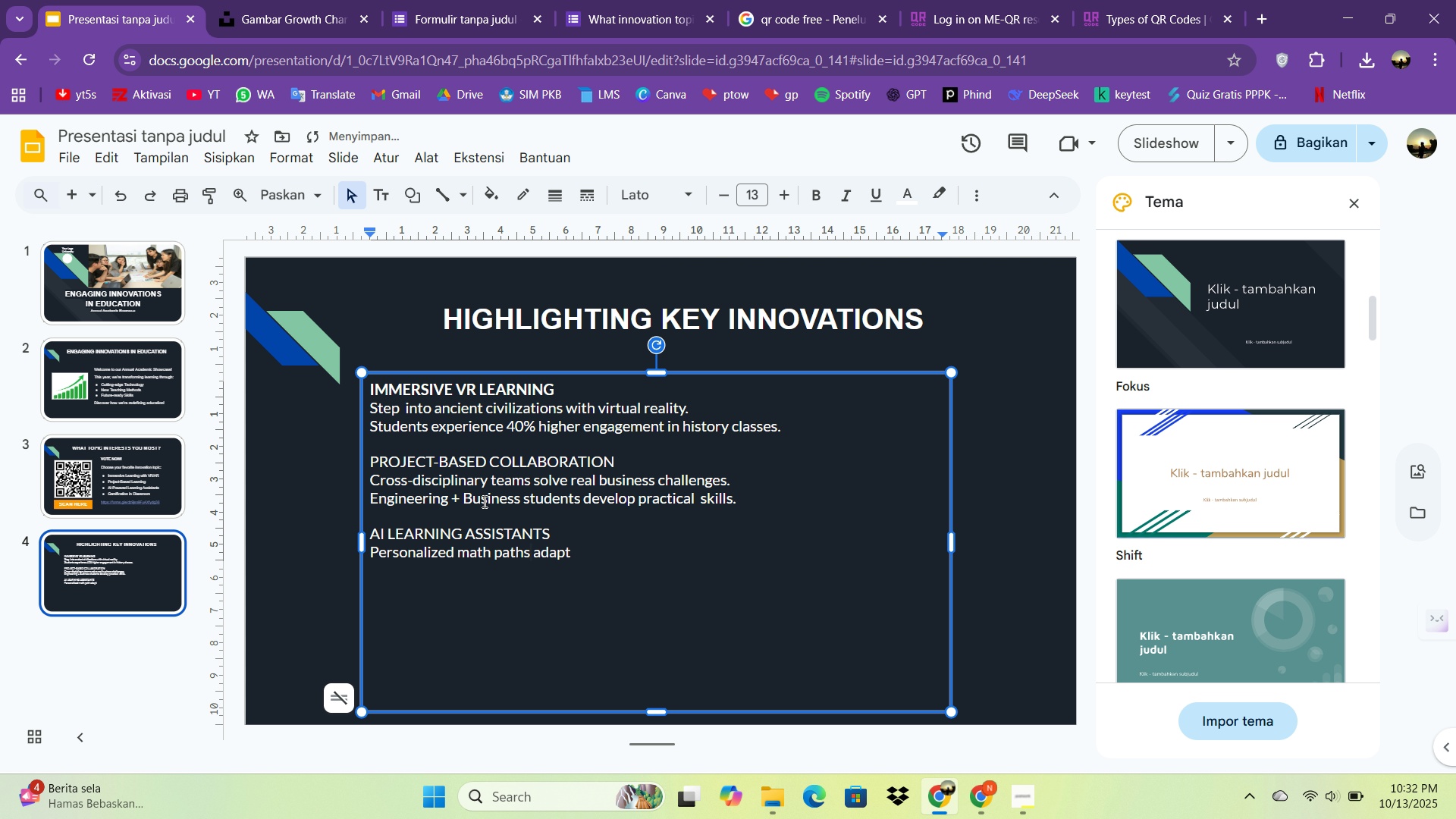 
key(Insert)
 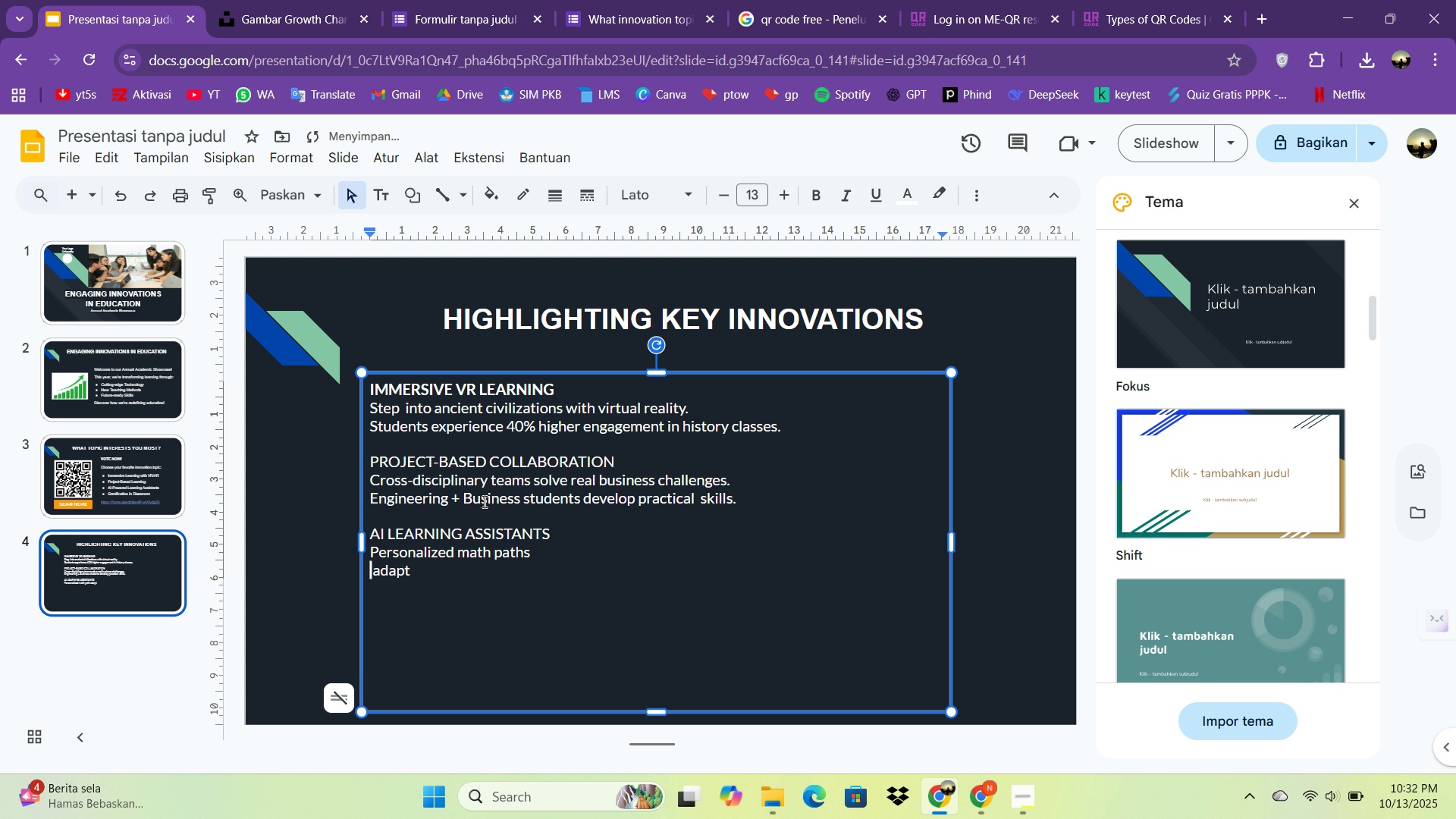 
key(NumpadEnter)
 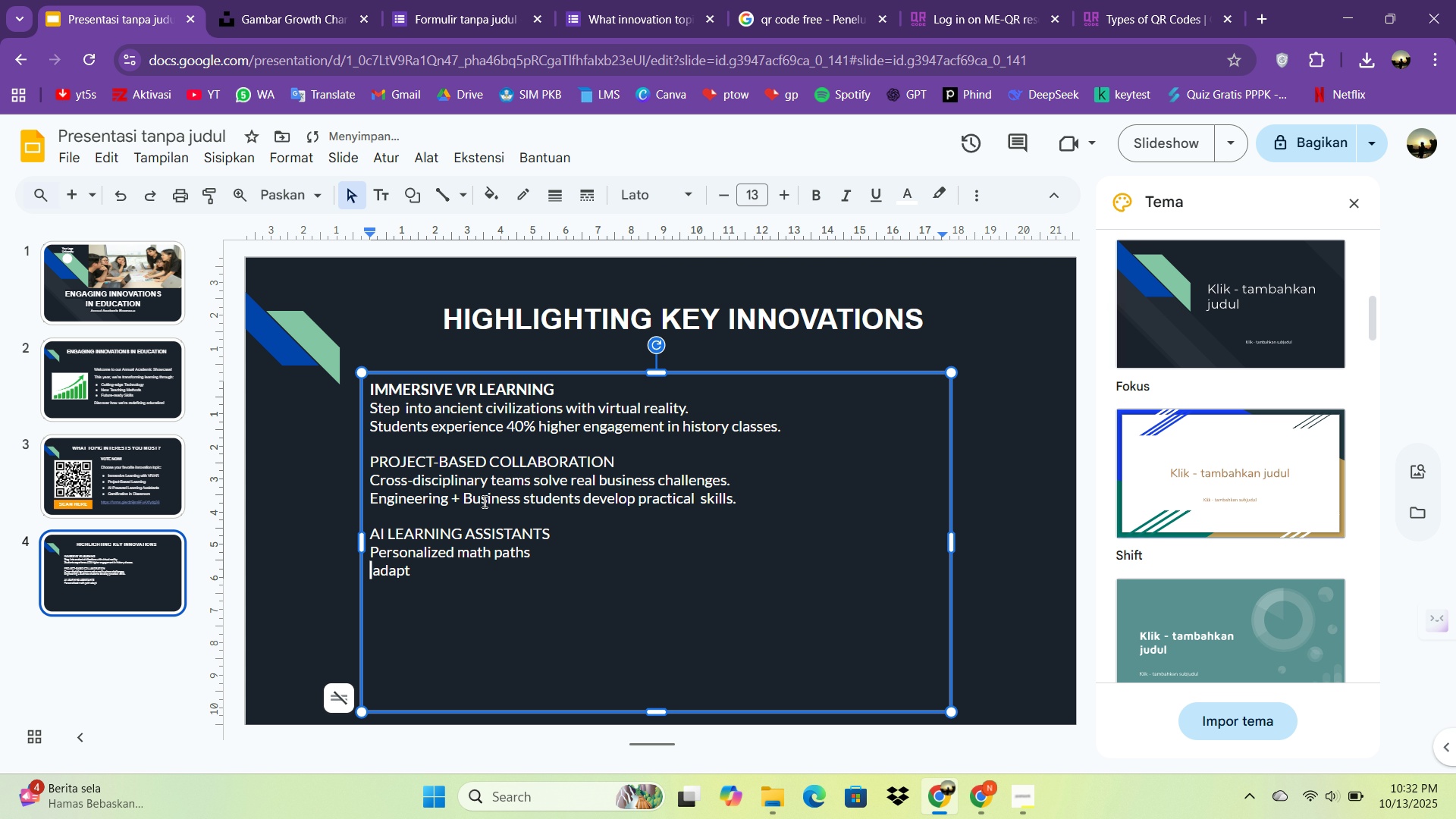 
key(Backspace)
 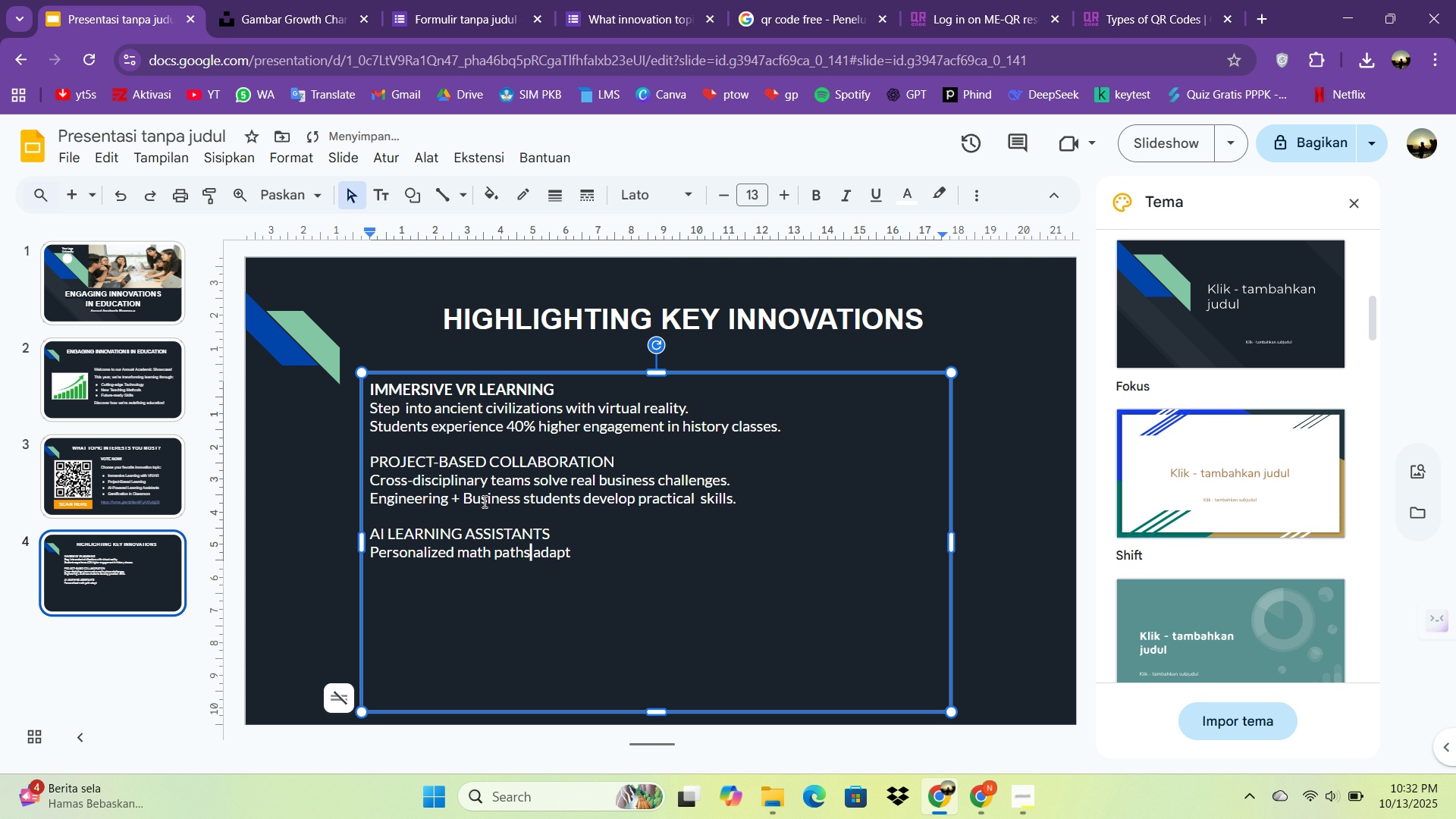 
key(ArrowRight)
 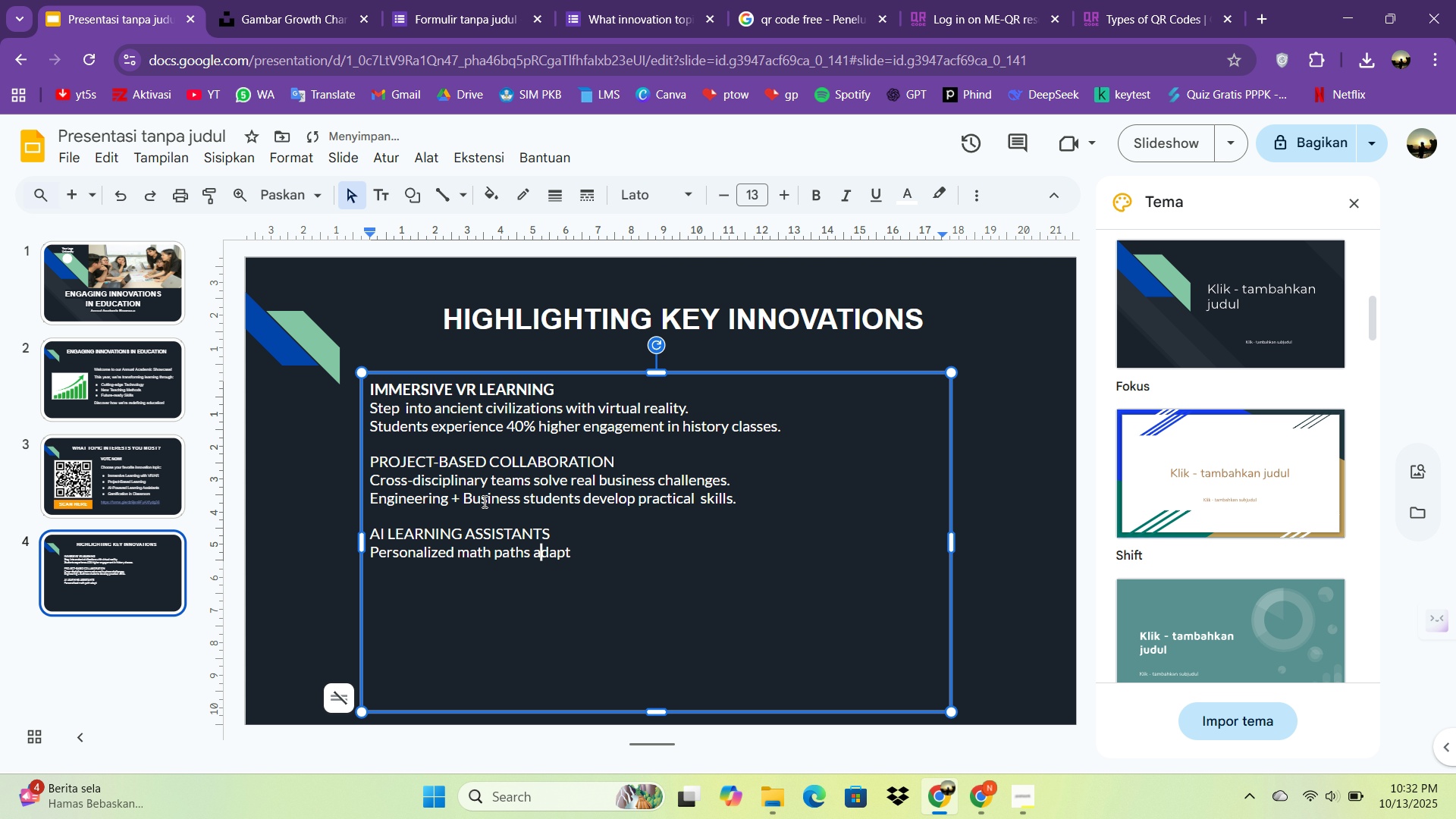 
key(ArrowRight)
 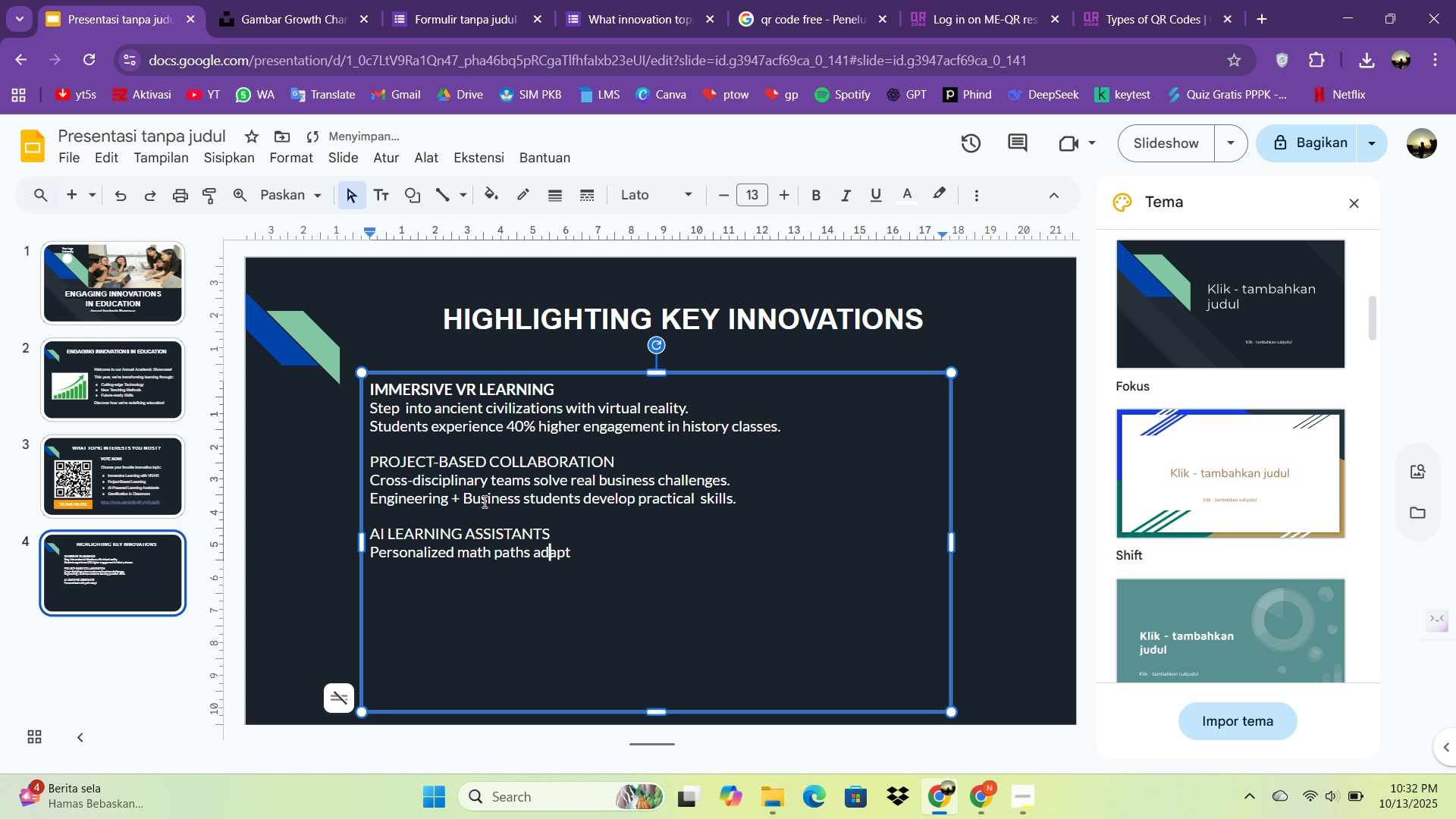 
key(ArrowRight)
 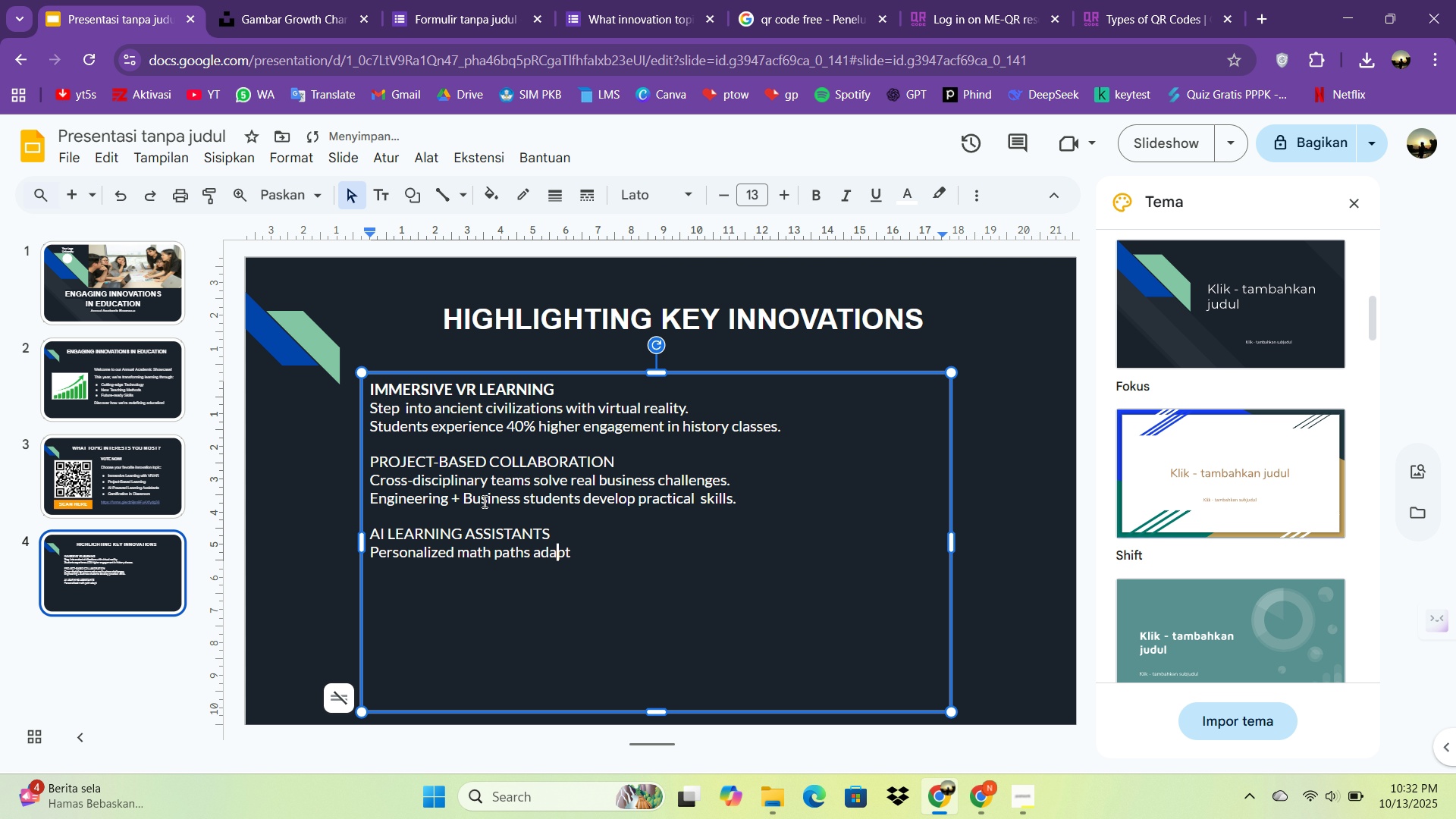 
key(ArrowRight)
 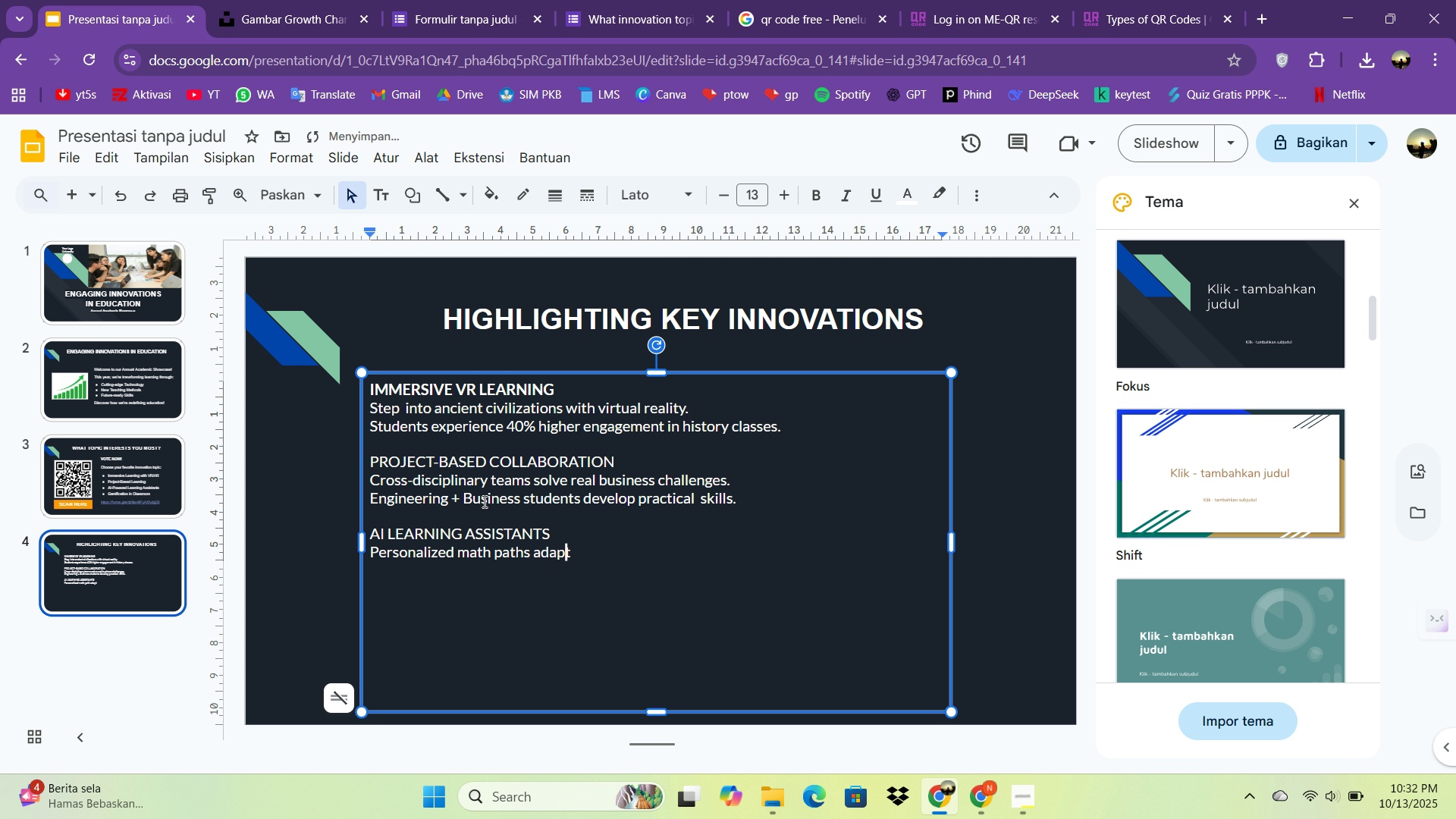 
key(ArrowRight)
 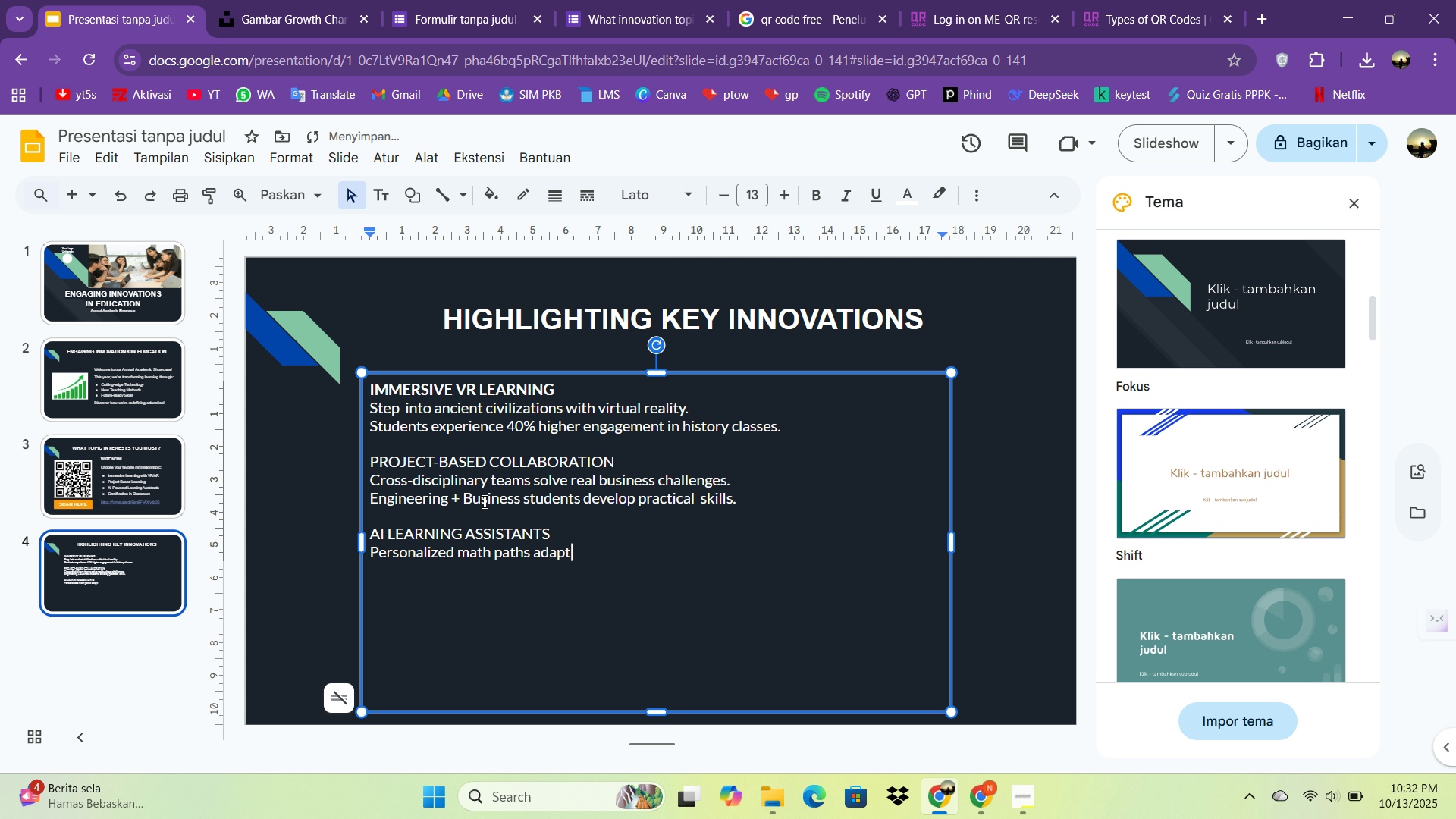 
key(ArrowRight)
 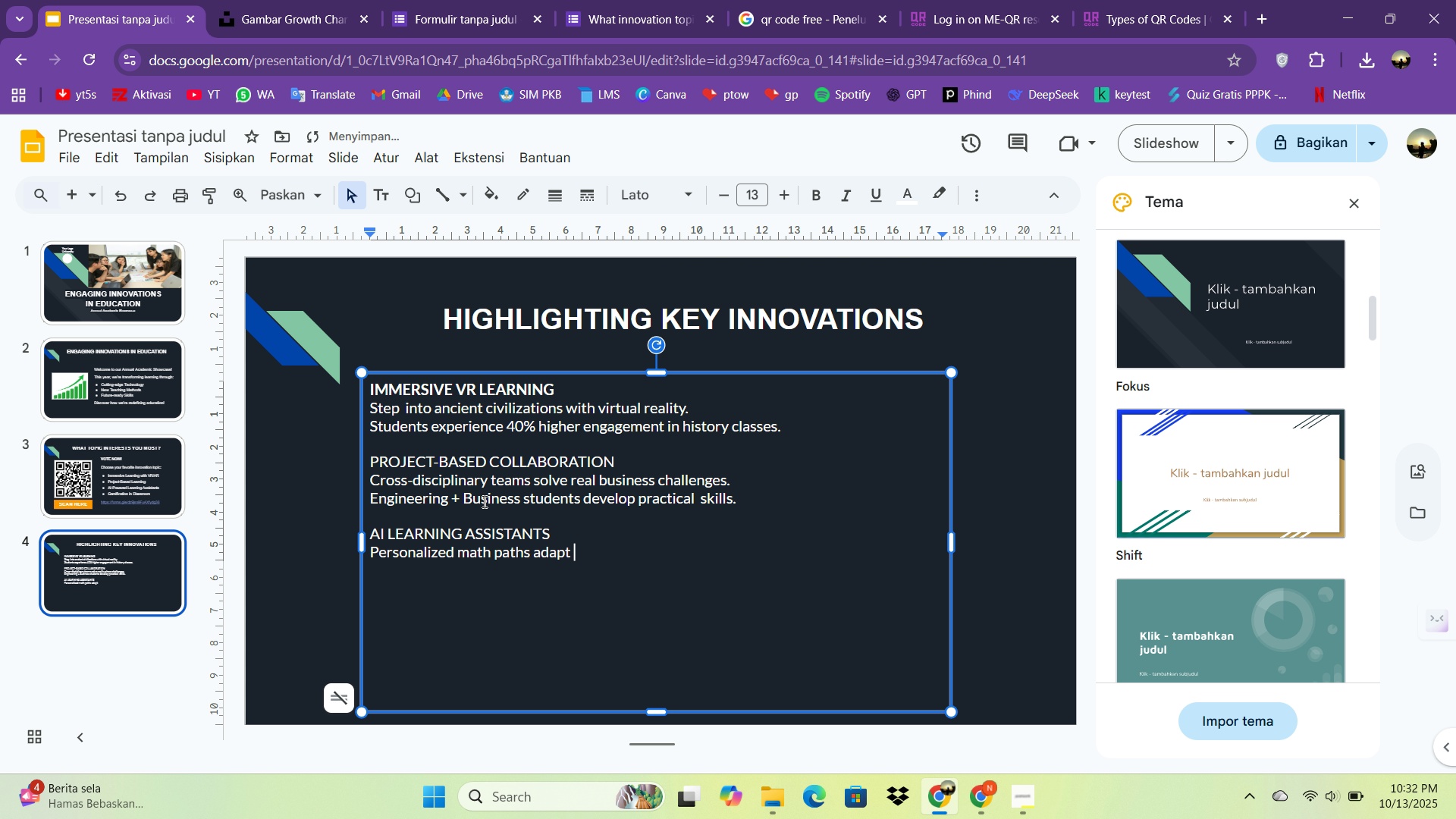 
type( tp)
key(Backspace)
type(o each student's pace/)
key(Backspace)
type(.)
 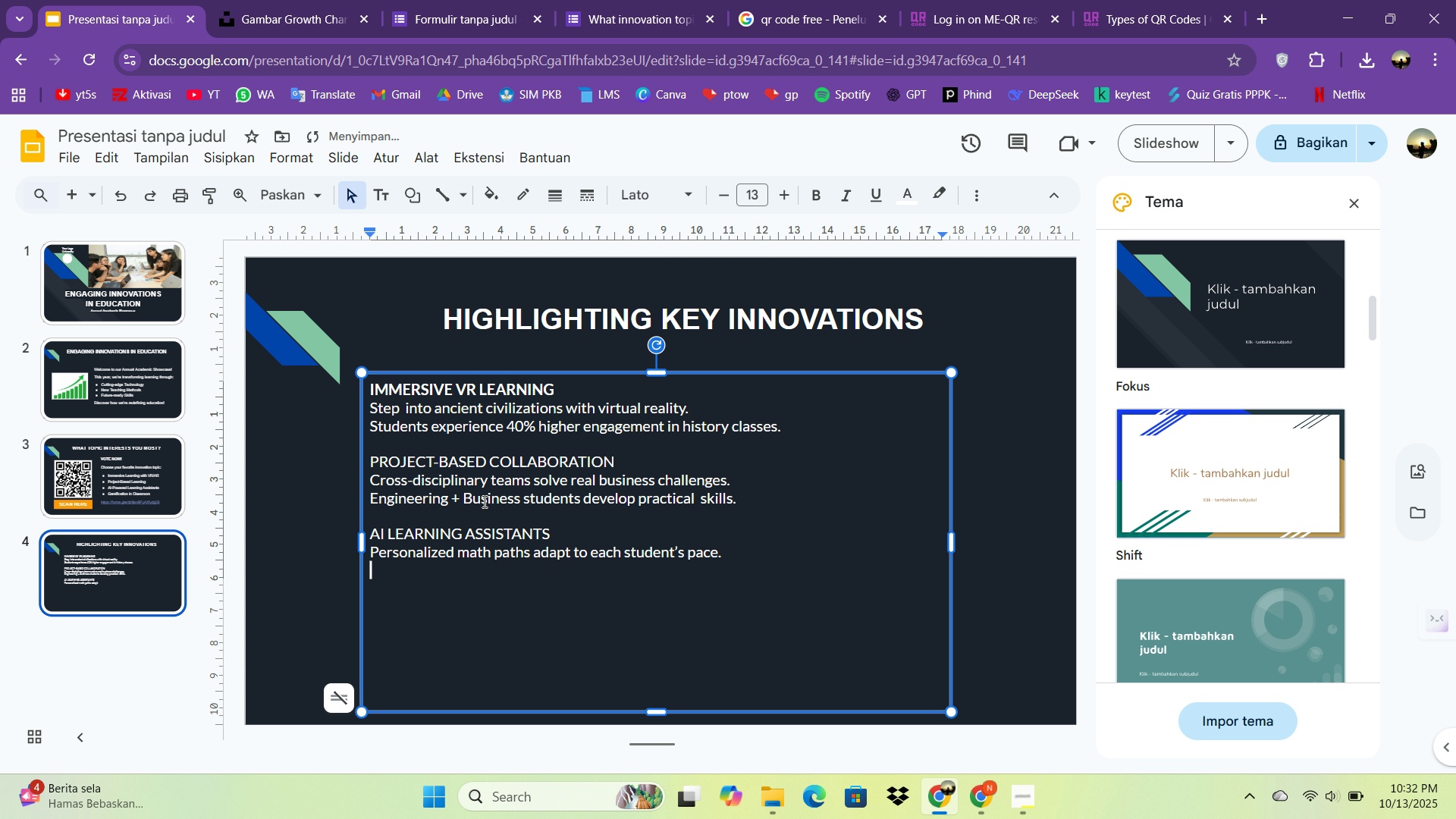 
key(Enter)
 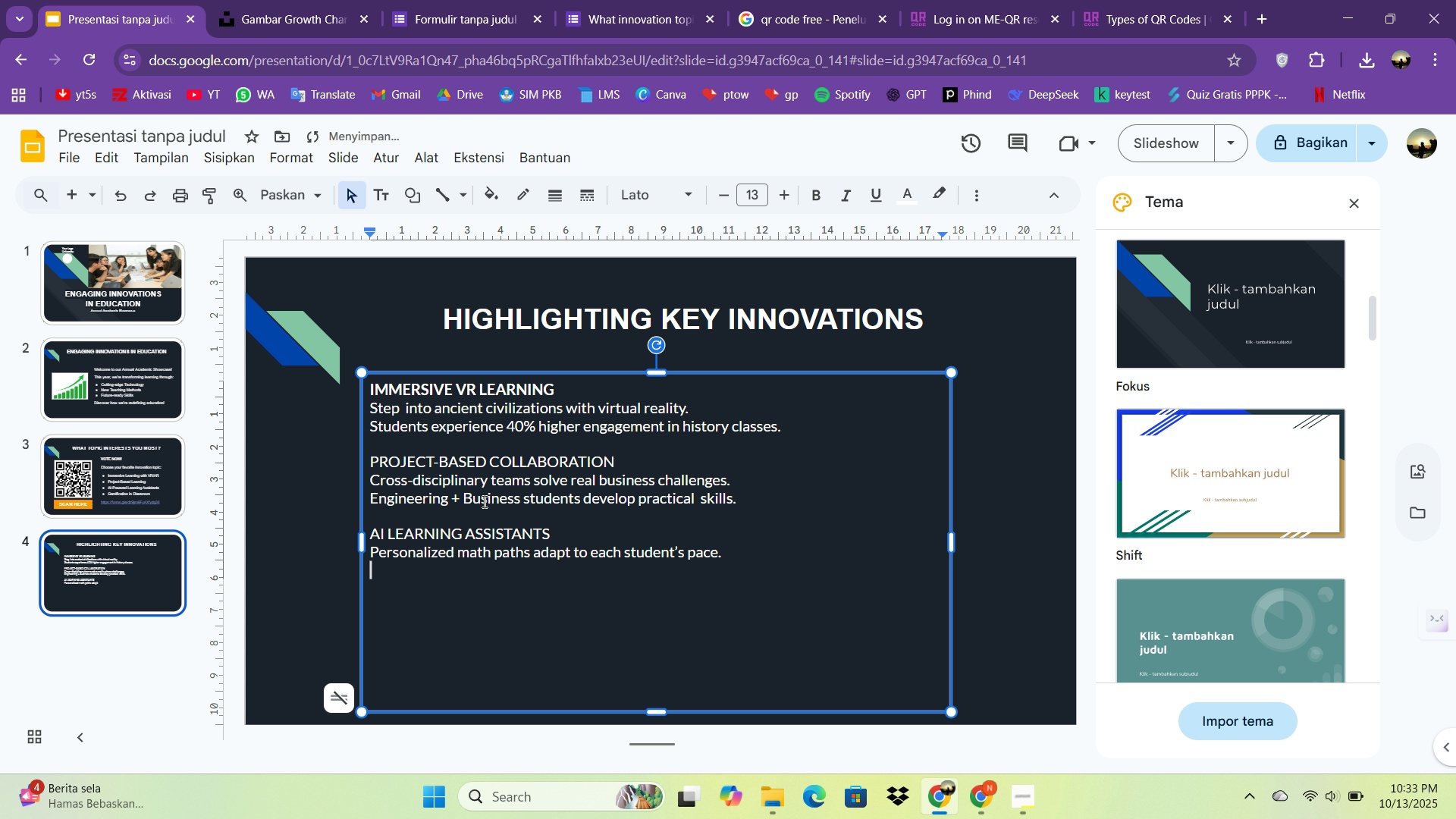 
type(AI Pro)
key(Backspace)
key(Backspace)
key(Backspace)
type(provides instant feedback adn )
key(Backspace)
key(Backspace)
key(Backspace)
type(nd support 24/7.)
 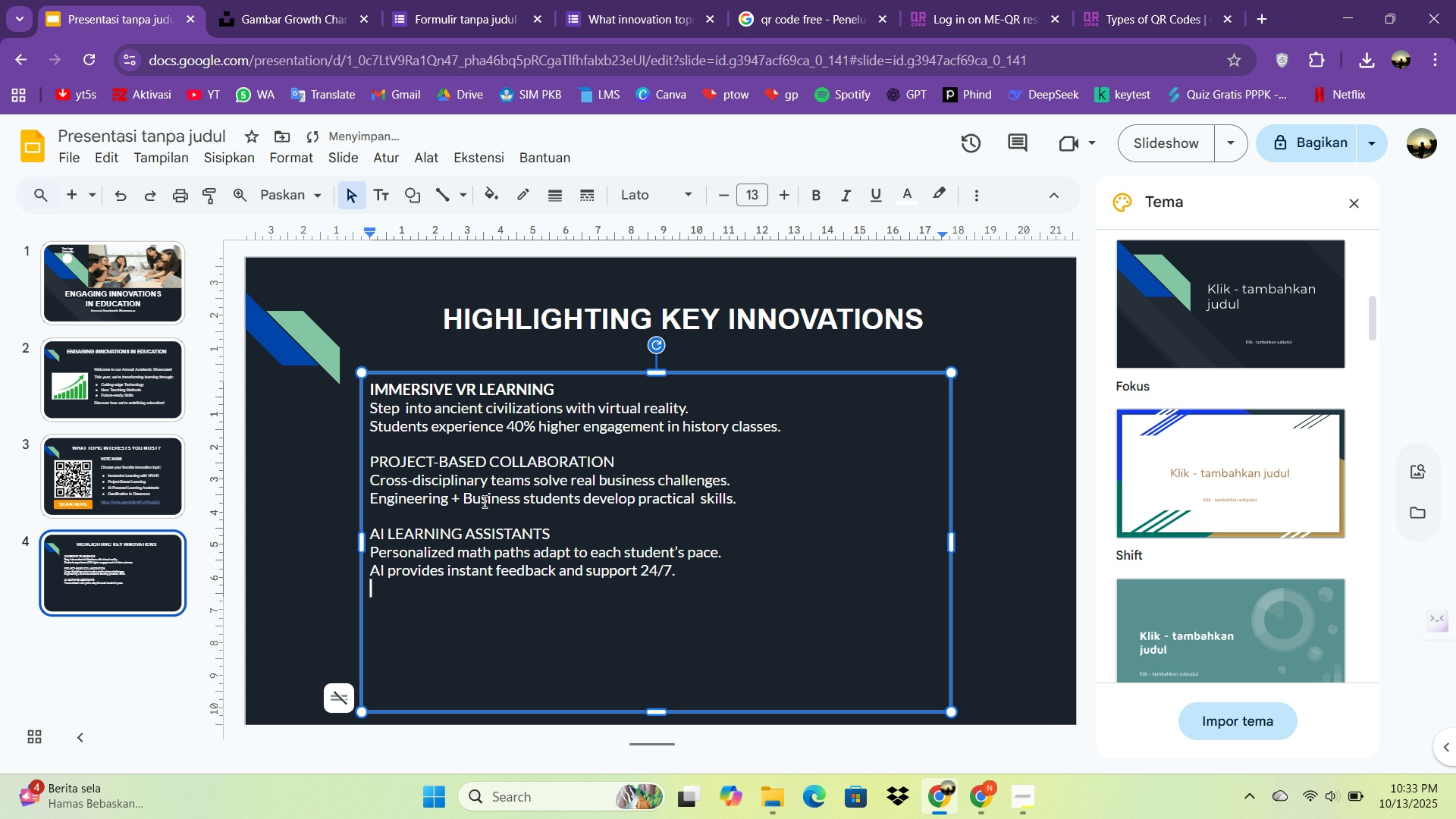 
key(Enter)
 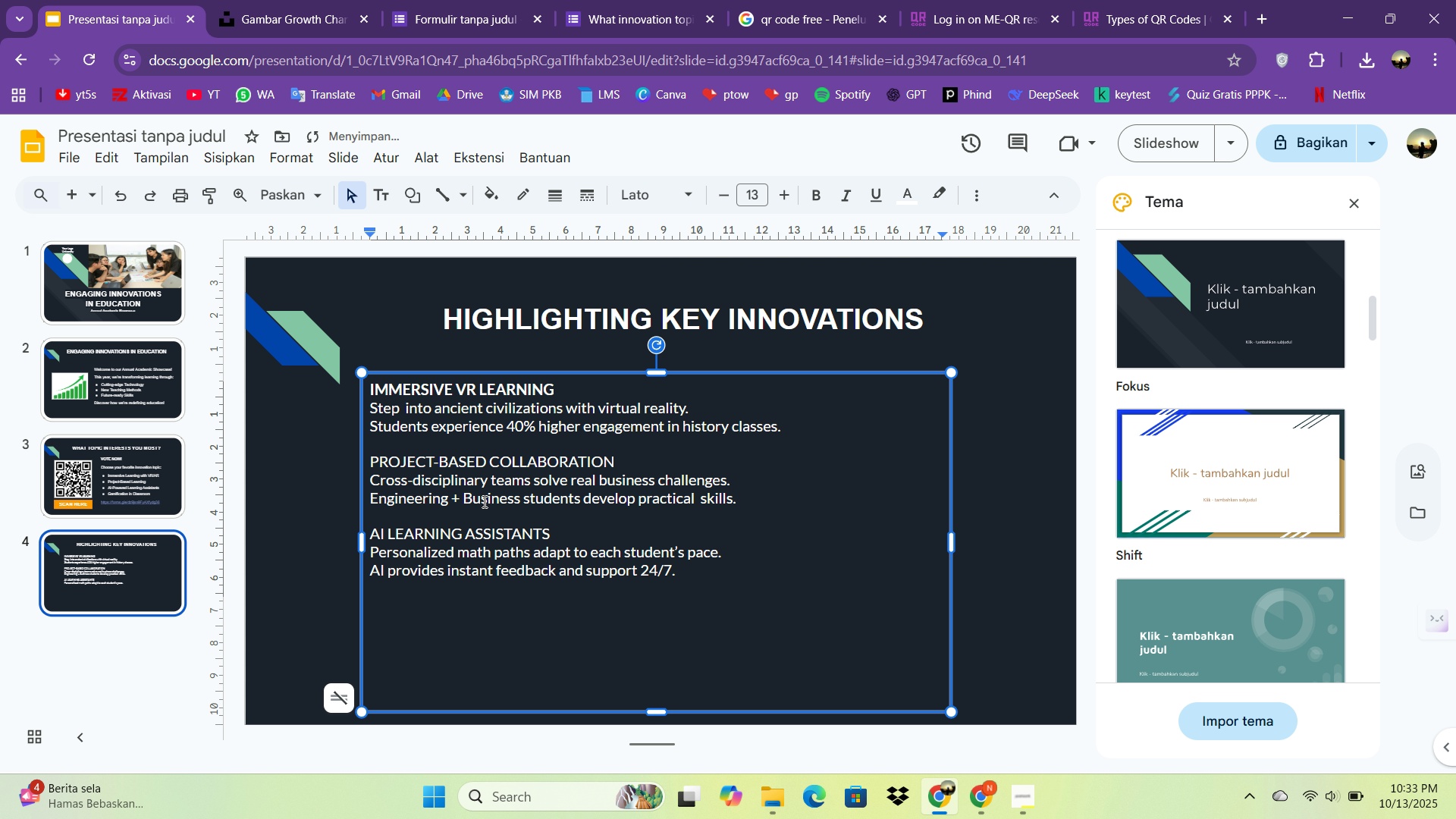 
key(Enter)
 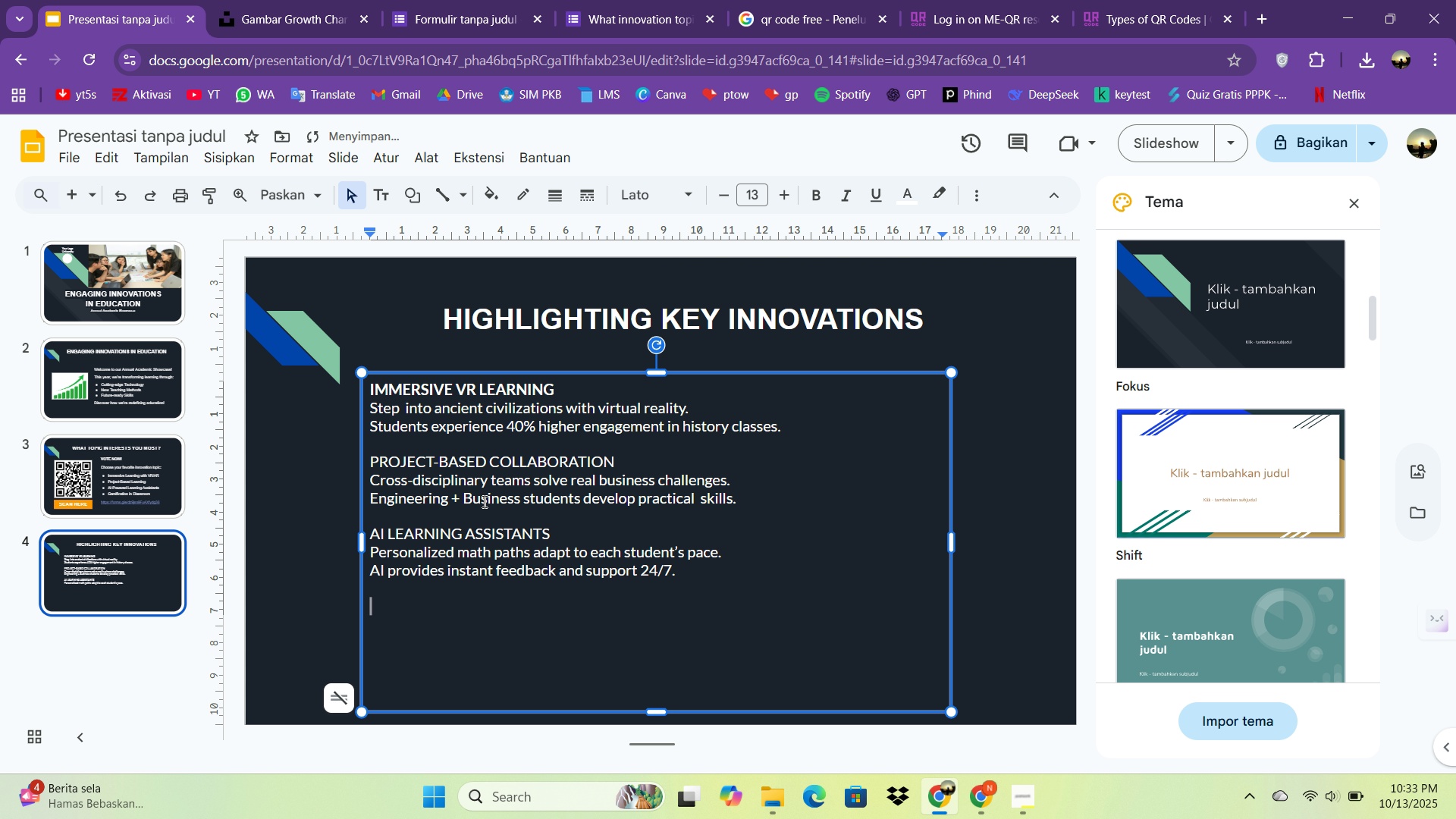 
type(GAMIGI)
key(Backspace)
key(Backspace)
type(FIEE)
key(Backspace)
key(Backspace)
type(D)
key(Backspace)
key(Backspace)
type(ED )
key(Backspace)
key(Backspace)
key(Backspace)
type(IED EDUCATION)
 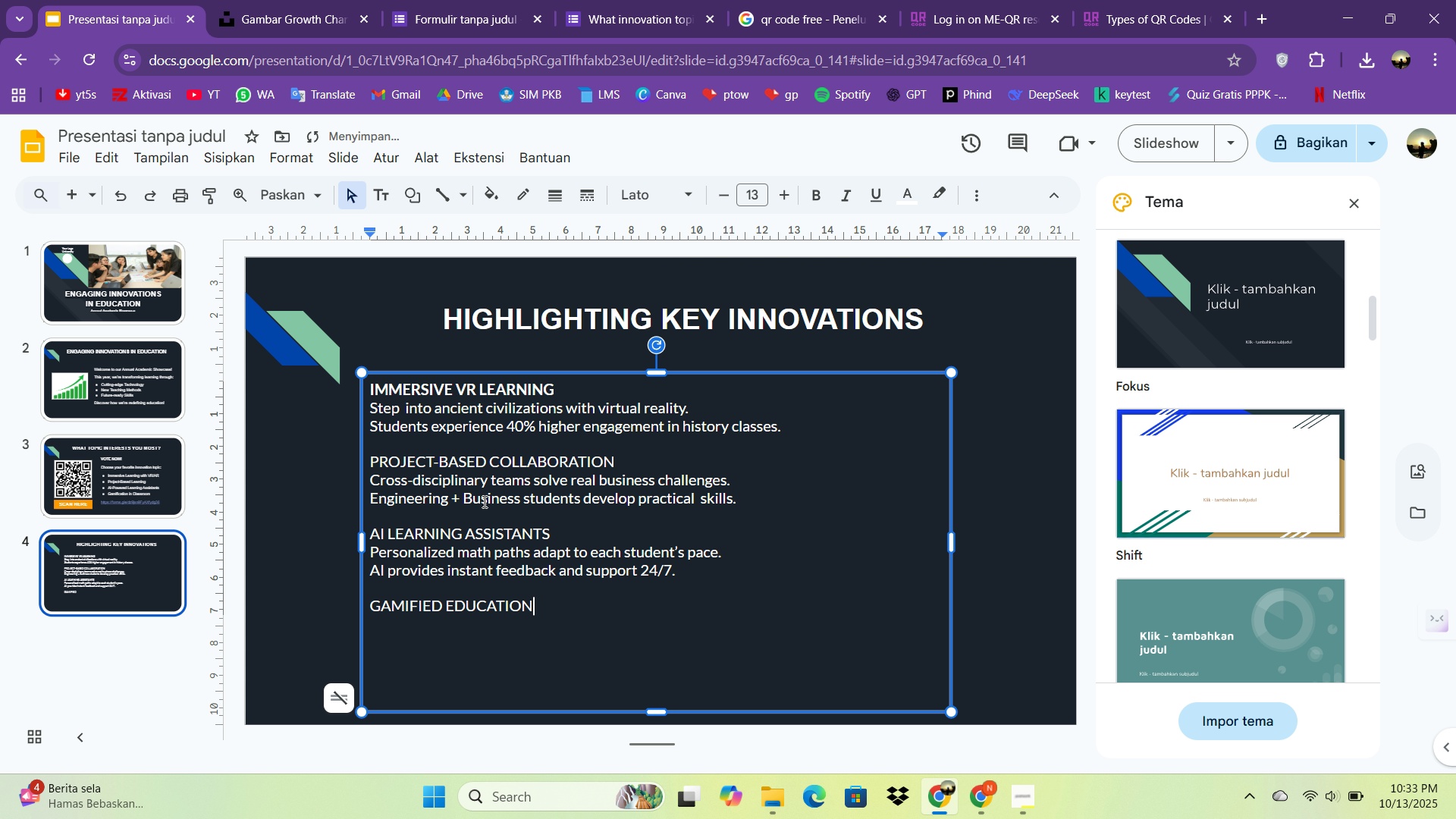 
key(Enter)
 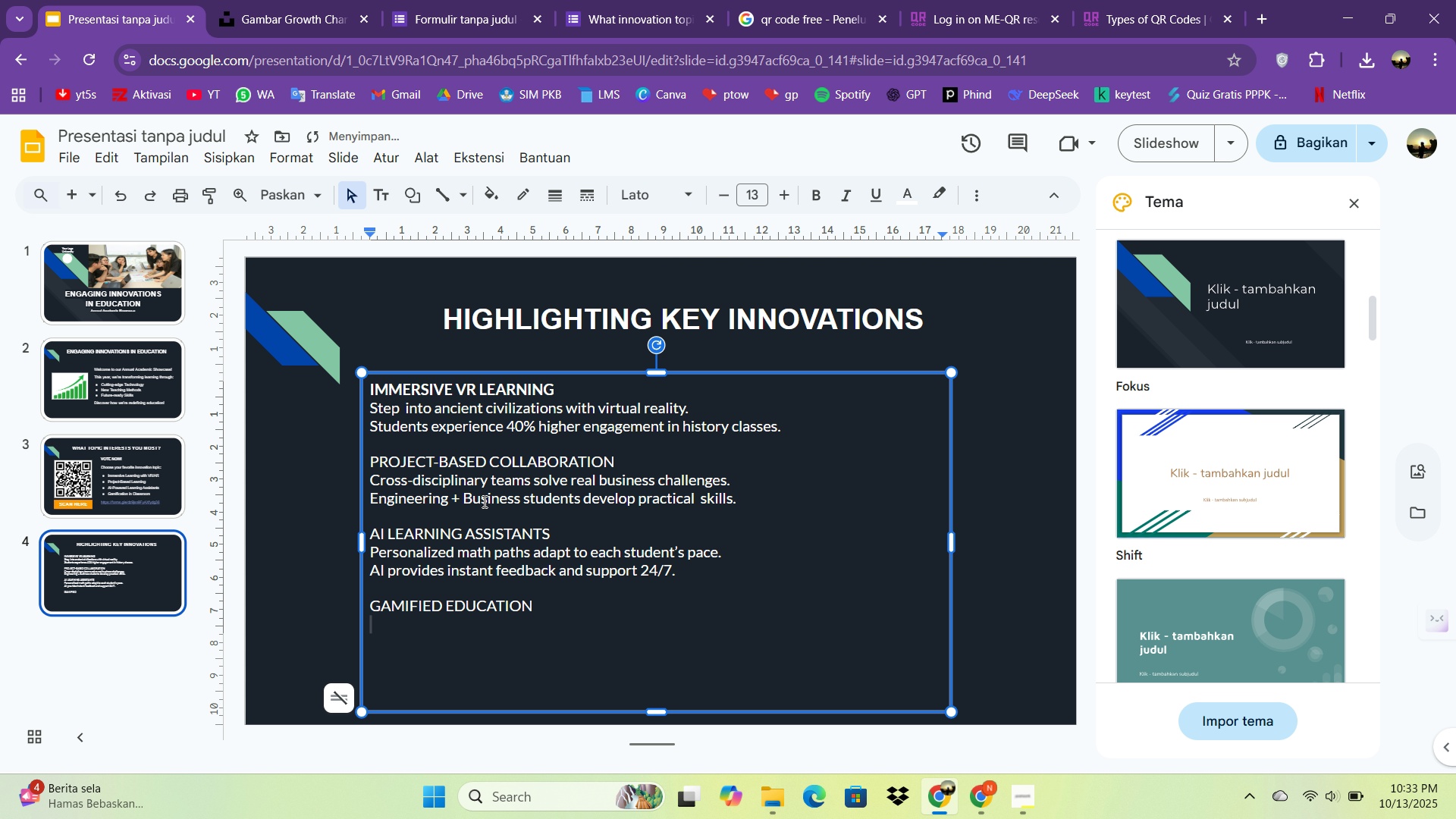 
type(Learn langunga)
key(Backspace)
key(Backspace)
key(Backspace)
type(anges)
key(Backspace)
key(Backspace)
key(Backspace)
key(Backspace)
type(ges through interactive quests and rea)
key(Backspace)
type(wars)
key(Backspace)
type(ds.)
 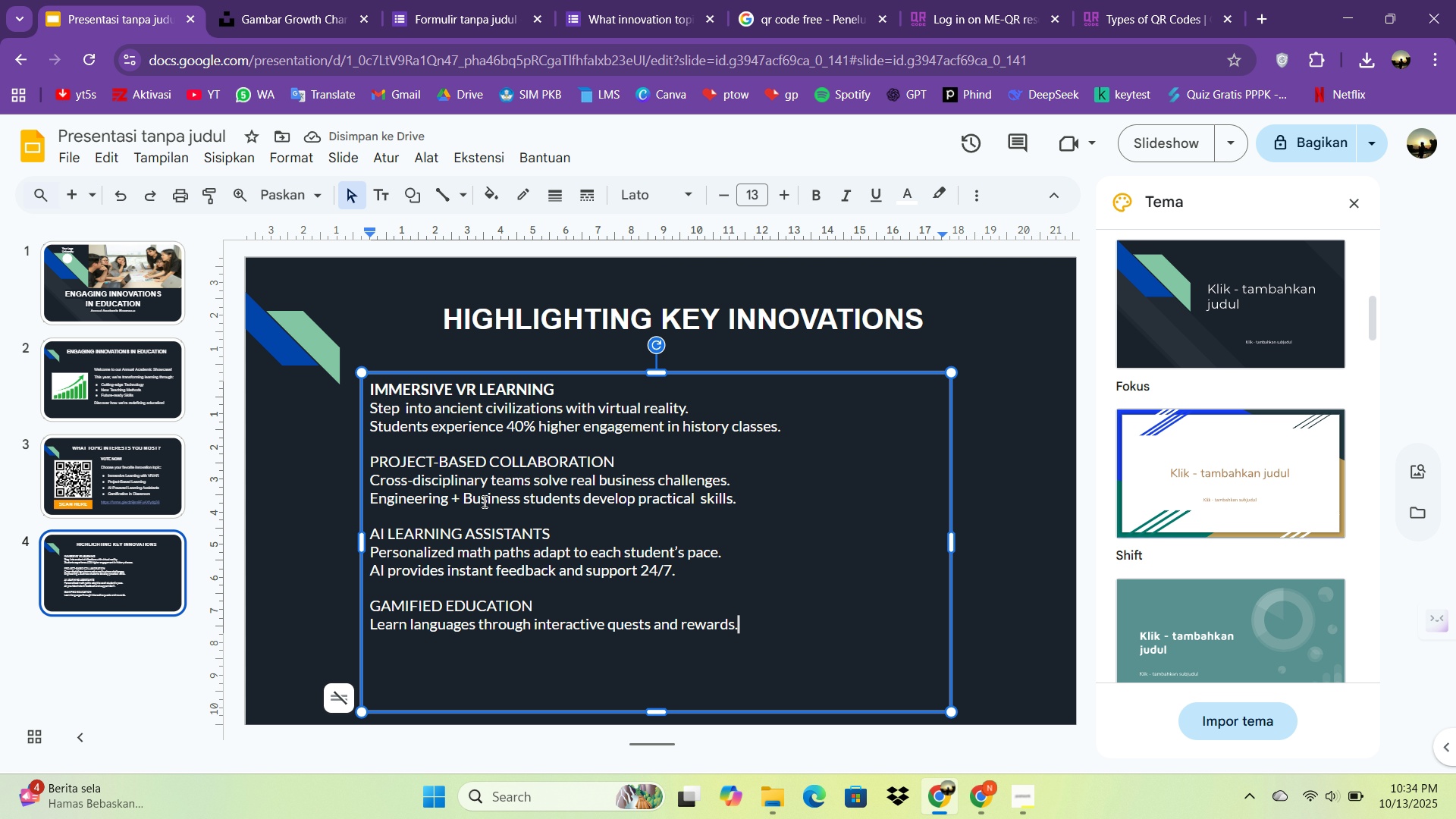 
key(Enter)
 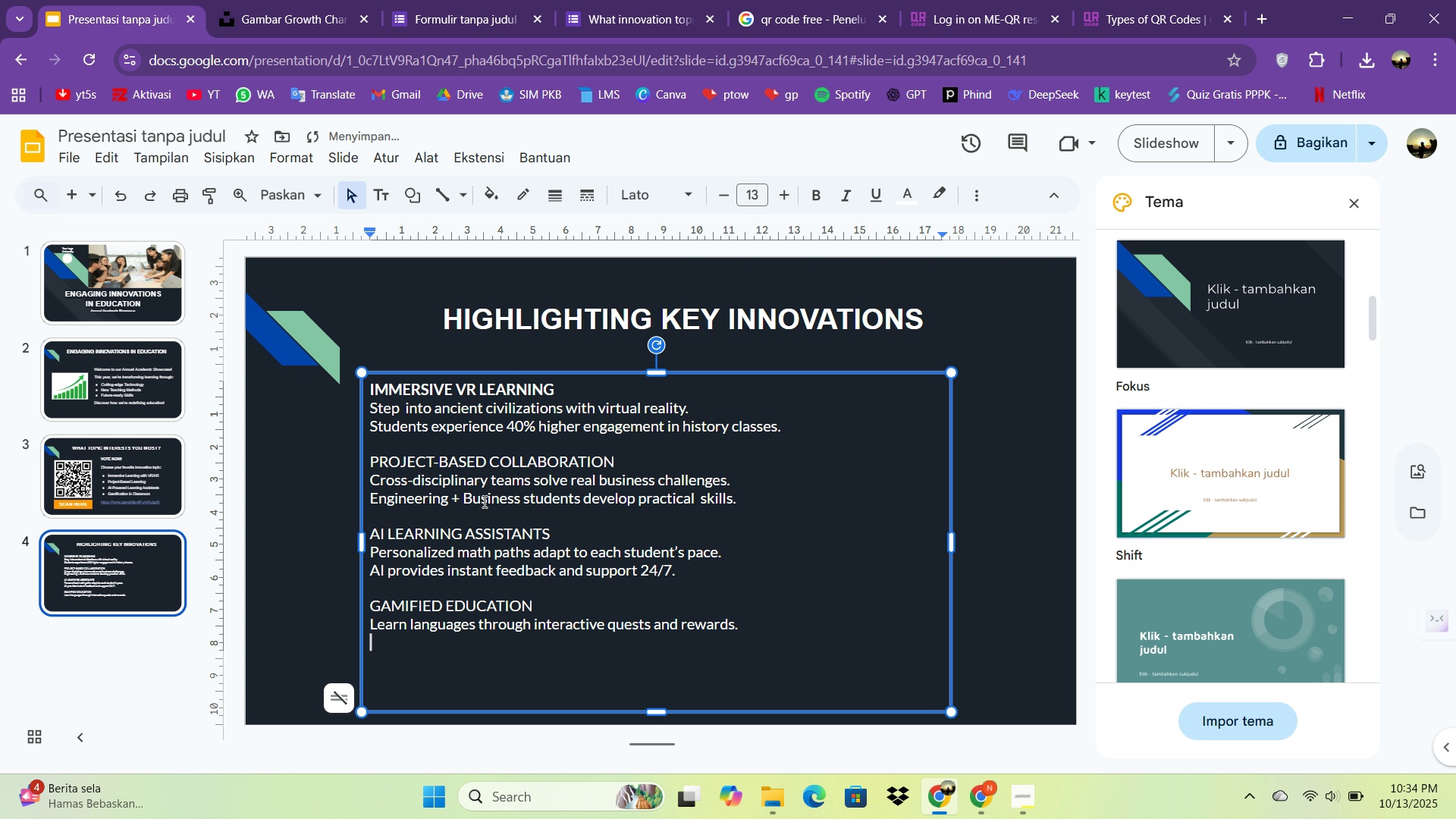 
type(Badge system icreasse)
key(Backspace)
key(Backspace)
type(es)
 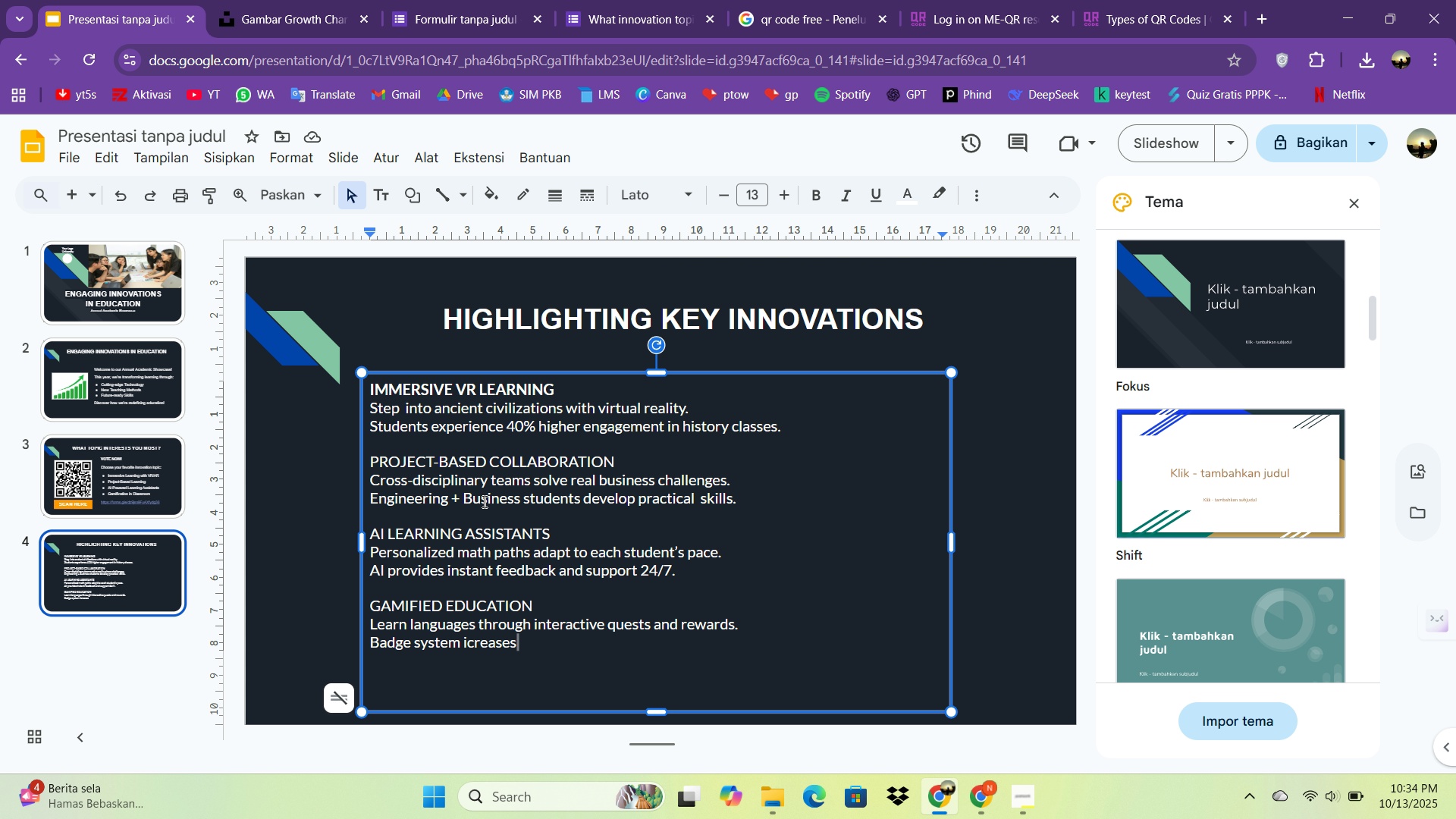 
wait(7.49)
 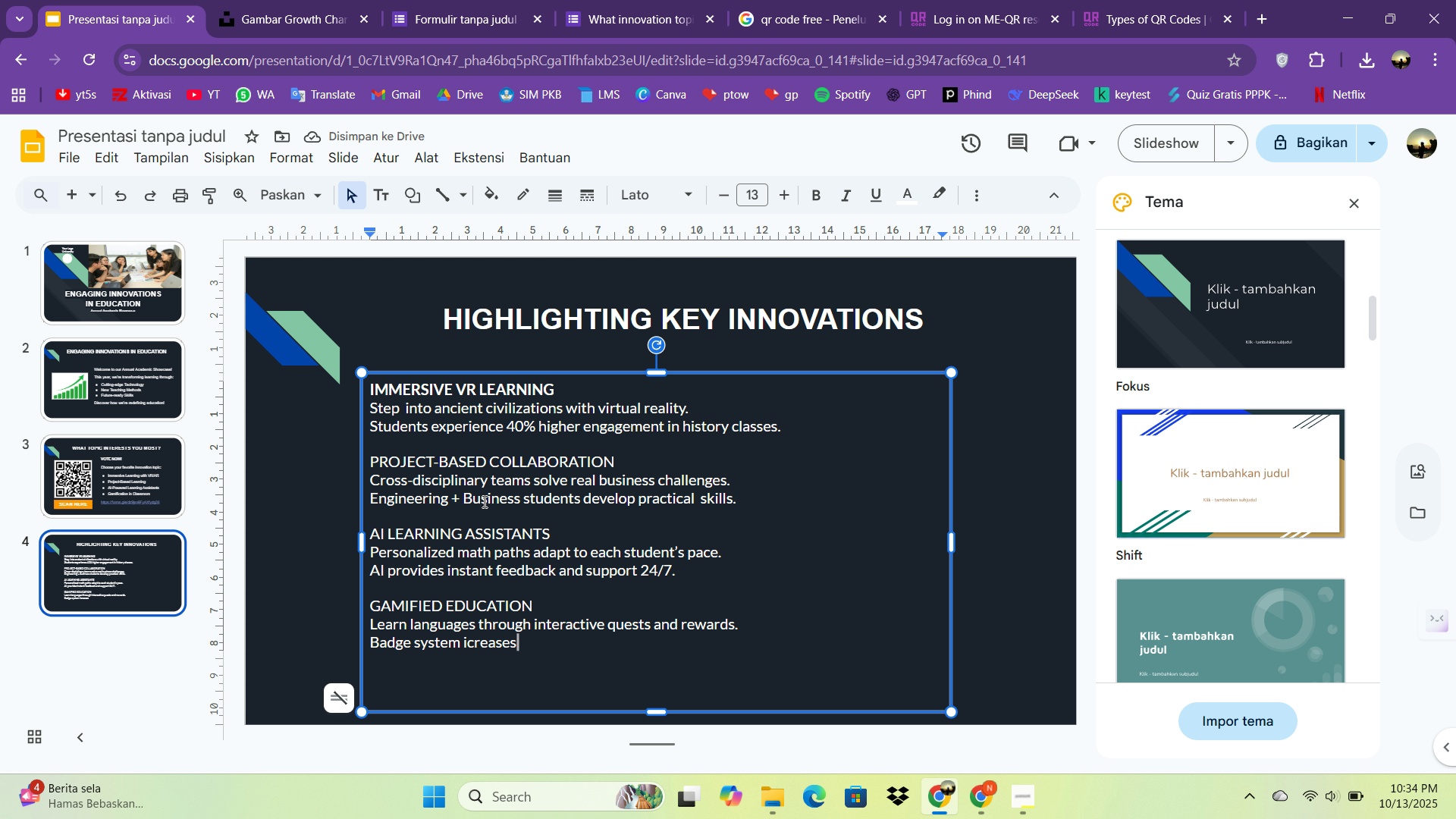 
type( motivation and complime)
key(Backspace)
key(Backspace)
key(Backspace)
type(etion rates.)
 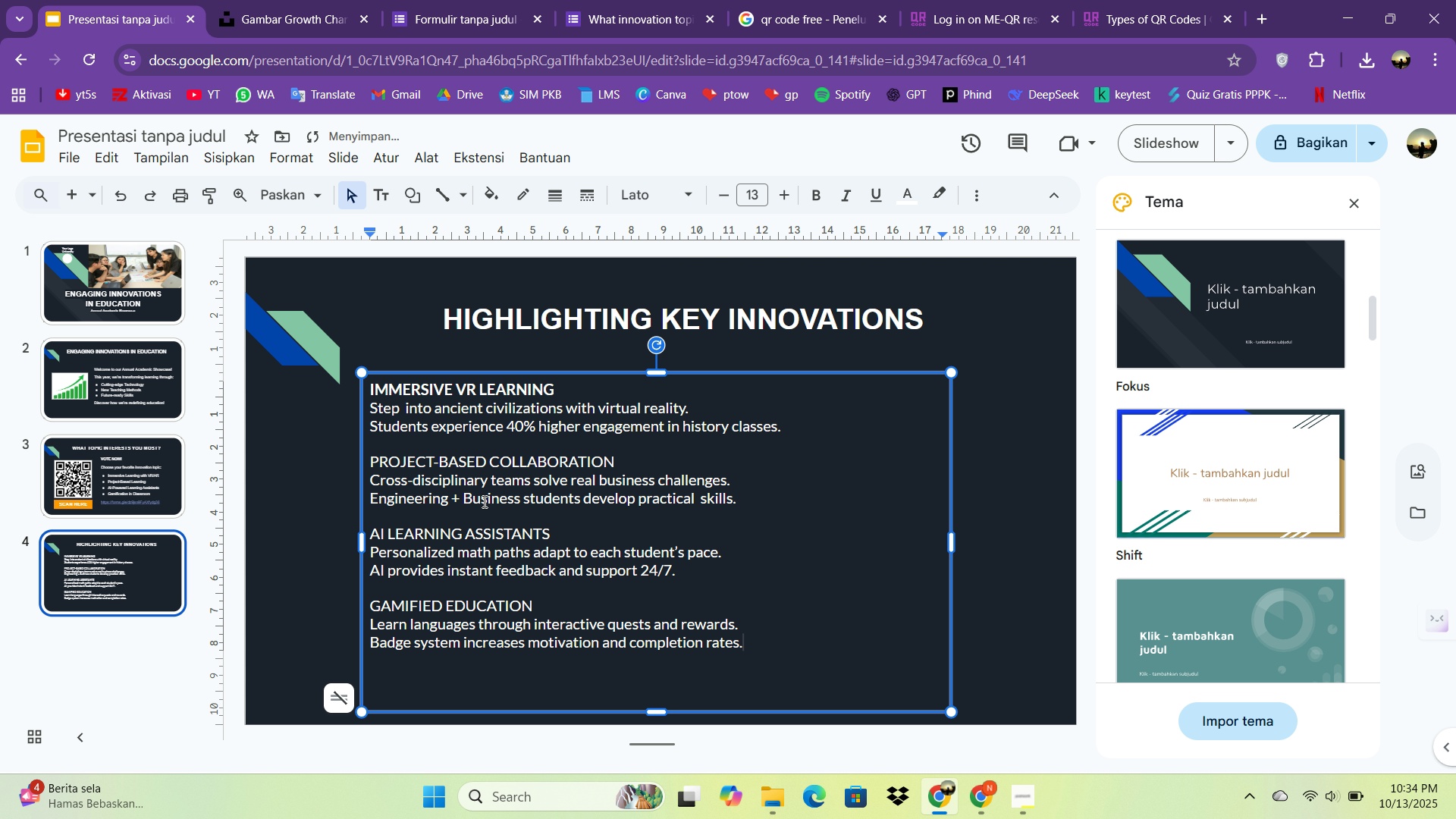 
hold_key(key=ControlLeft, duration=0.86)
 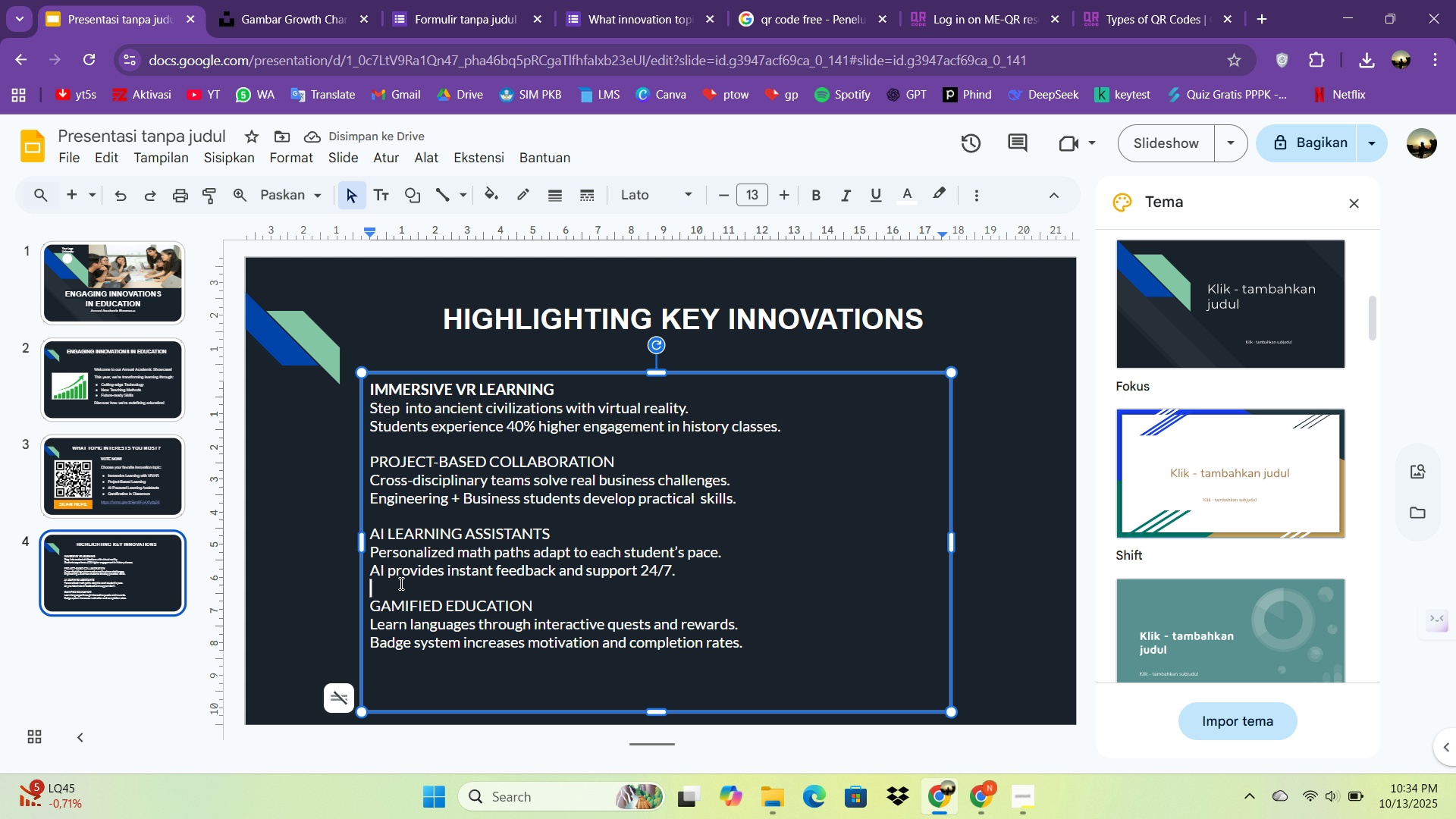 
left_click([400, 583])
 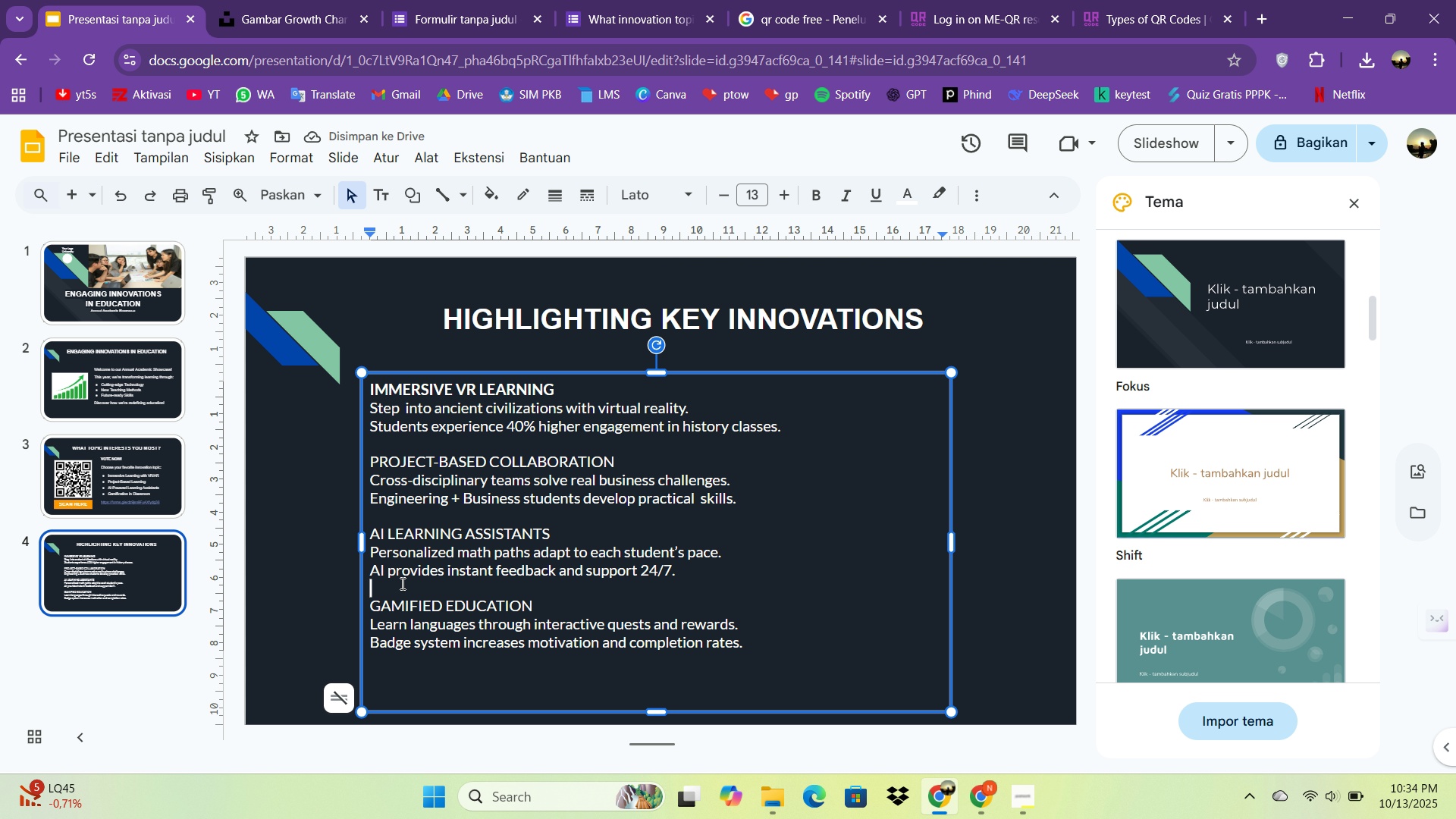 
key(Control+A)
 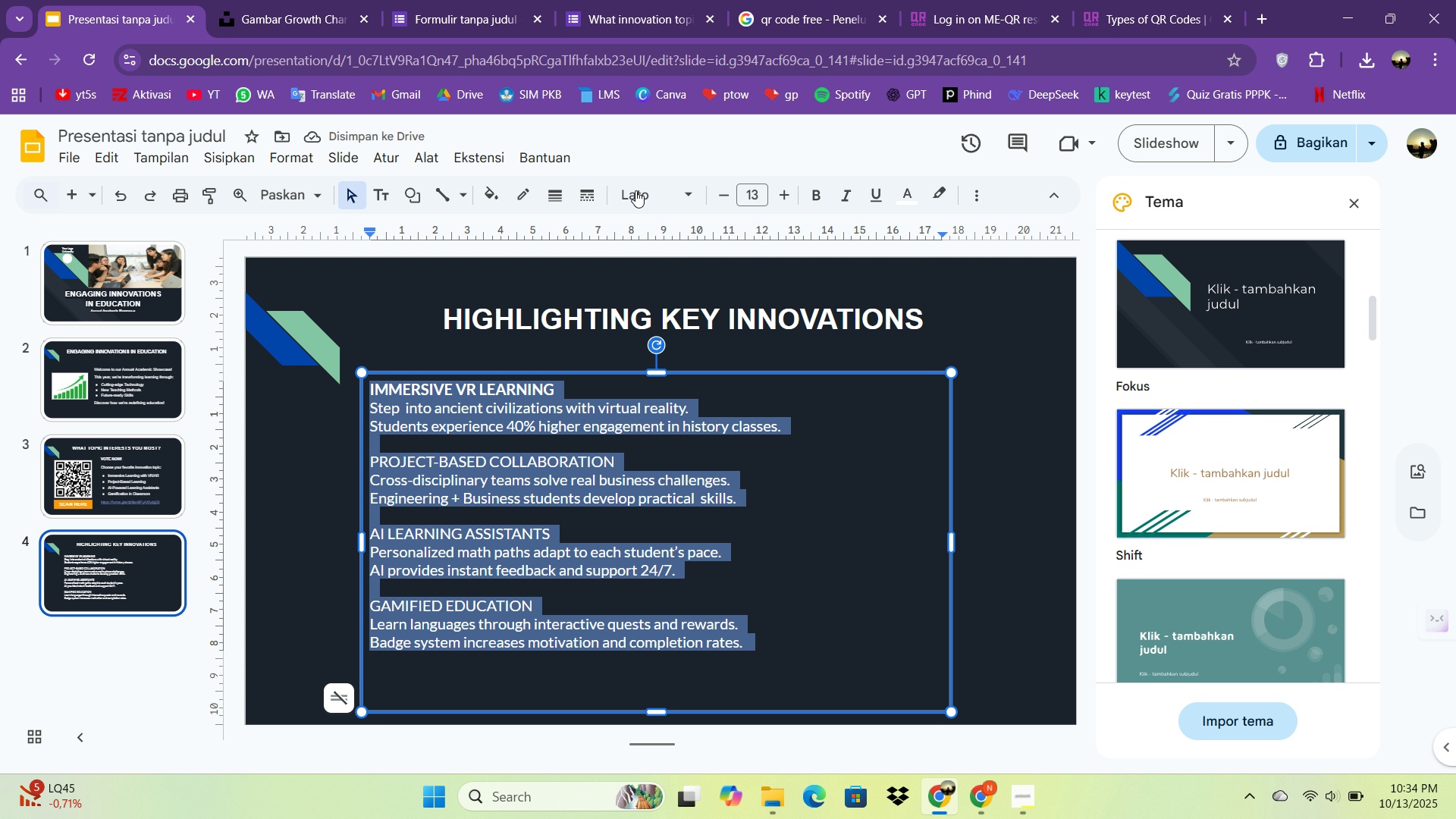 
left_click([633, 205])
 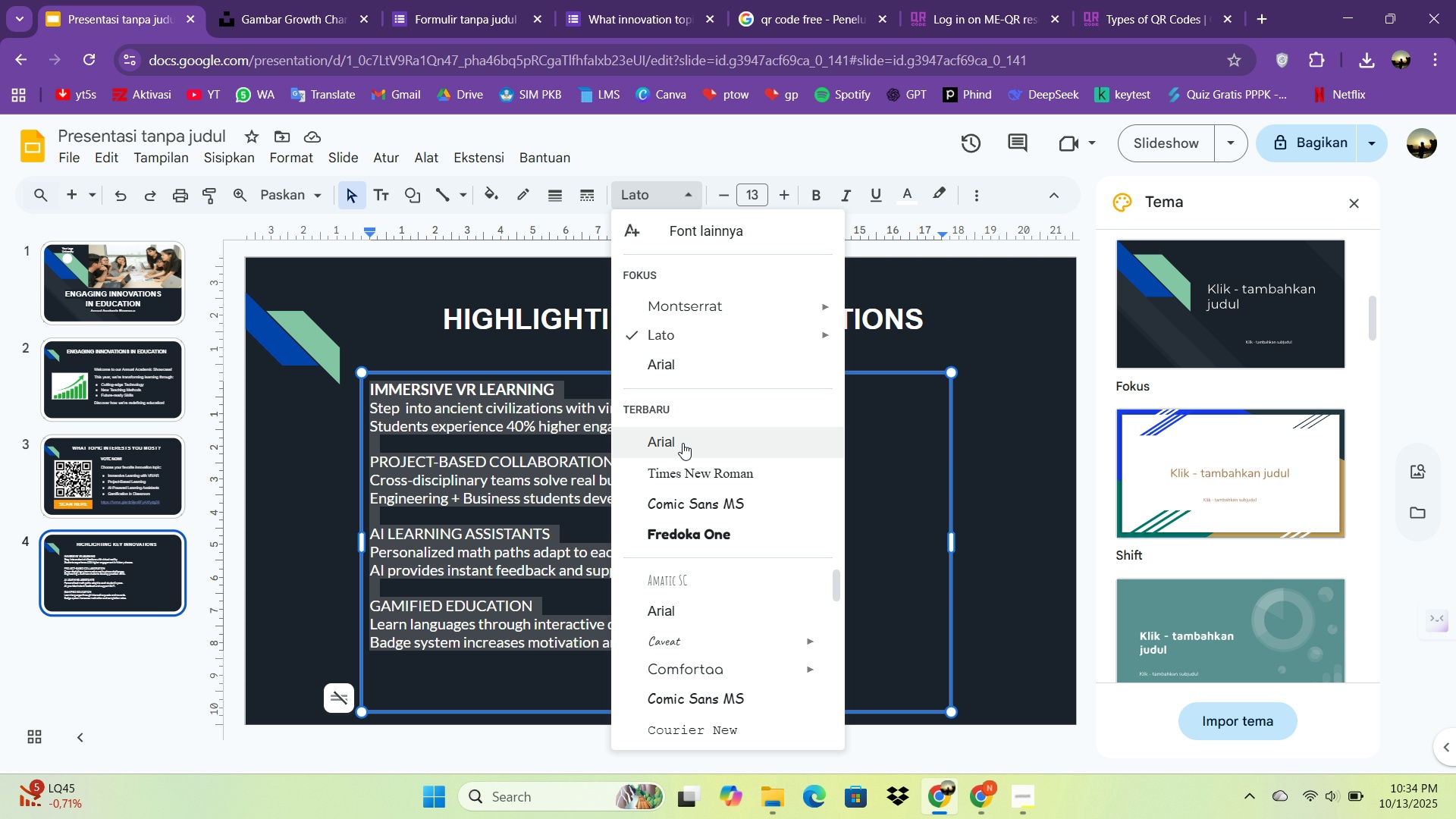 
left_click([682, 443])
 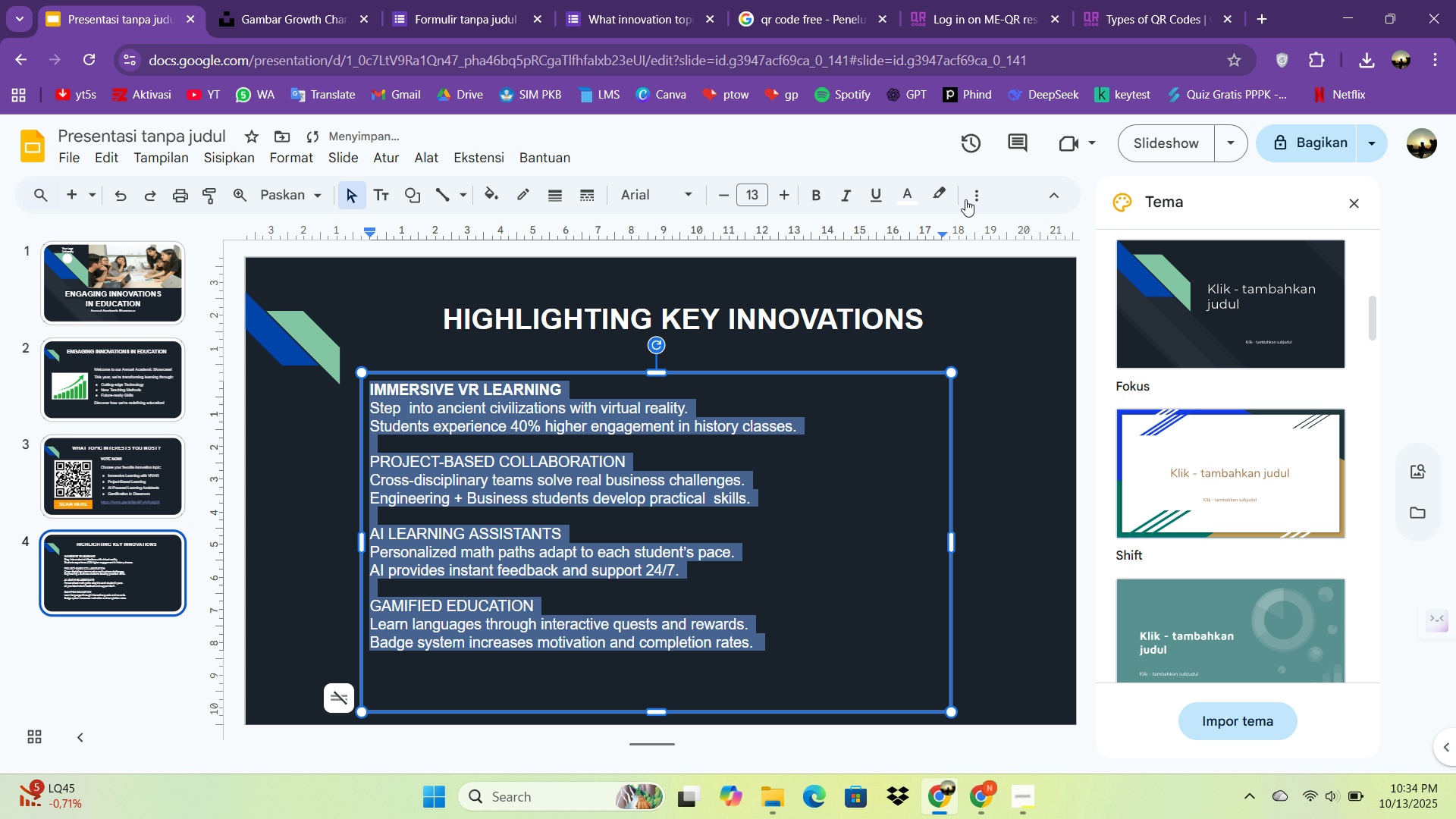 
left_click([972, 196])
 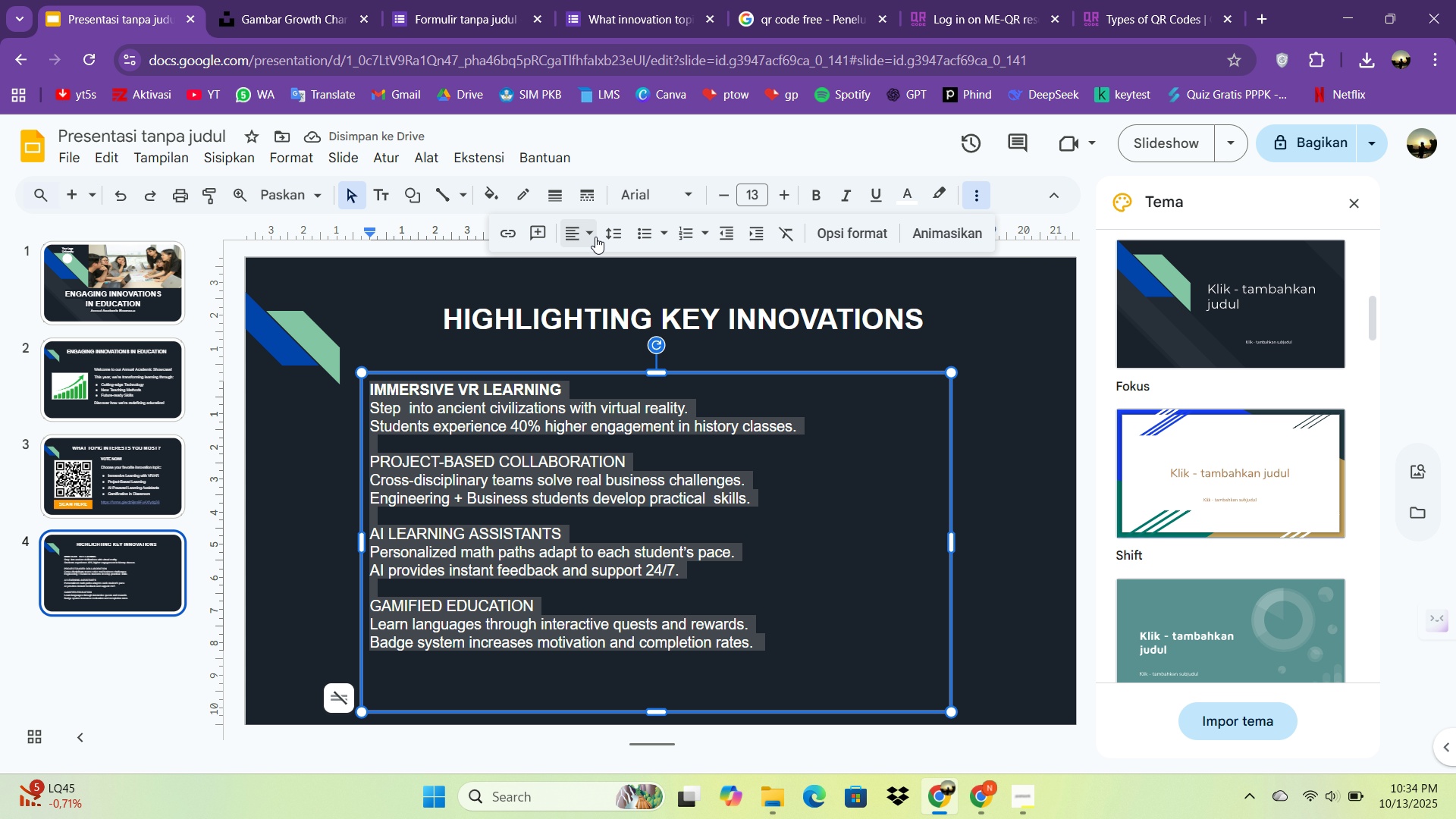 
left_click([592, 235])
 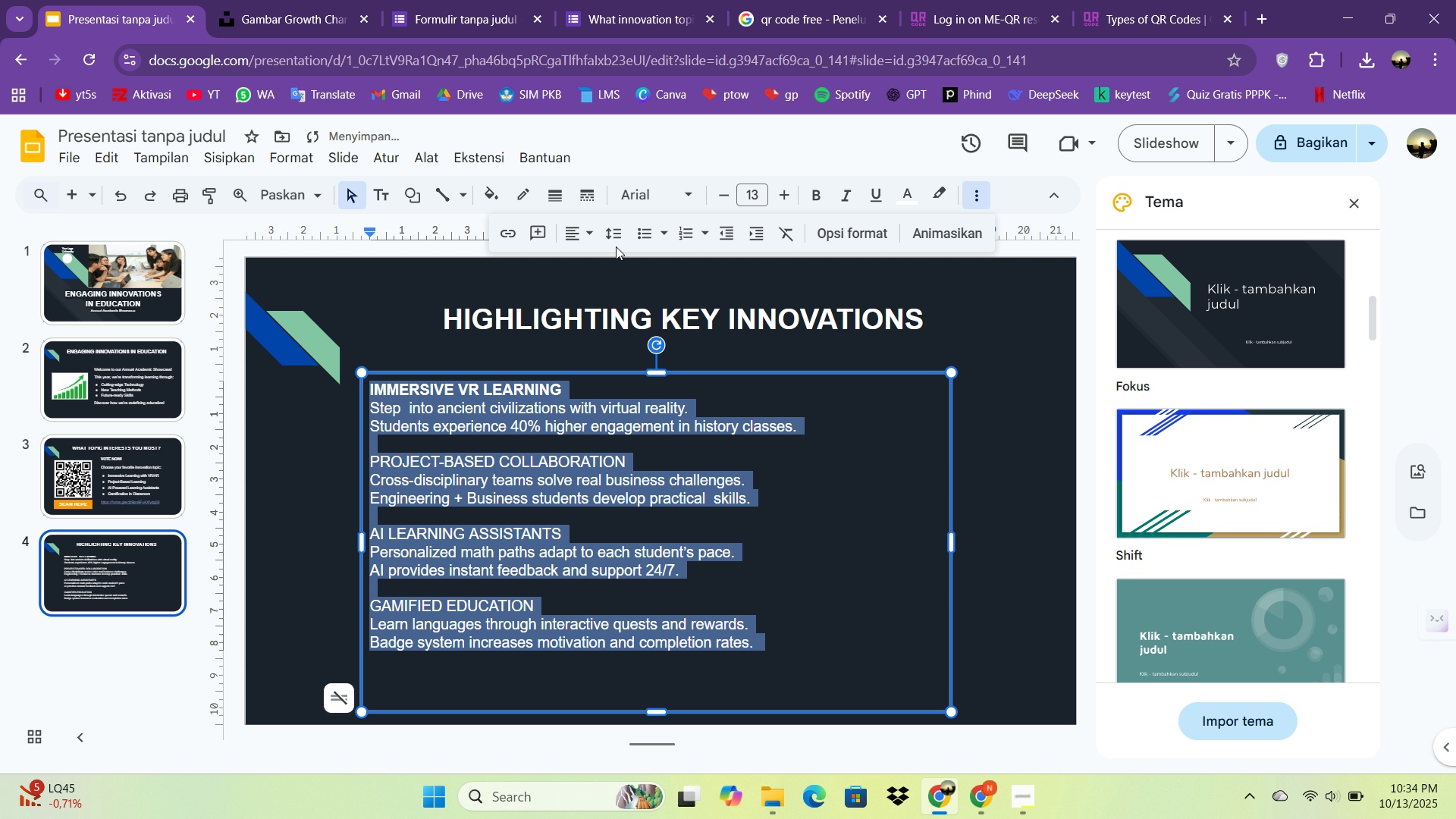 
double_click([587, 235])
 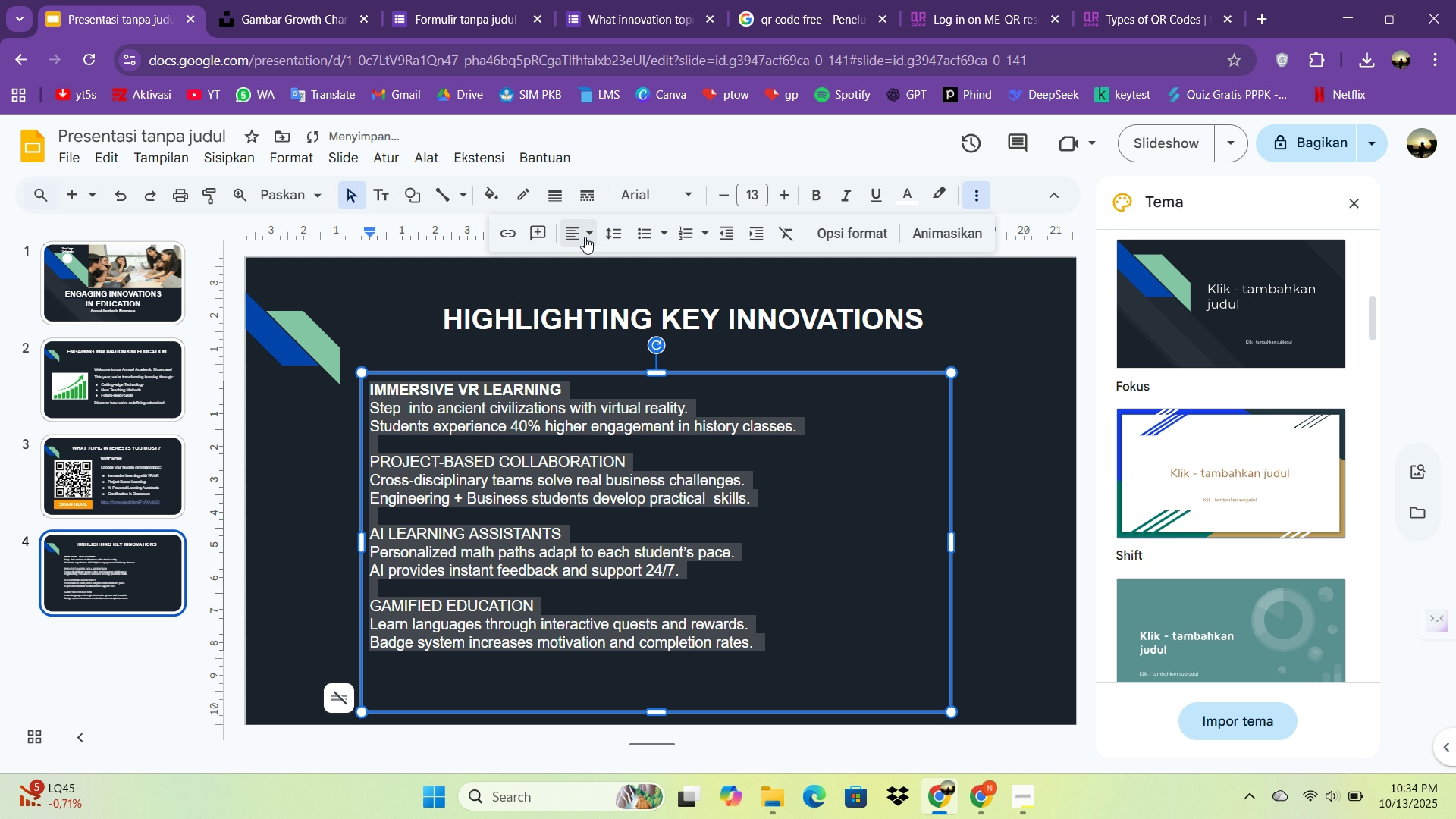 
left_click([585, 237])
 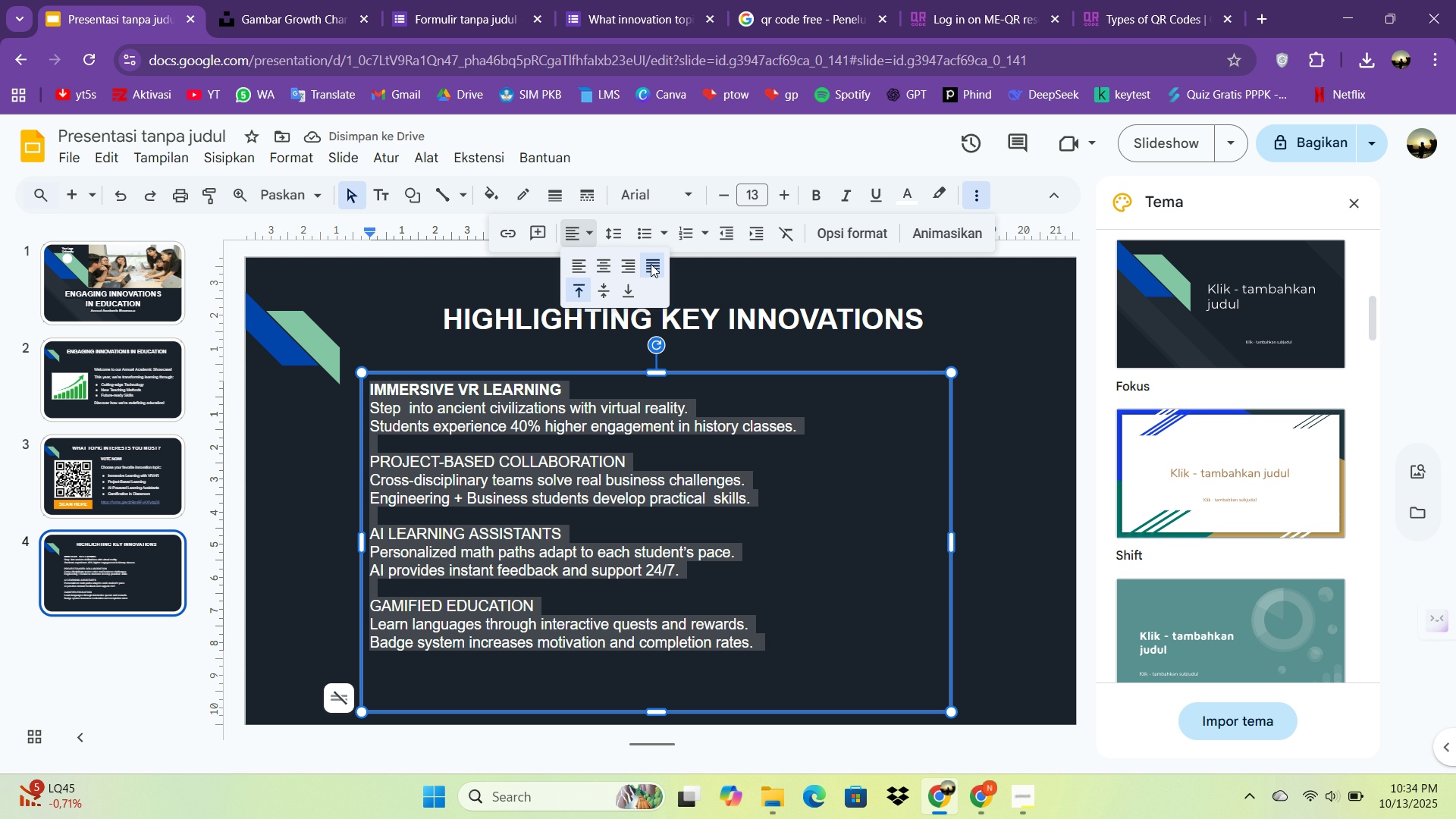 
left_click([651, 264])
 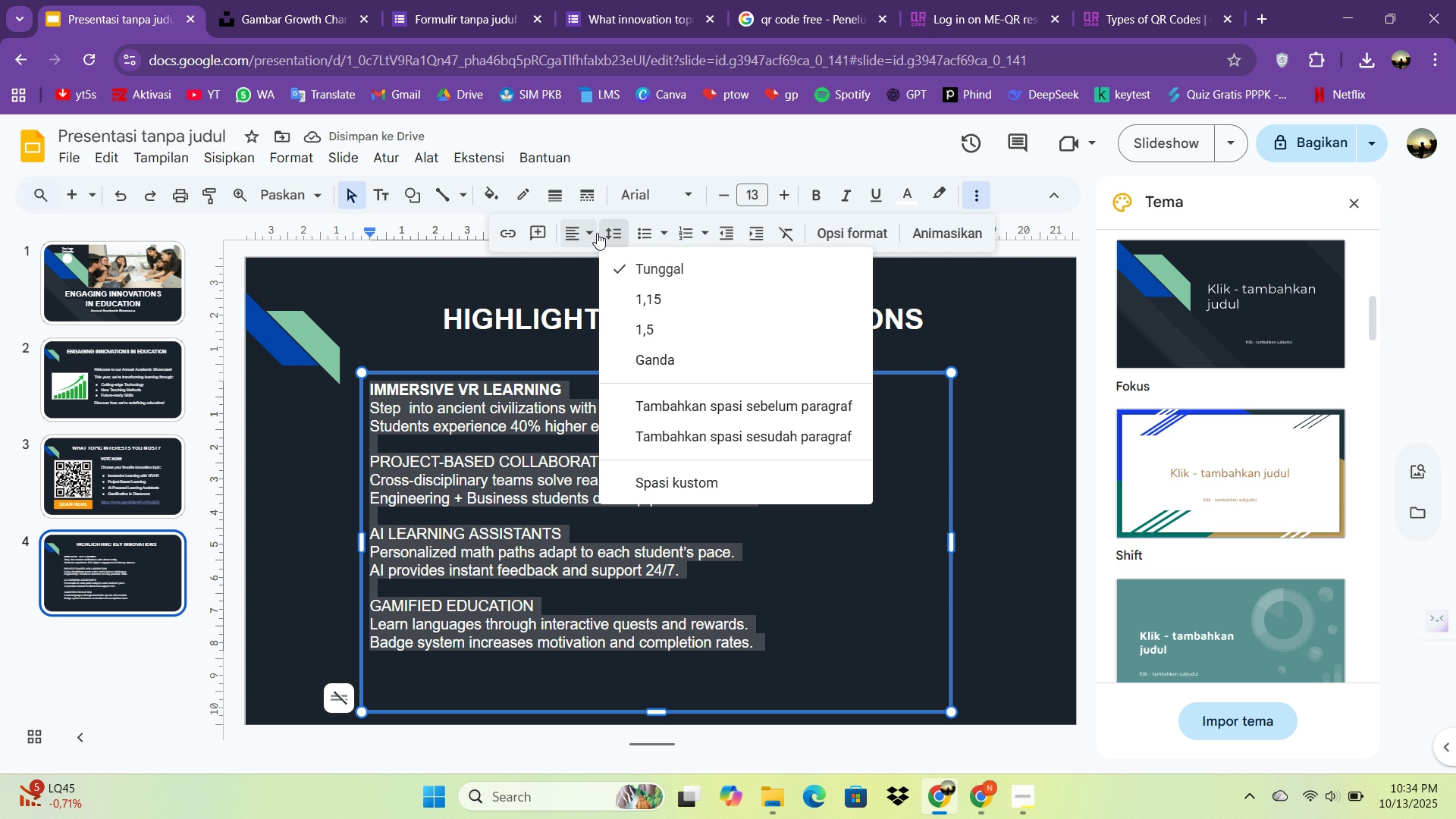 
double_click([594, 233])
 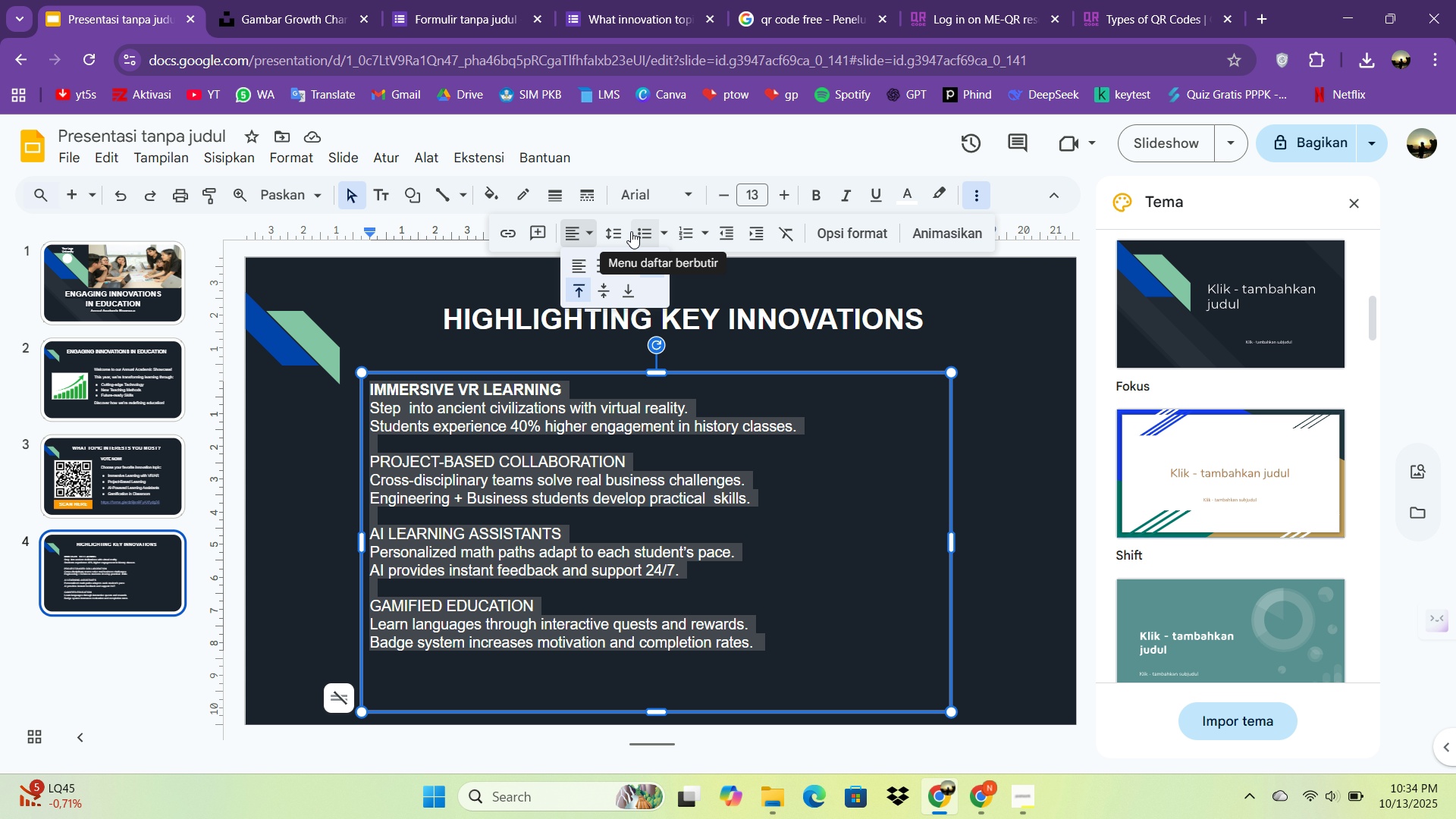 
double_click([620, 228])
 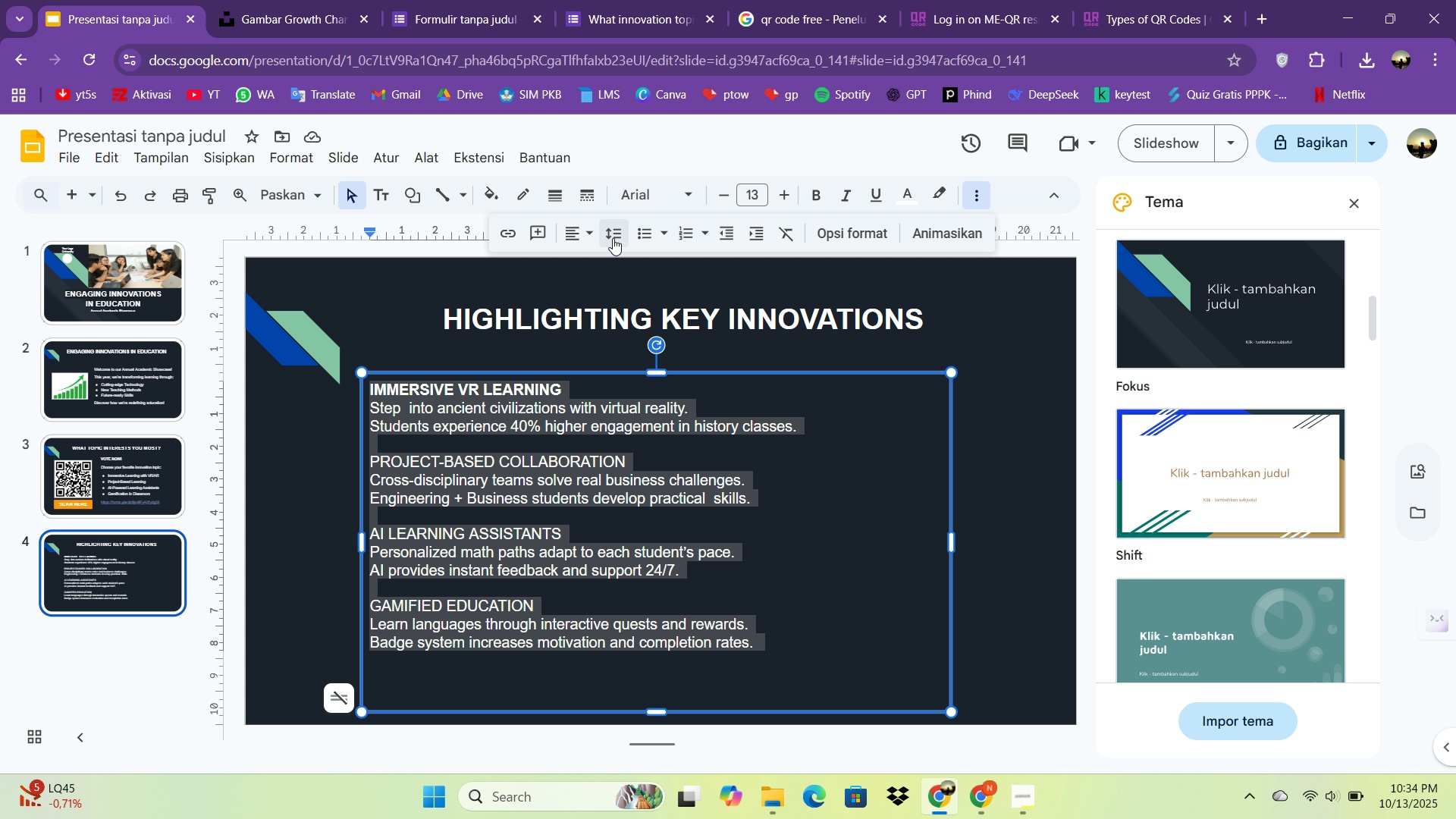 
left_click([613, 238])
 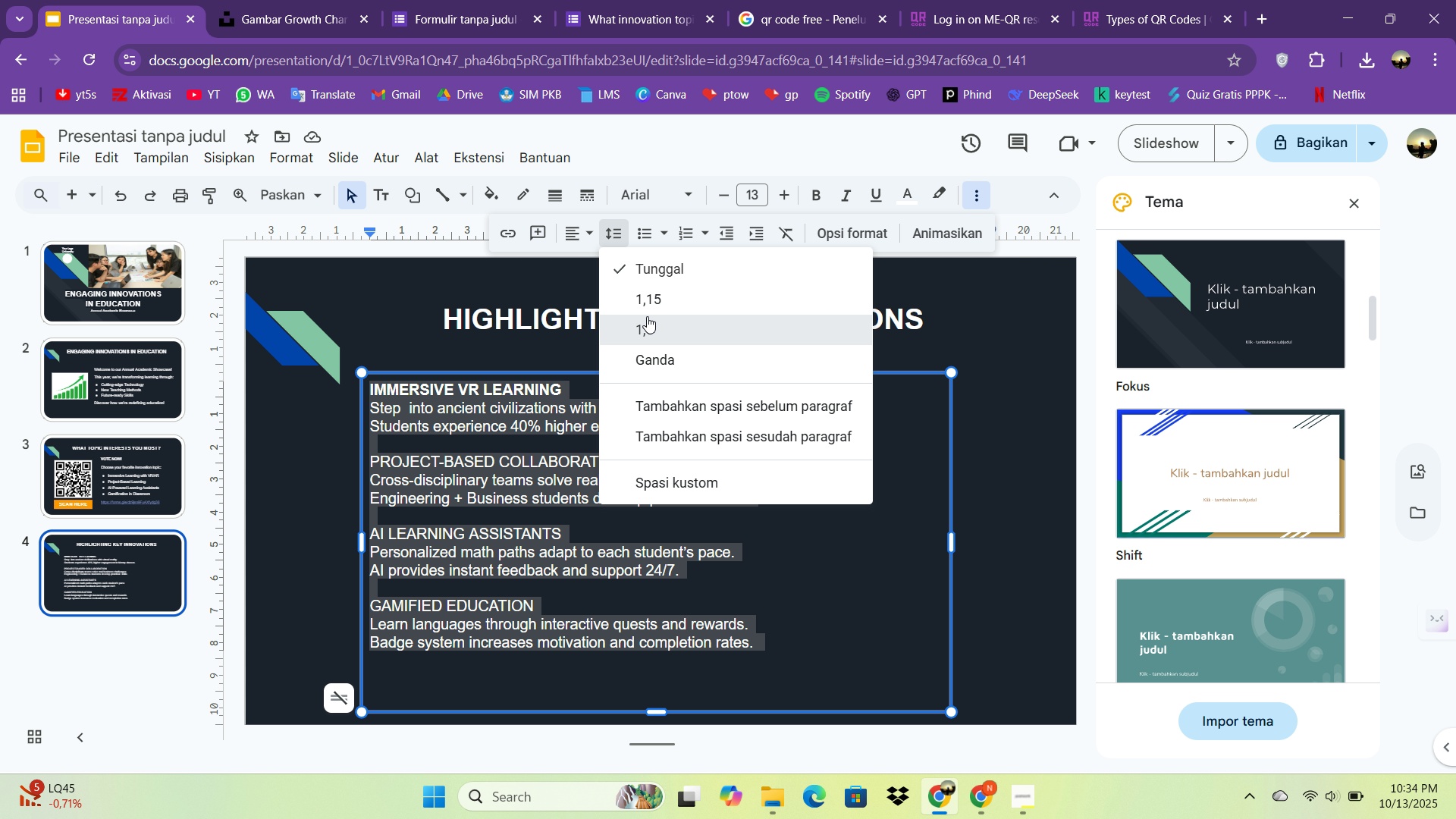 
left_click([647, 316])
 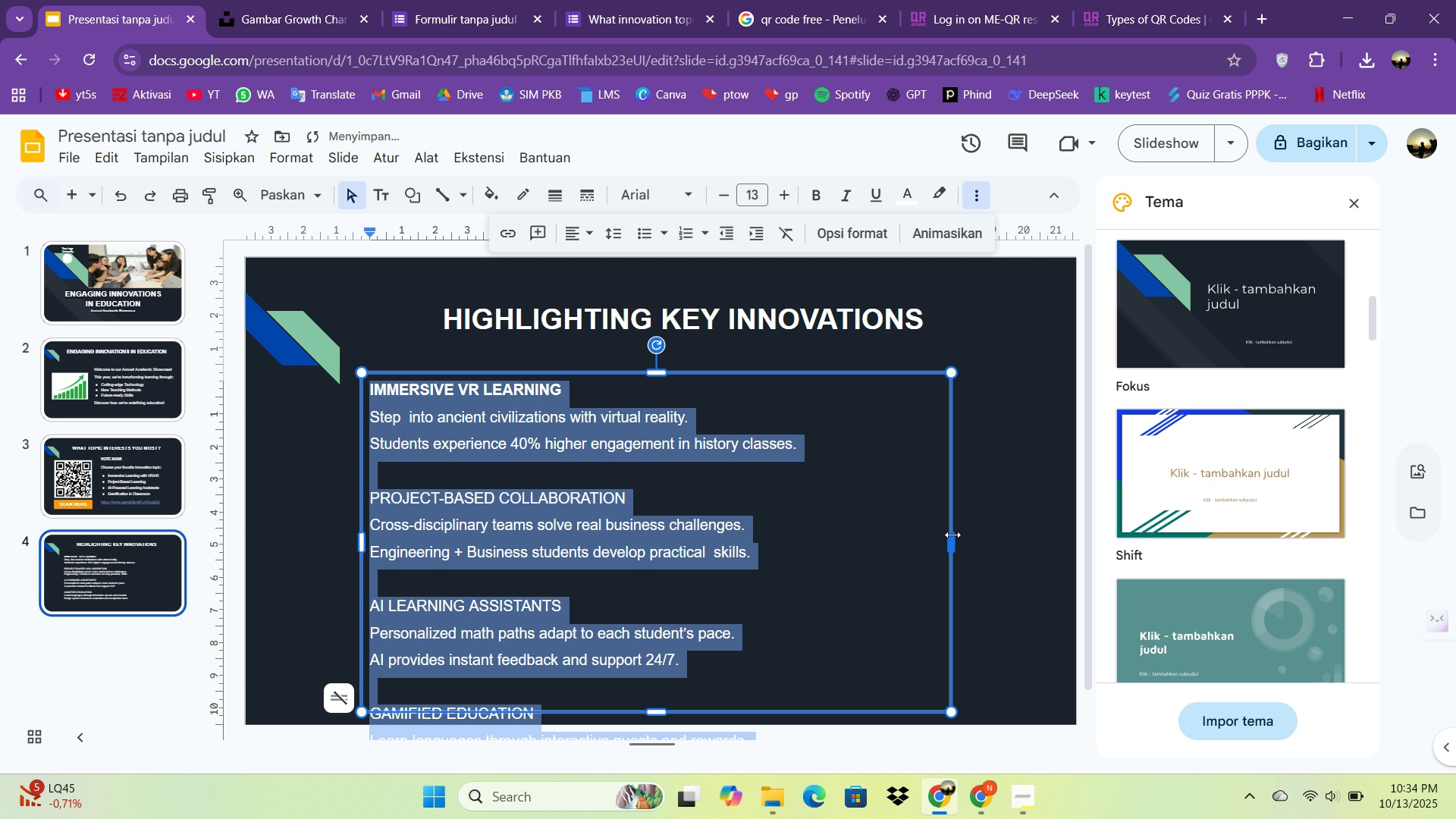 
left_click_drag(start_coordinate=[954, 536], to_coordinate=[1037, 518])
 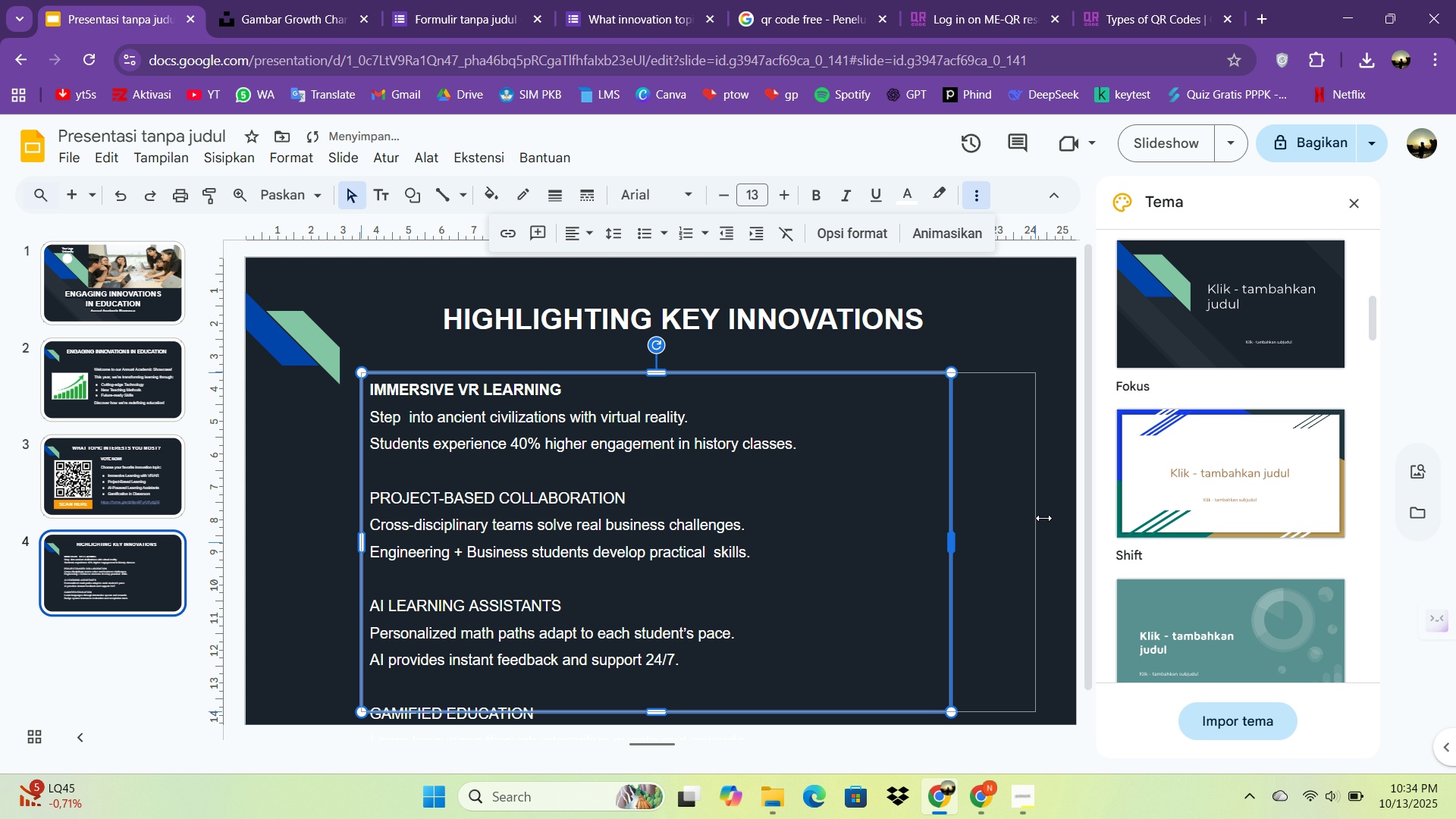 
left_click_drag(start_coordinate=[1040, 518], to_coordinate=[1051, 518])
 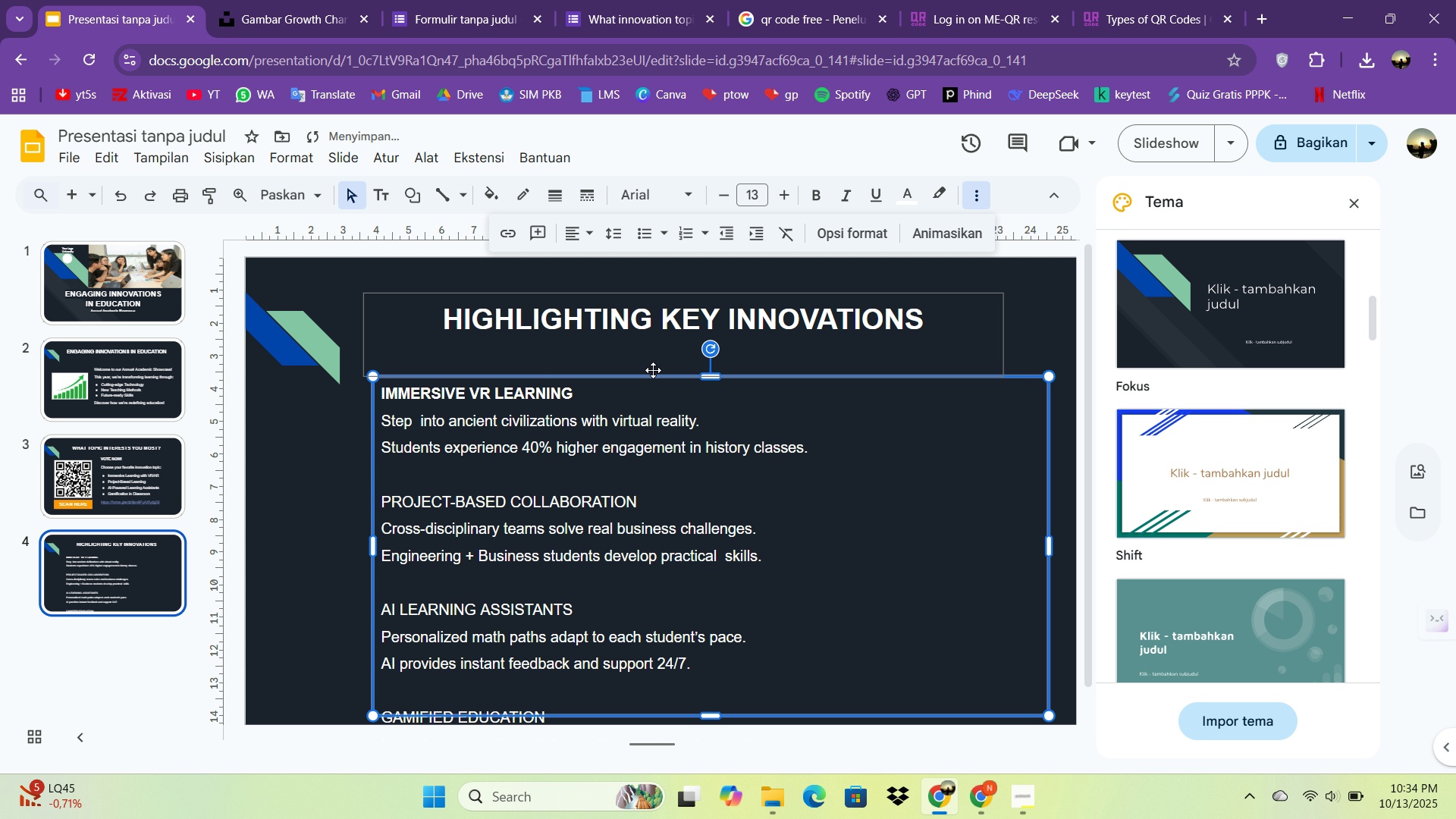 
left_click_drag(start_coordinate=[658, 378], to_coordinate=[674, 353])
 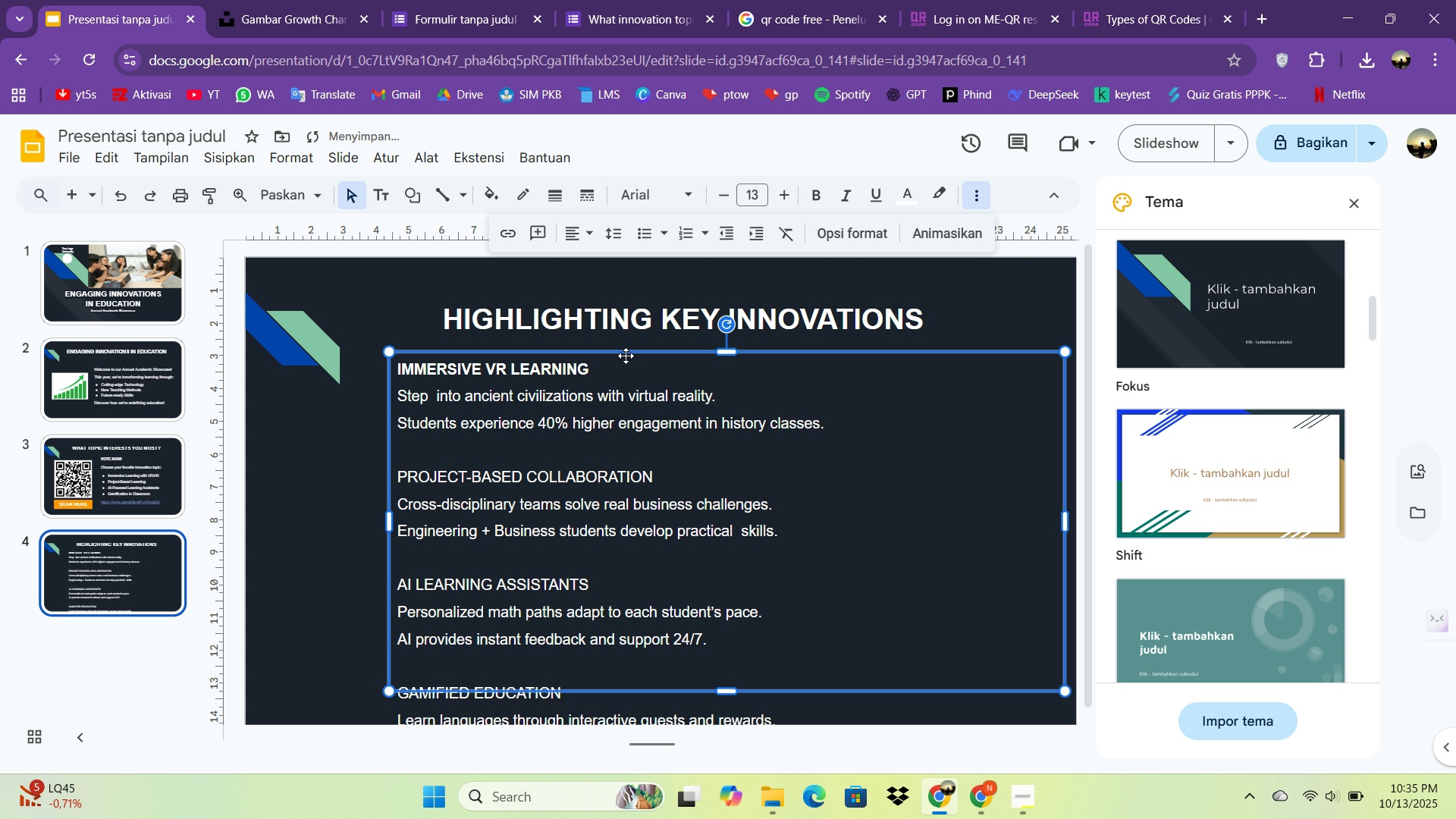 
left_click_drag(start_coordinate=[624, 353], to_coordinate=[627, 333])
 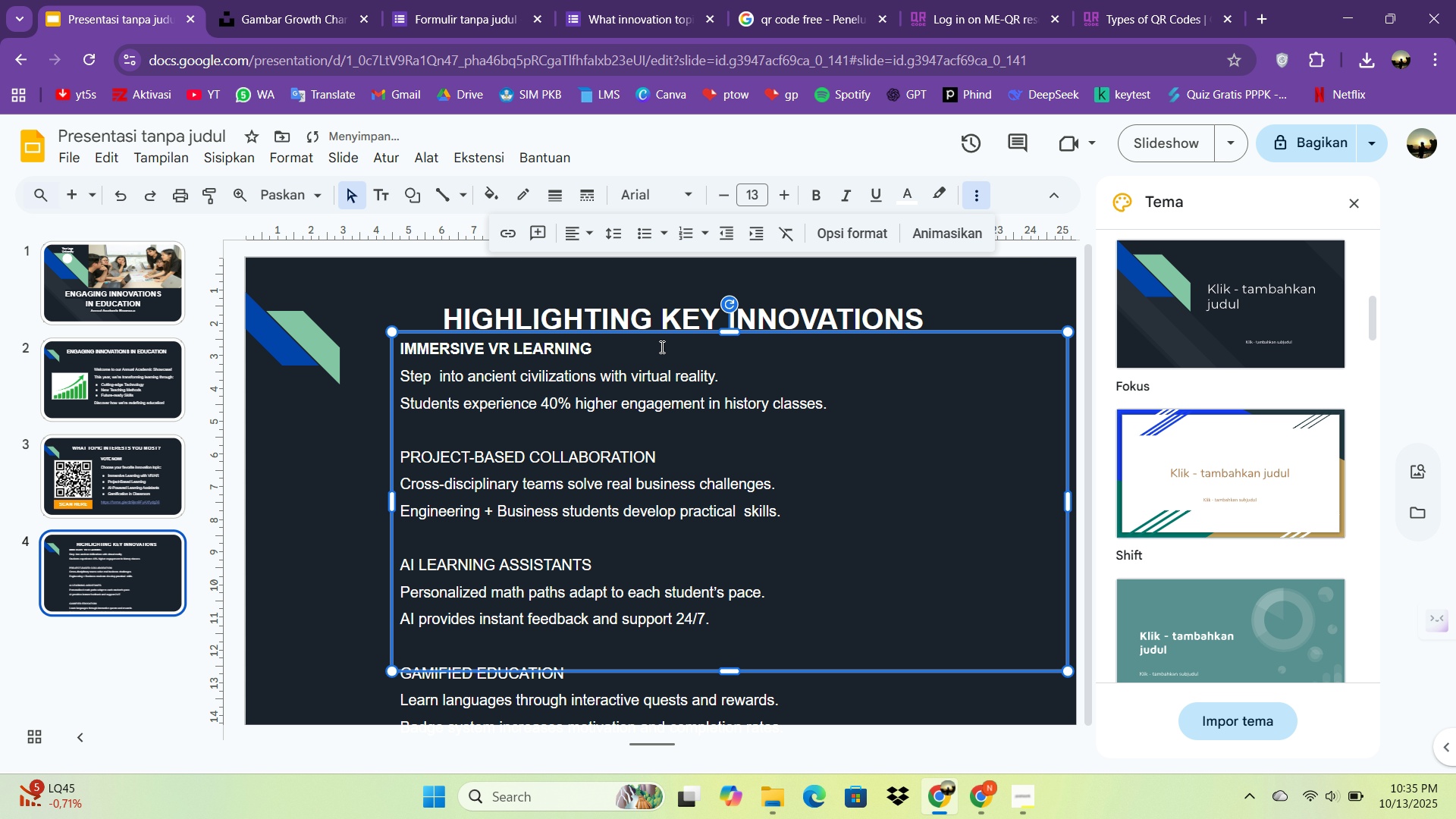 
left_click([656, 324])
 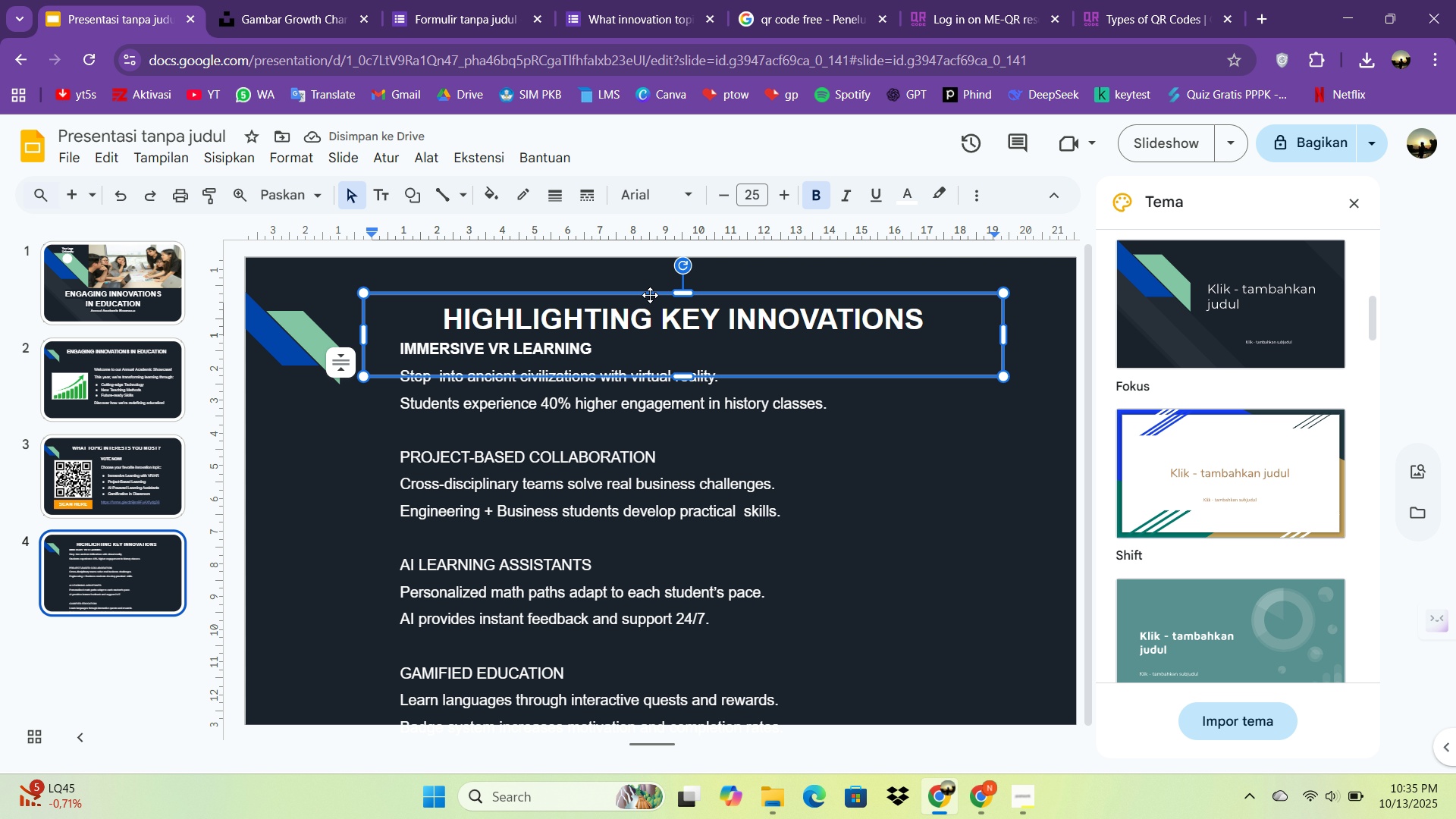 
left_click_drag(start_coordinate=[650, 290], to_coordinate=[648, 280])
 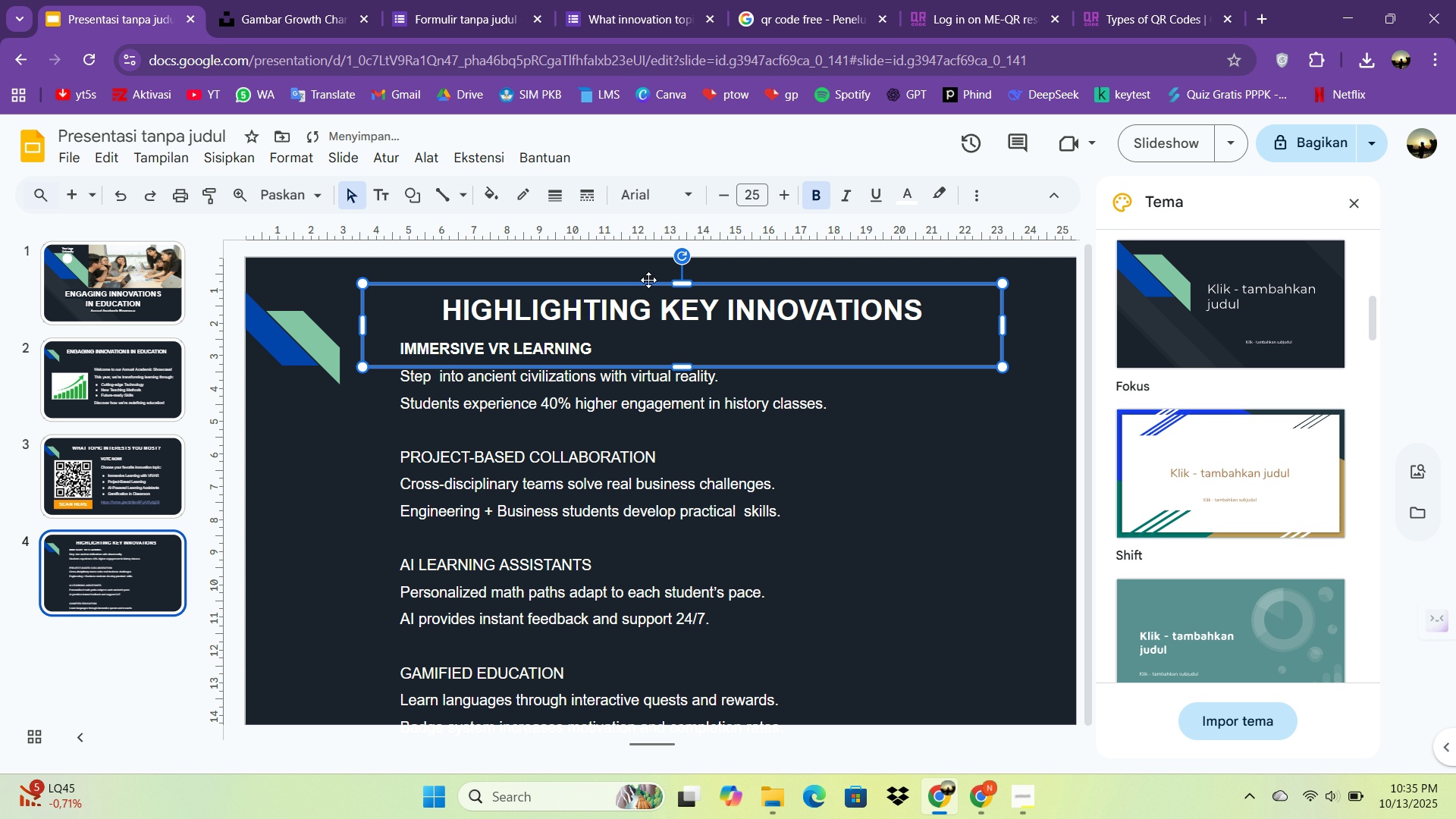 
left_click_drag(start_coordinate=[648, 280], to_coordinate=[648, 271])
 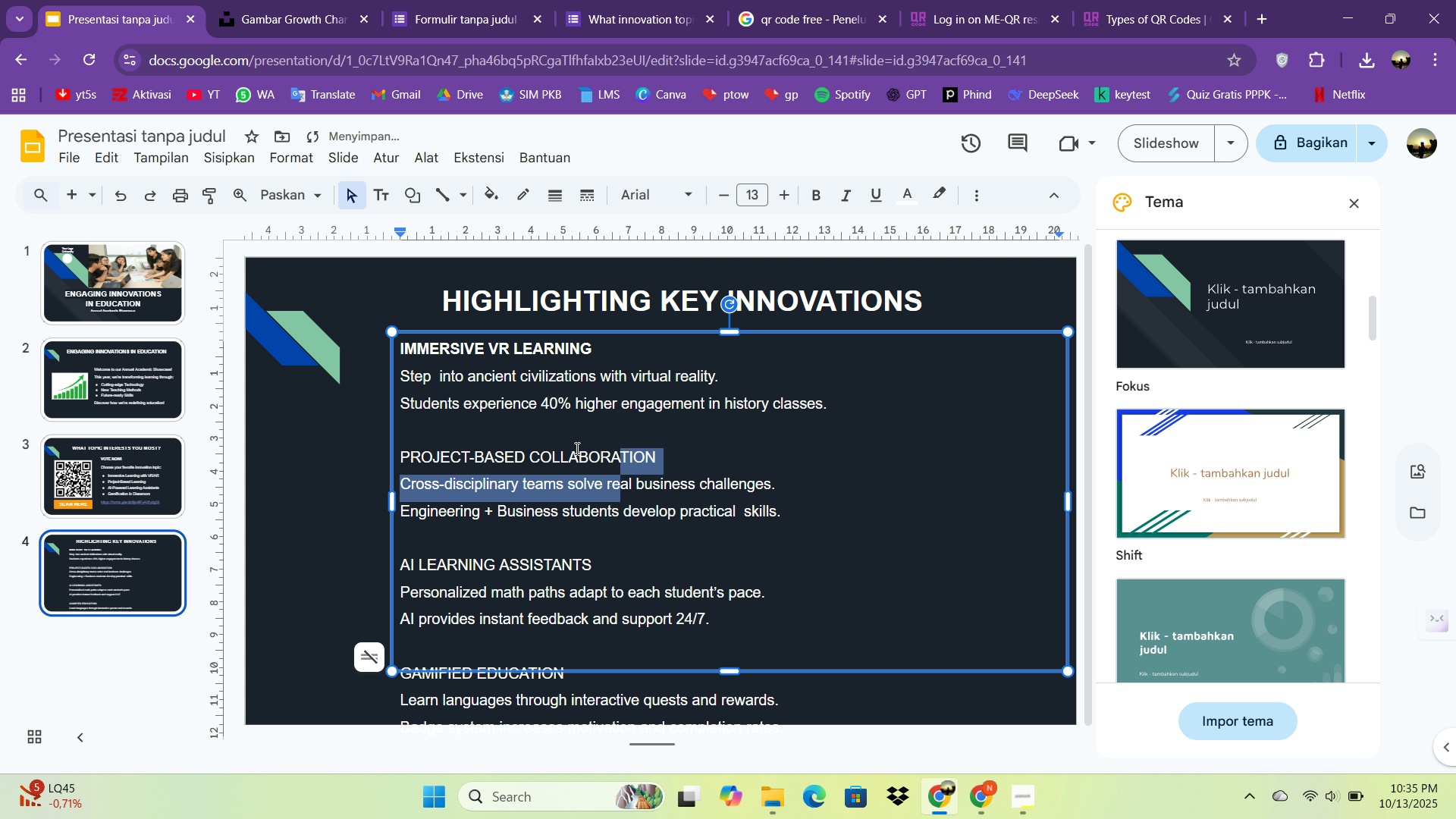 
left_click([572, 446])
 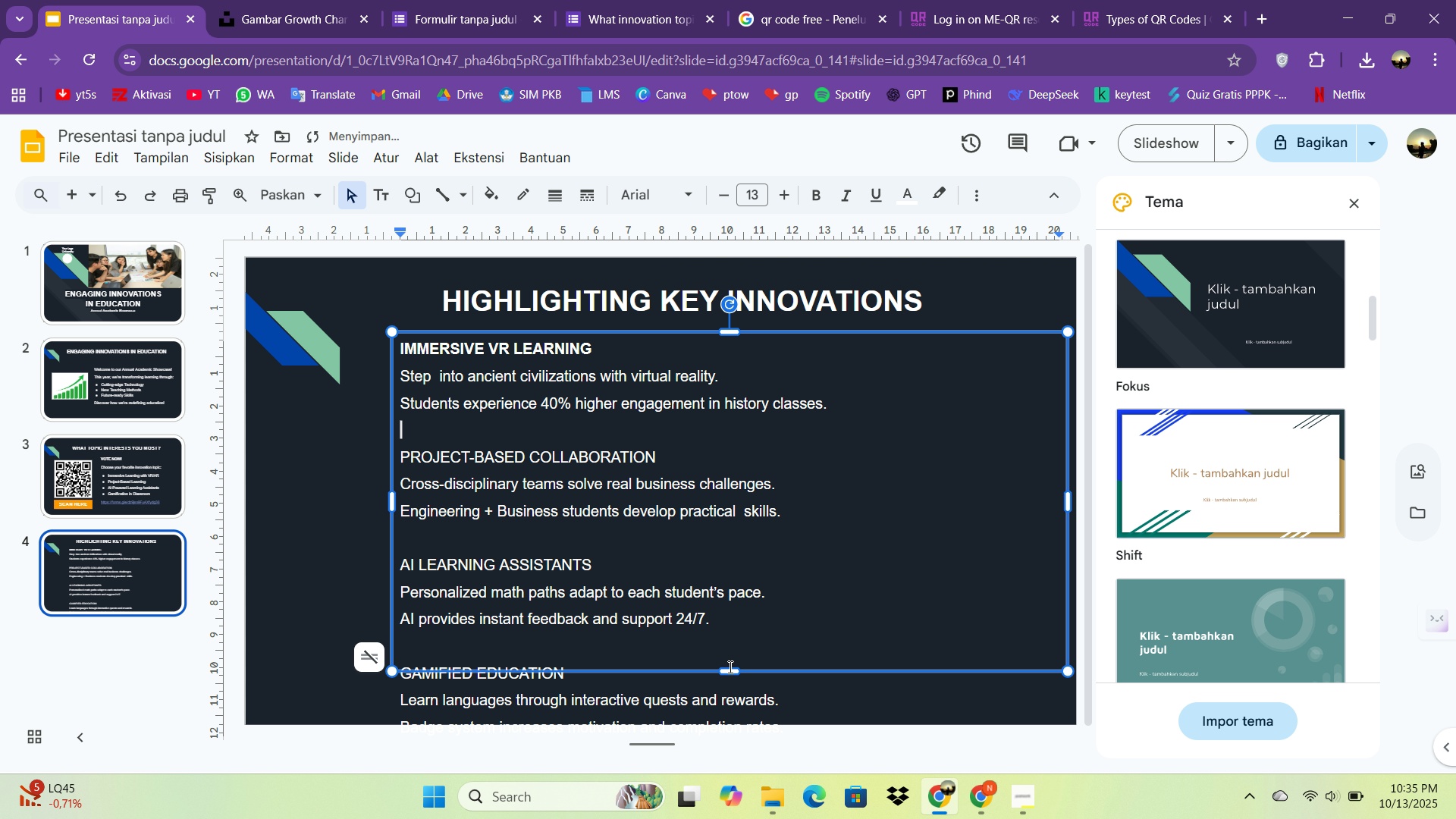 
left_click_drag(start_coordinate=[730, 673], to_coordinate=[737, 756])
 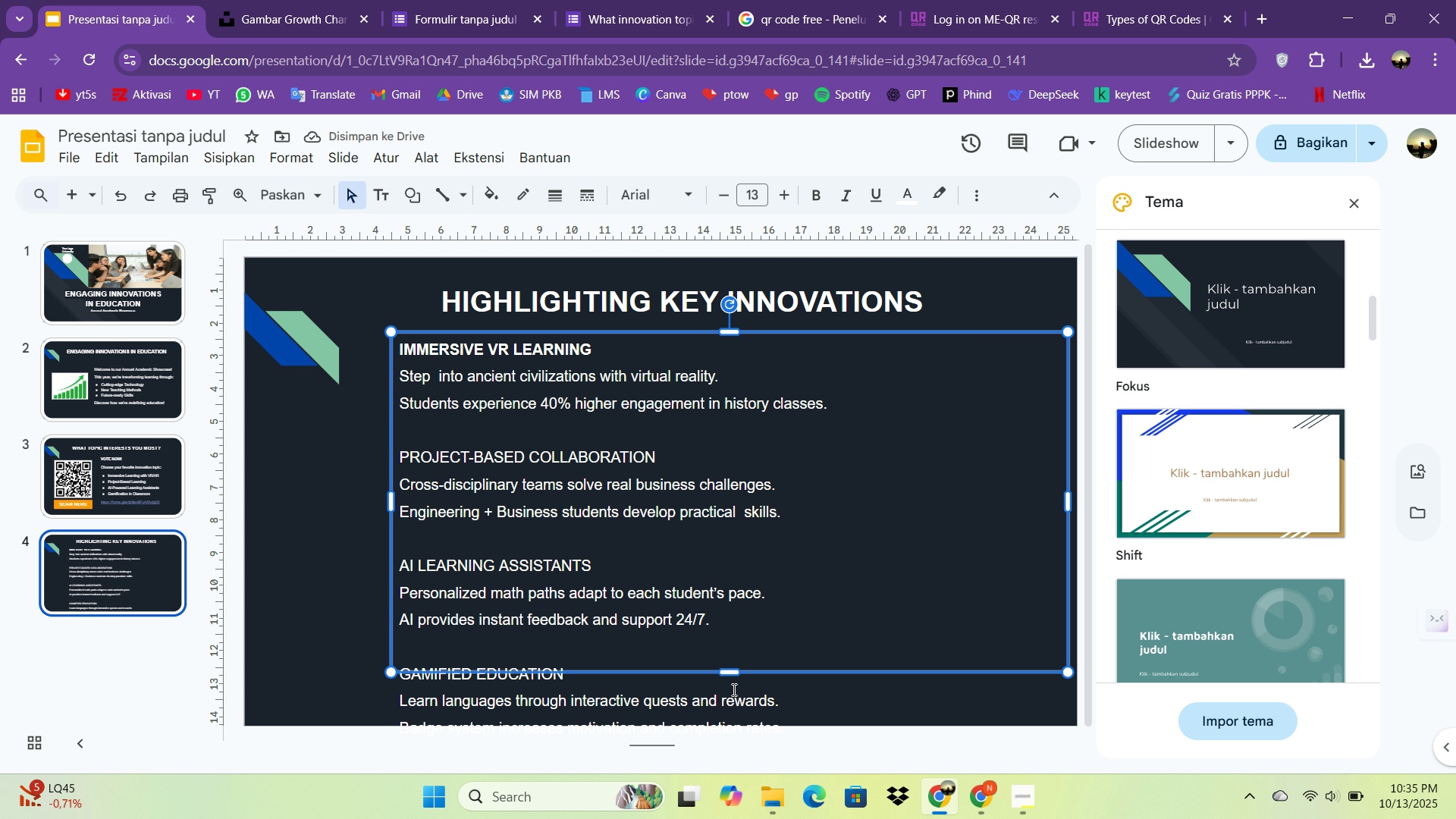 
left_click_drag(start_coordinate=[736, 754], to_coordinate=[734, 748])
 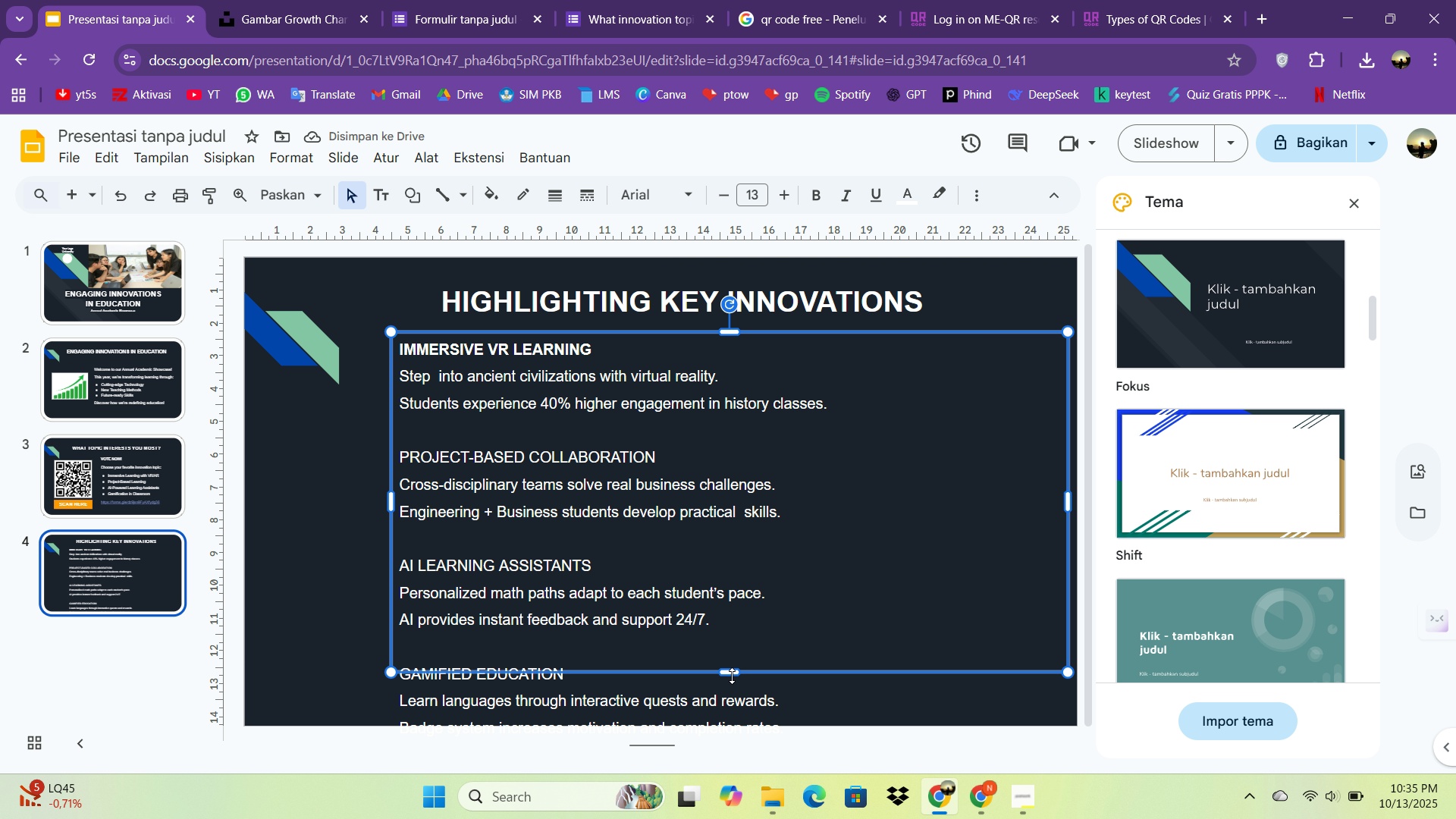 
left_click_drag(start_coordinate=[731, 673], to_coordinate=[729, 720])
 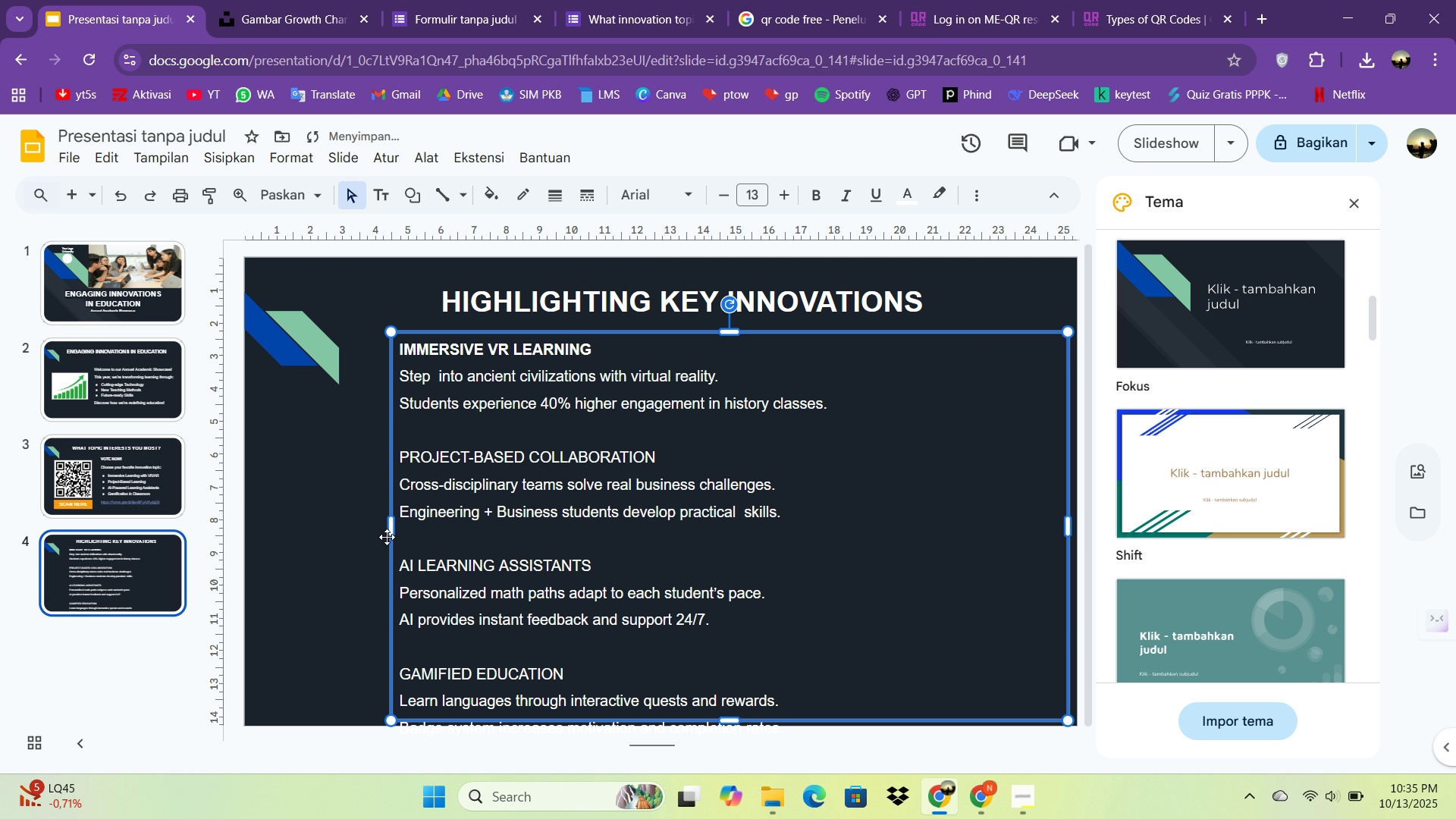 
left_click_drag(start_coordinate=[392, 532], to_coordinate=[347, 522])
 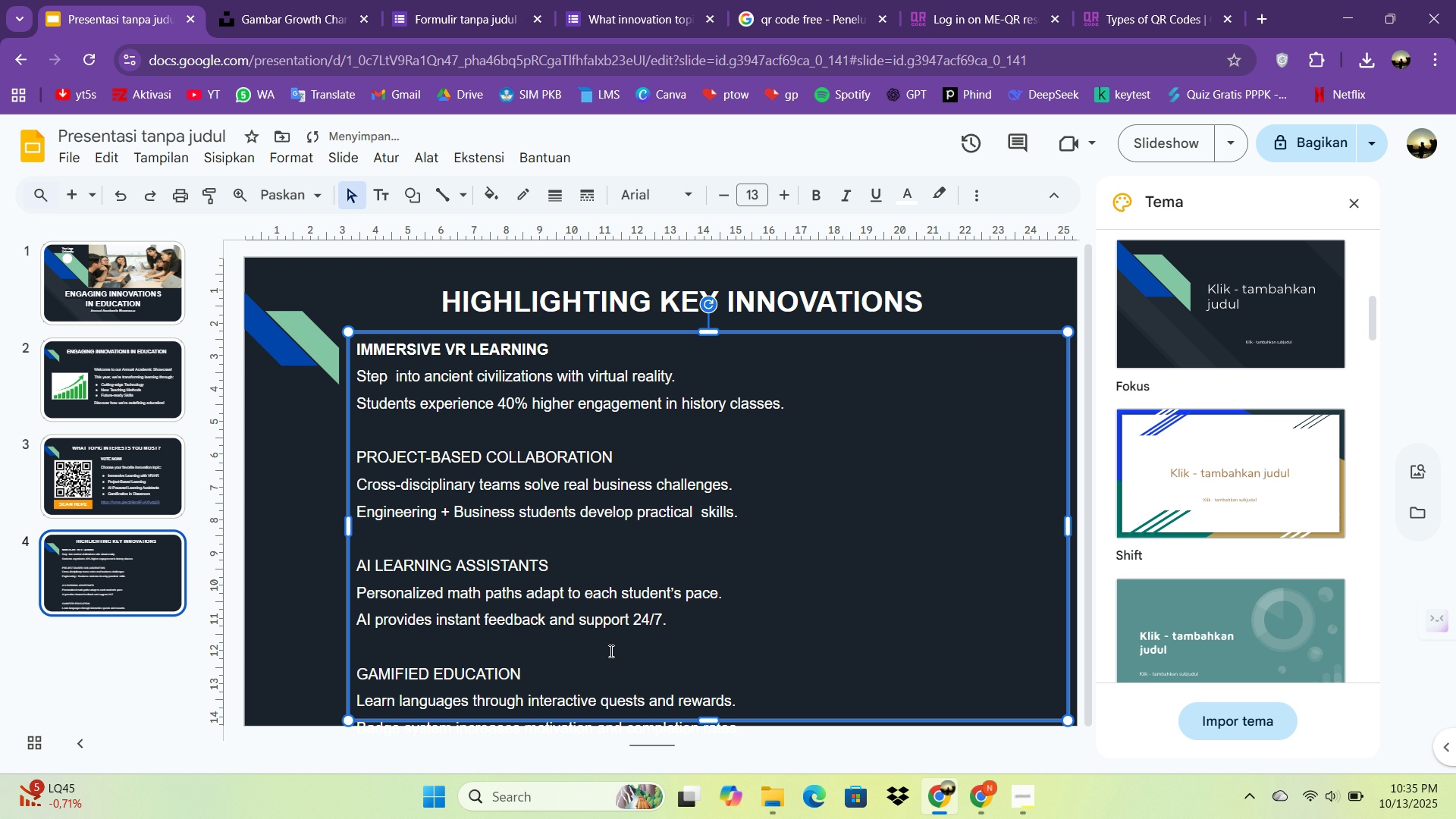 
scroll: coordinate [610, 651], scroll_direction: down, amount: 3.0
 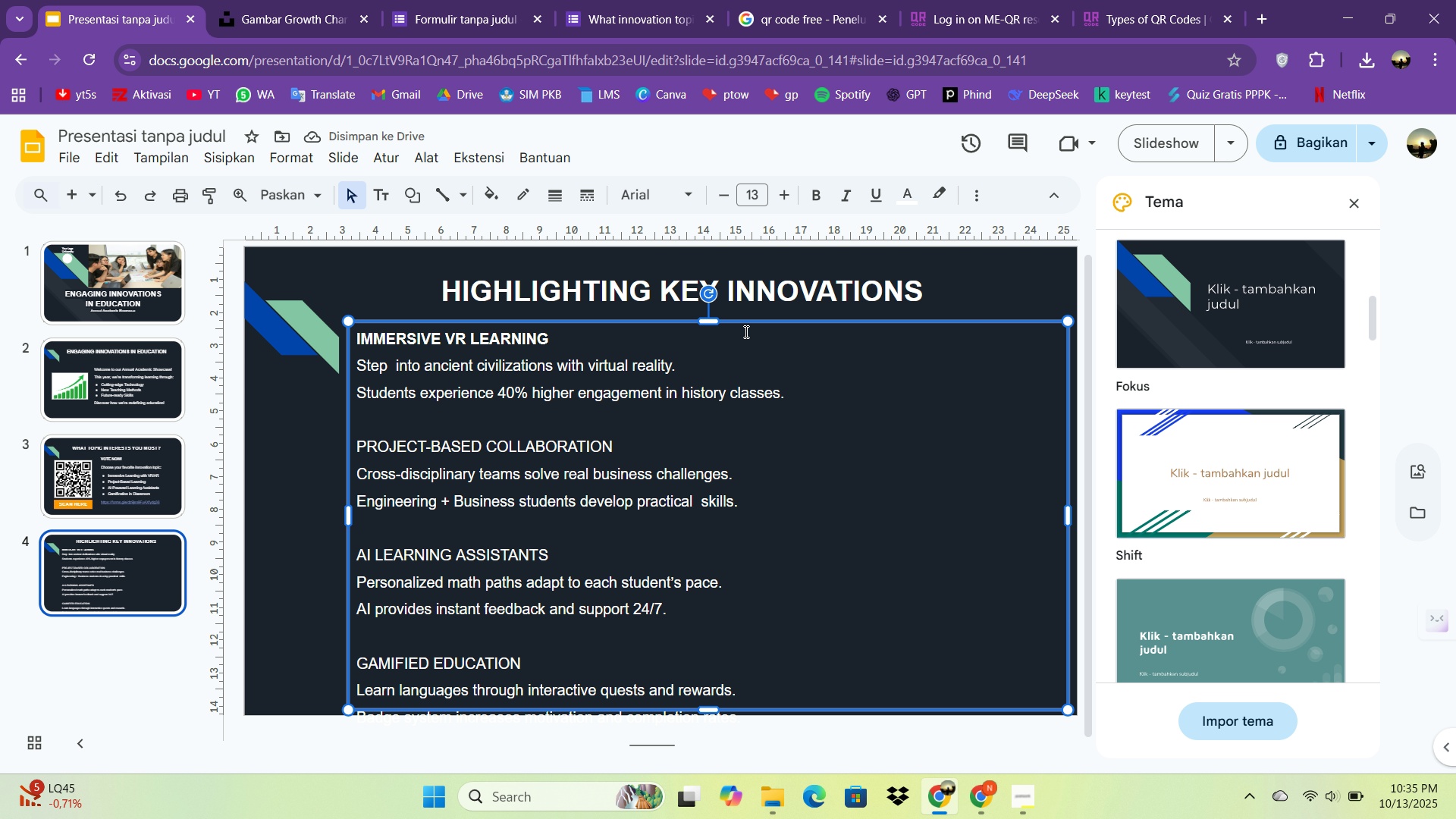 
left_click_drag(start_coordinate=[745, 325], to_coordinate=[744, 295])
 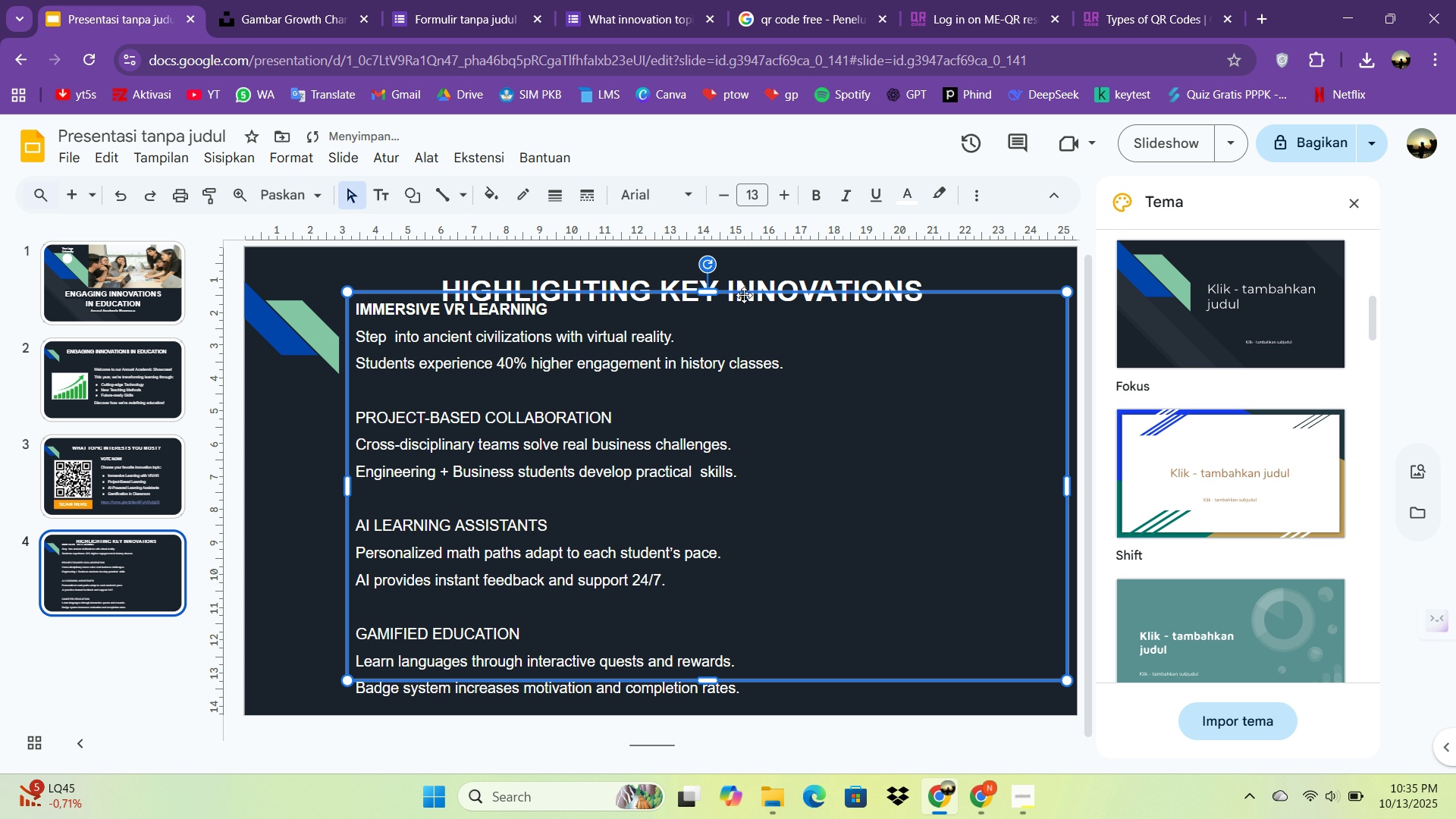 
double_click([744, 295])
 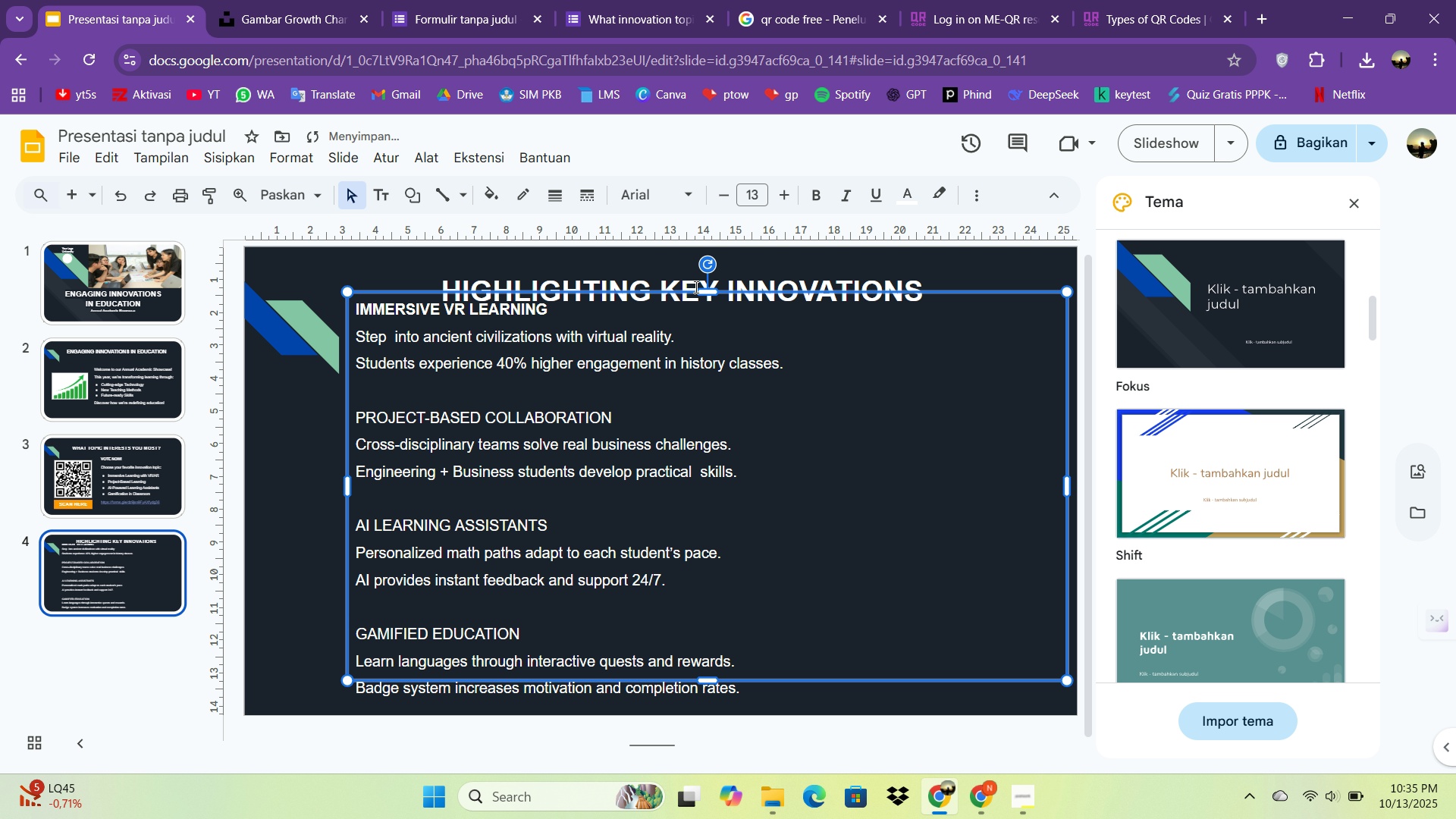 
double_click([671, 275])
 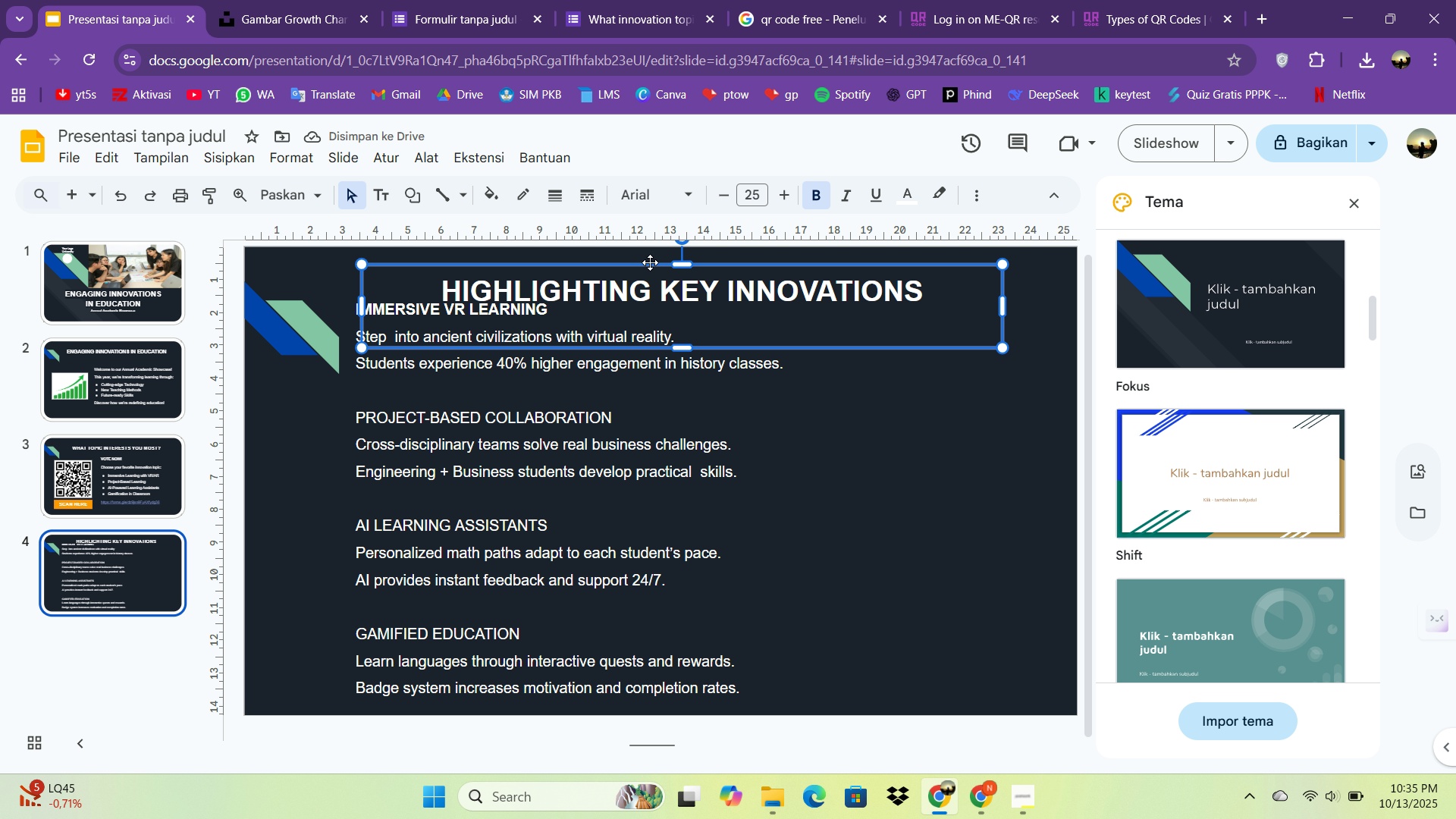 
left_click([650, 262])
 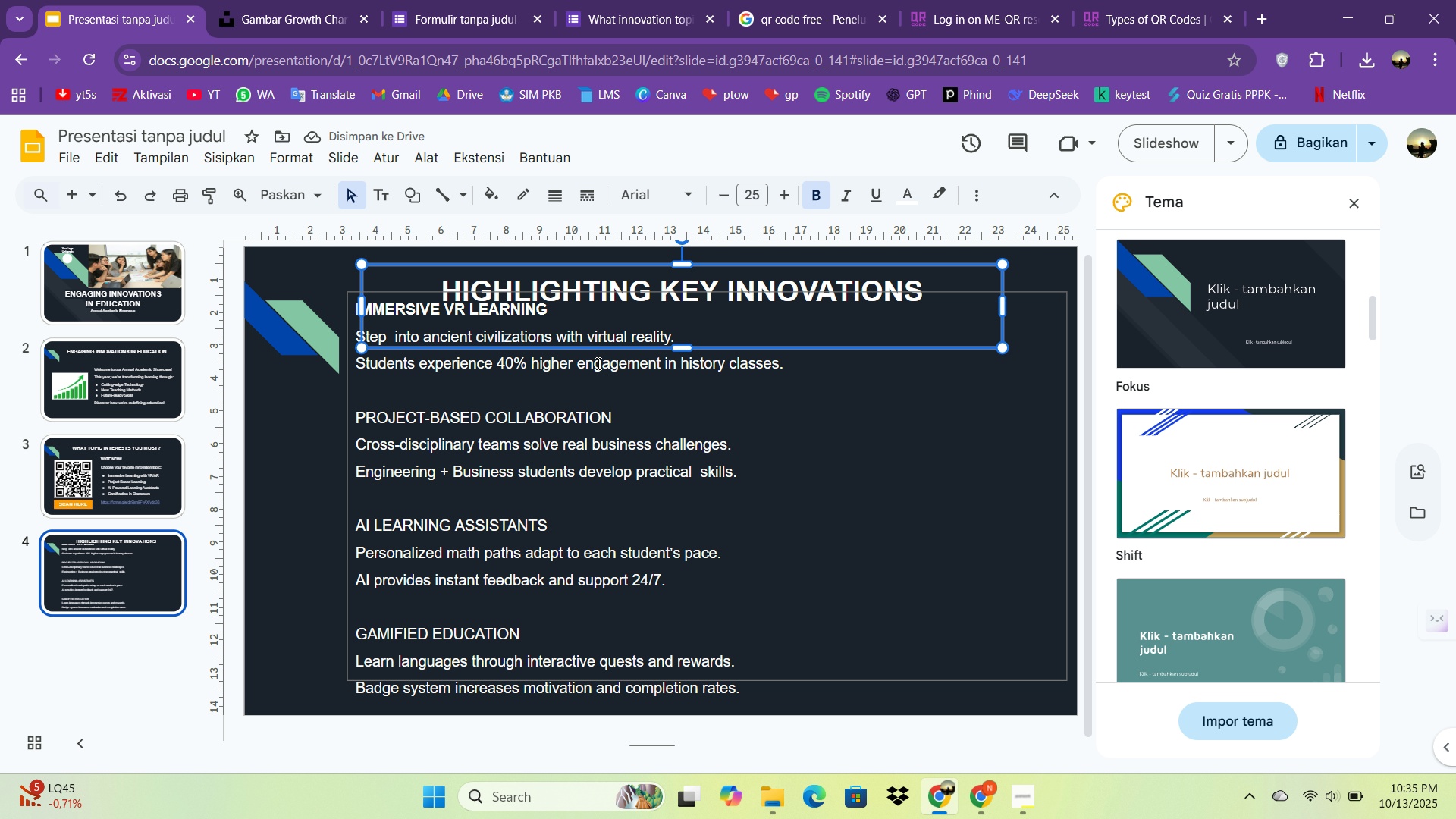 
double_click([582, 390])
 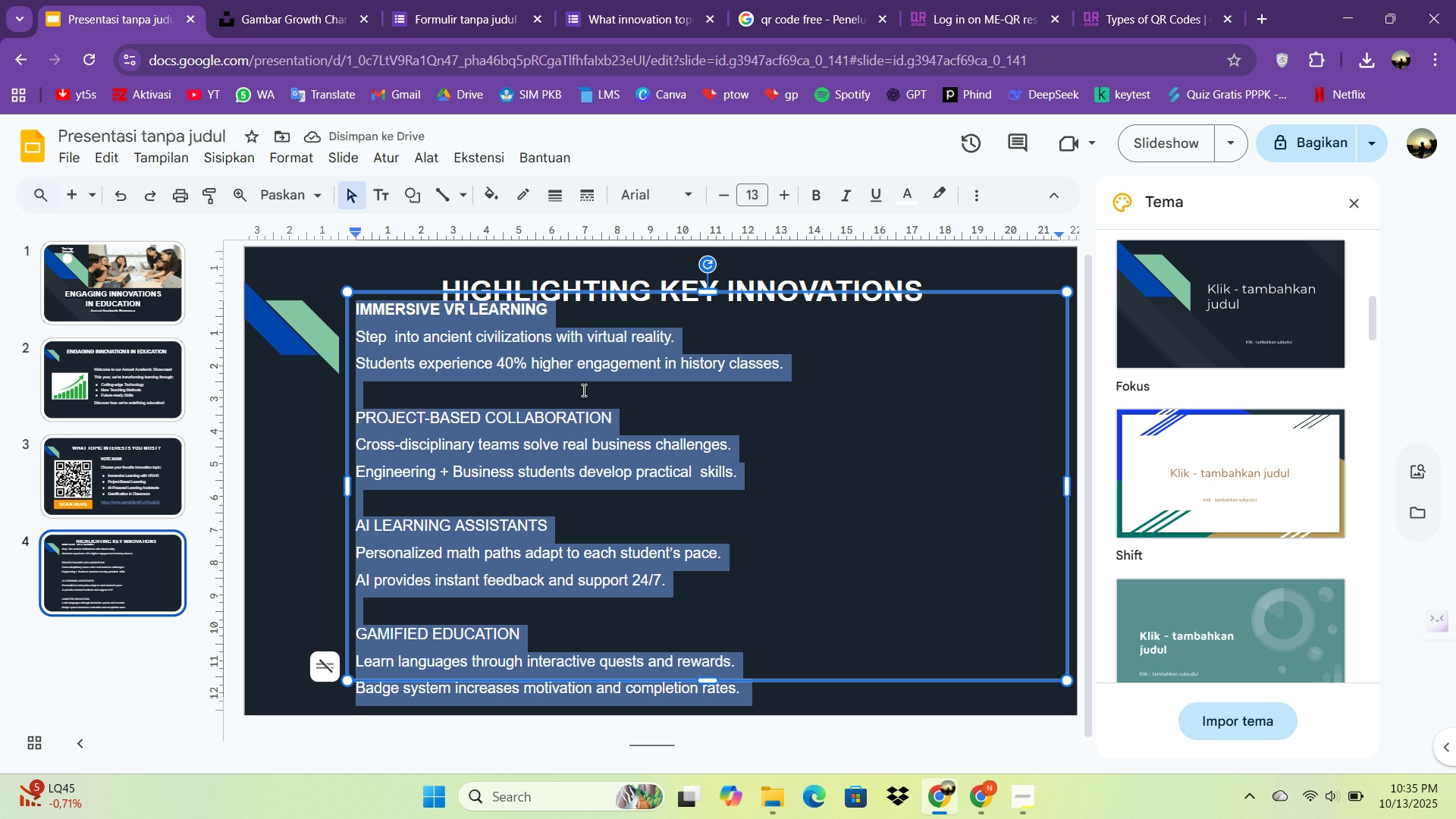 
key(Control+A)
 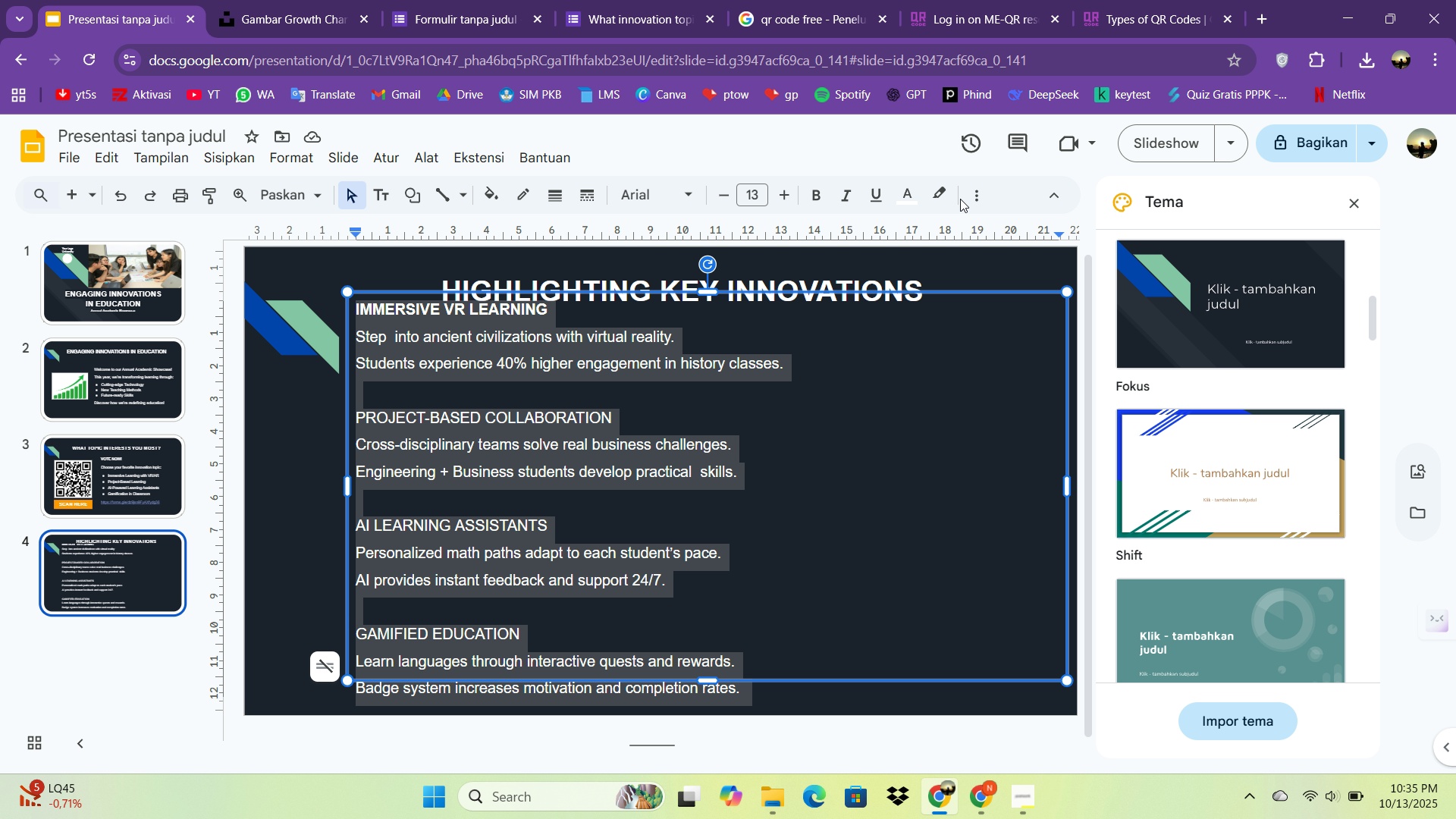 
double_click([983, 199])
 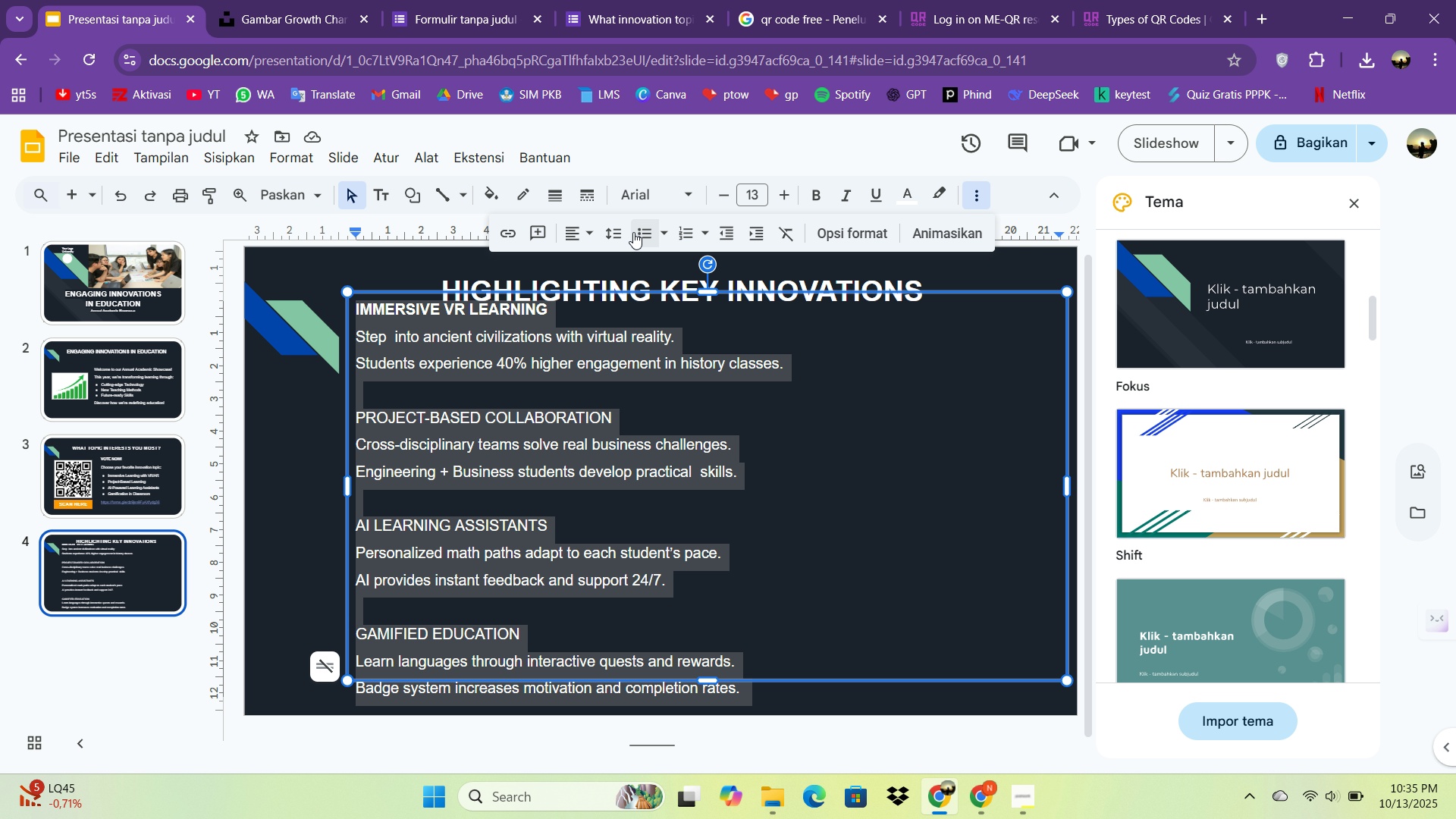 
left_click([625, 235])
 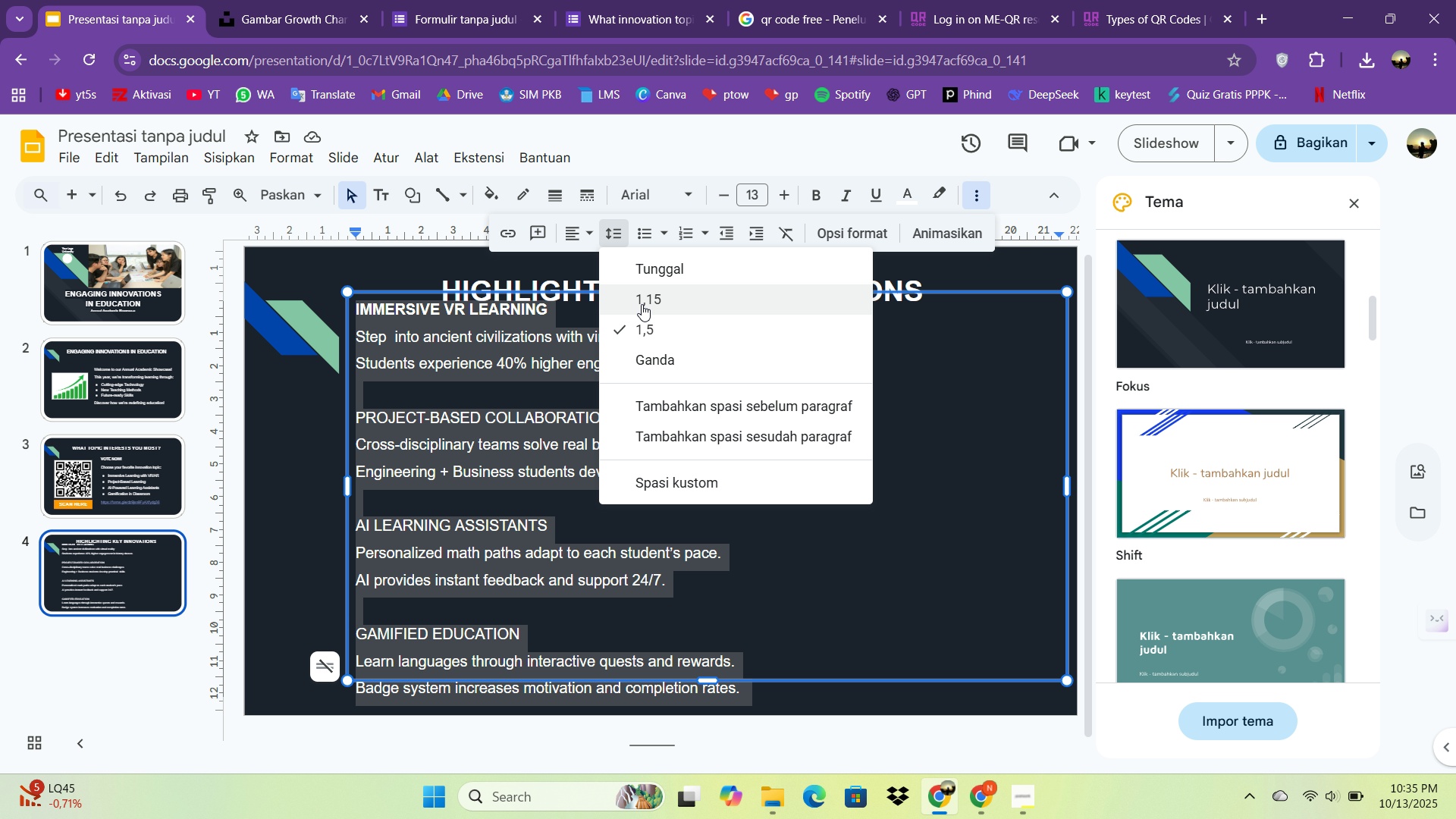 
left_click([642, 304])
 